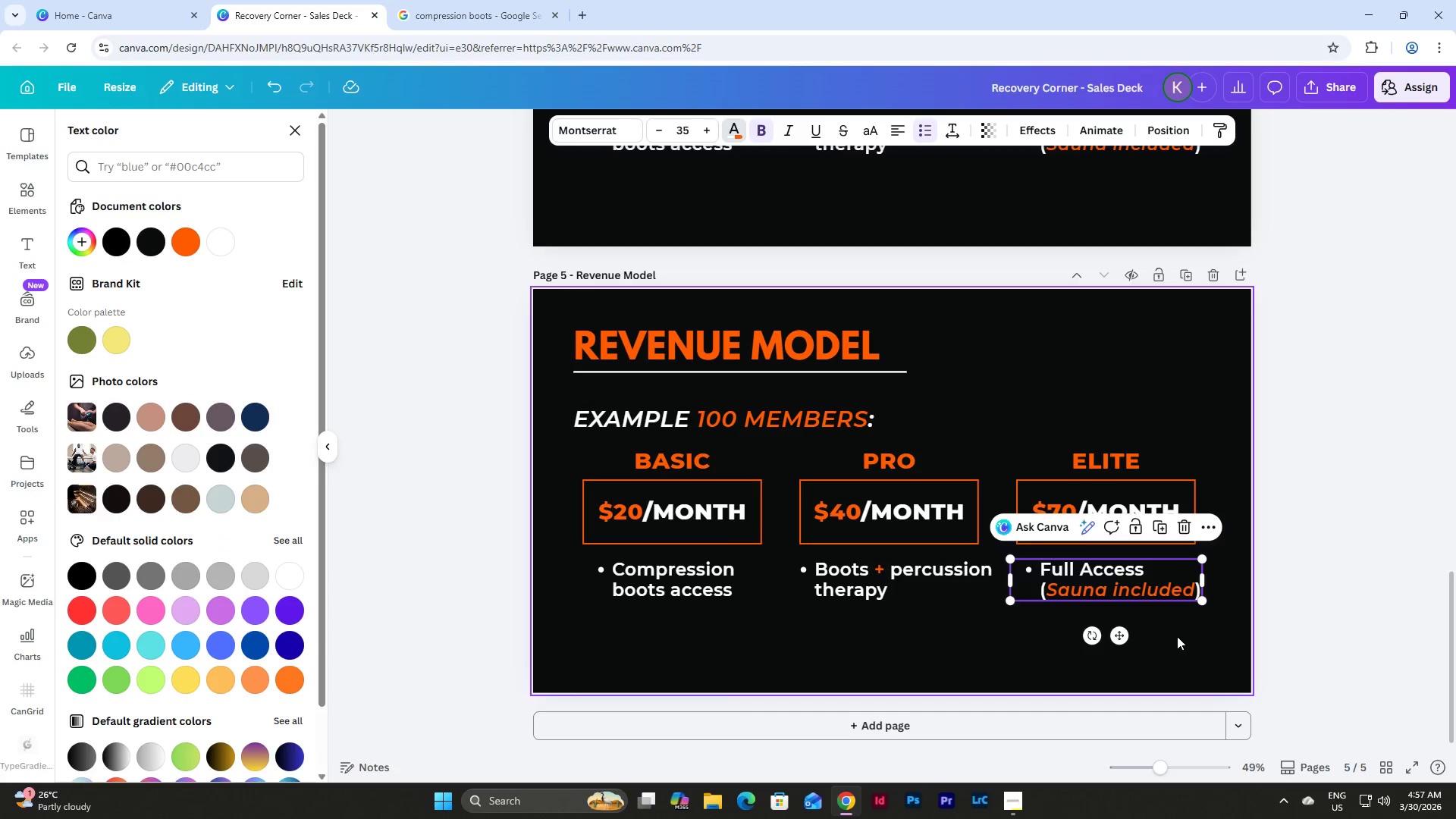 
left_click([1179, 637])
 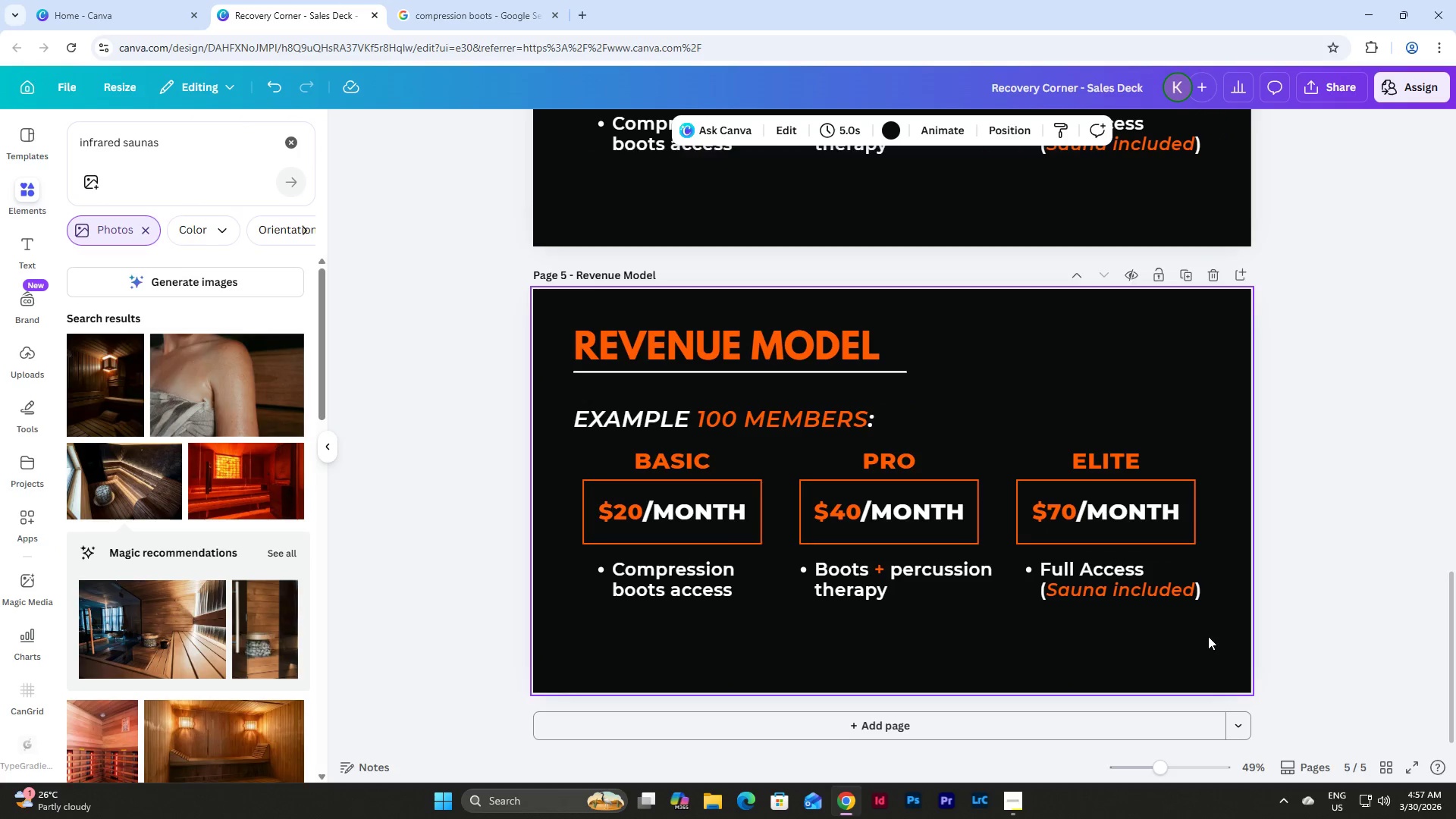 
left_click([1208, 636])
 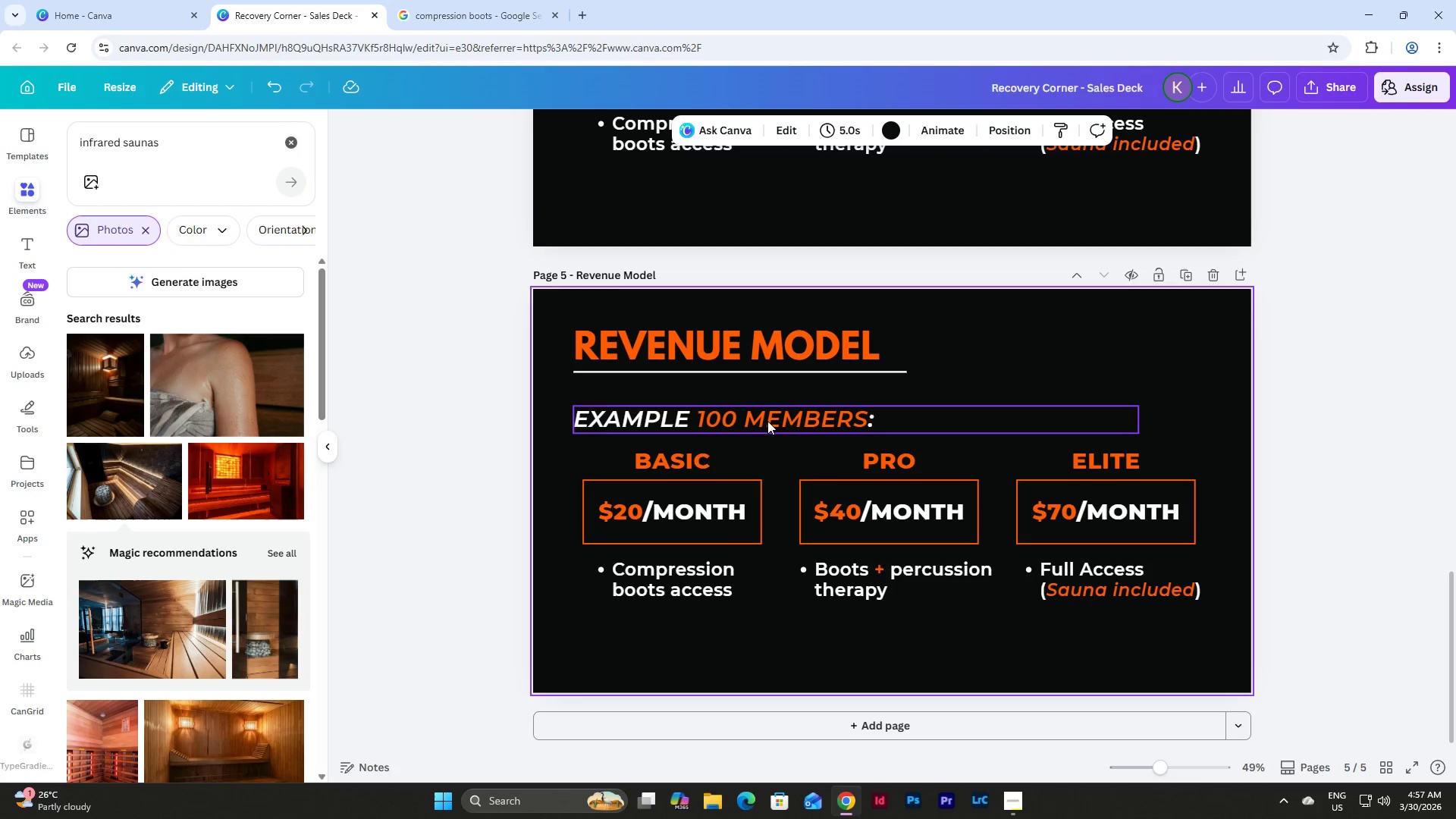 
scroll: coordinate [823, 444], scroll_direction: up, amount: 5.0
 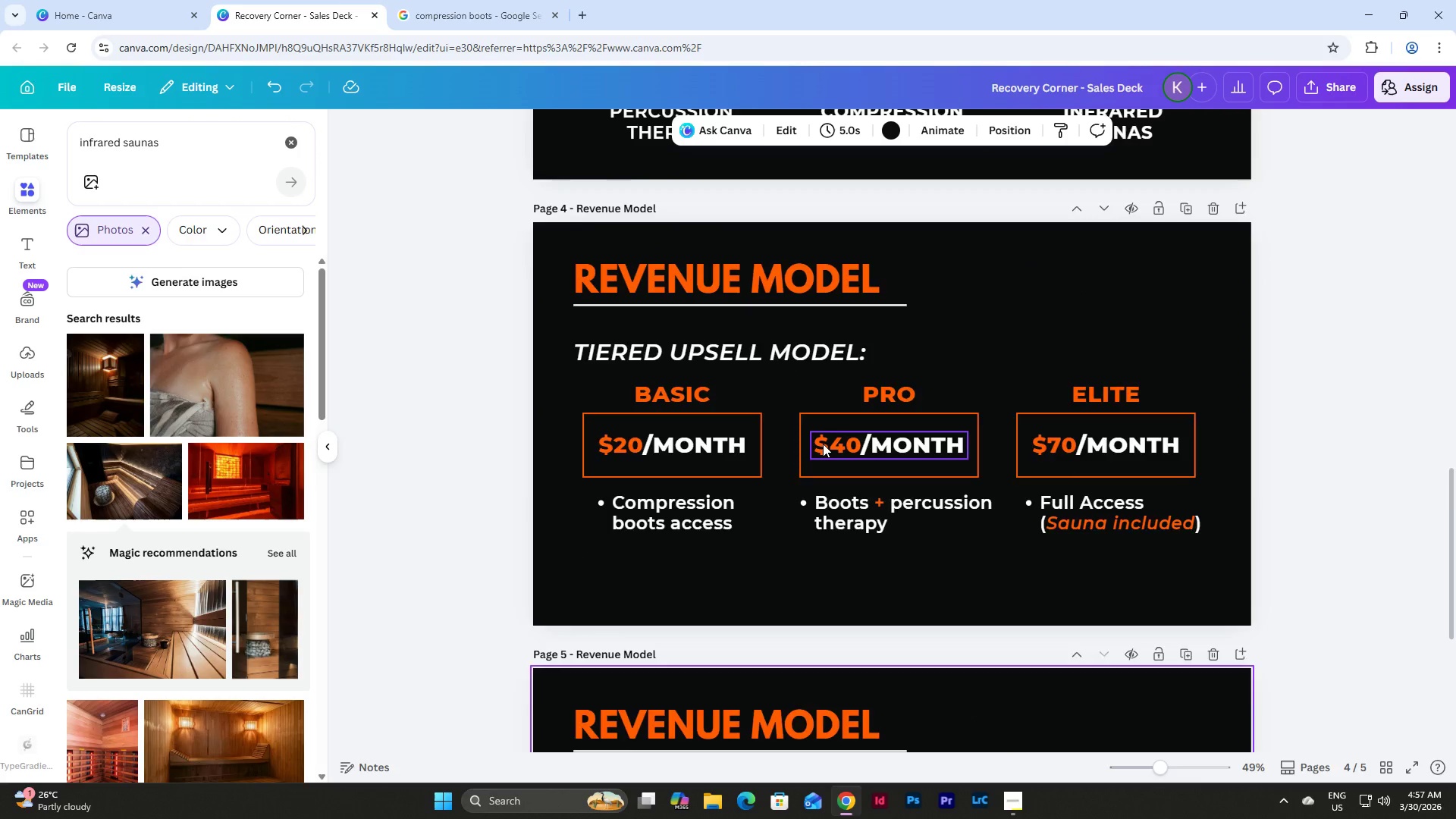 
scroll: coordinate [823, 444], scroll_direction: down, amount: 3.0
 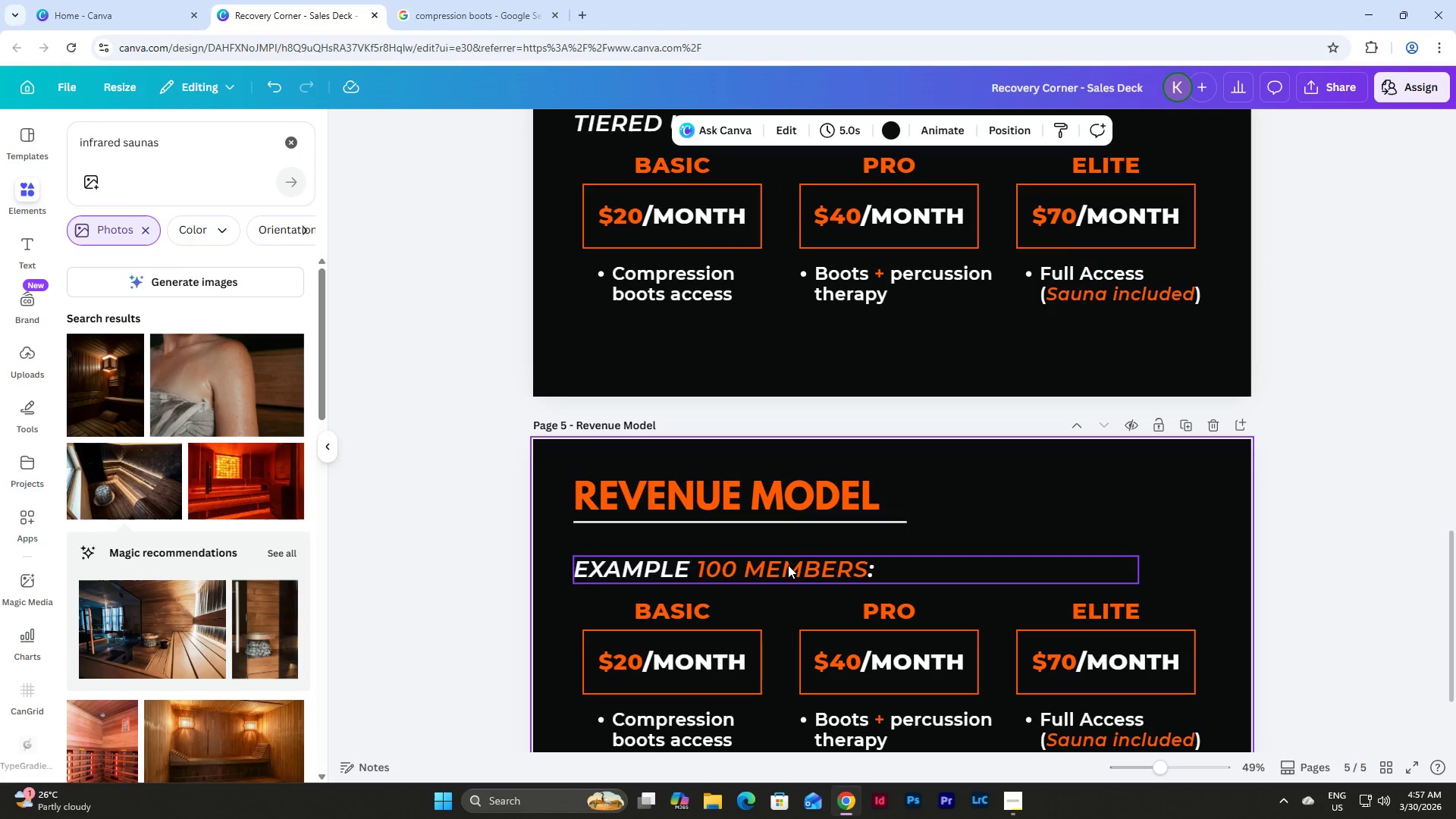 
scroll: coordinate [789, 521], scroll_direction: up, amount: 4.0
 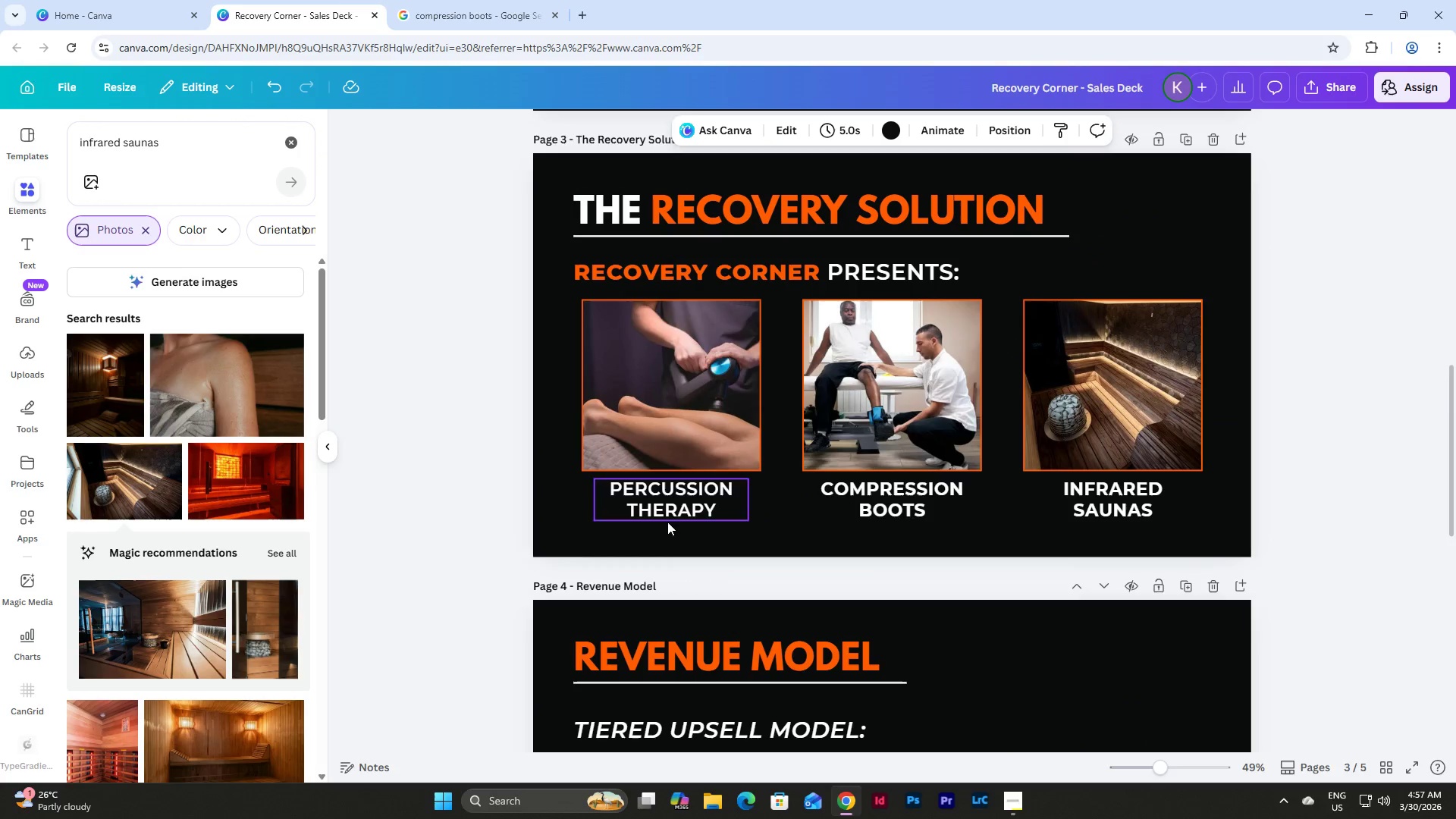 
scroll: coordinate [758, 485], scroll_direction: down, amount: 2.0
 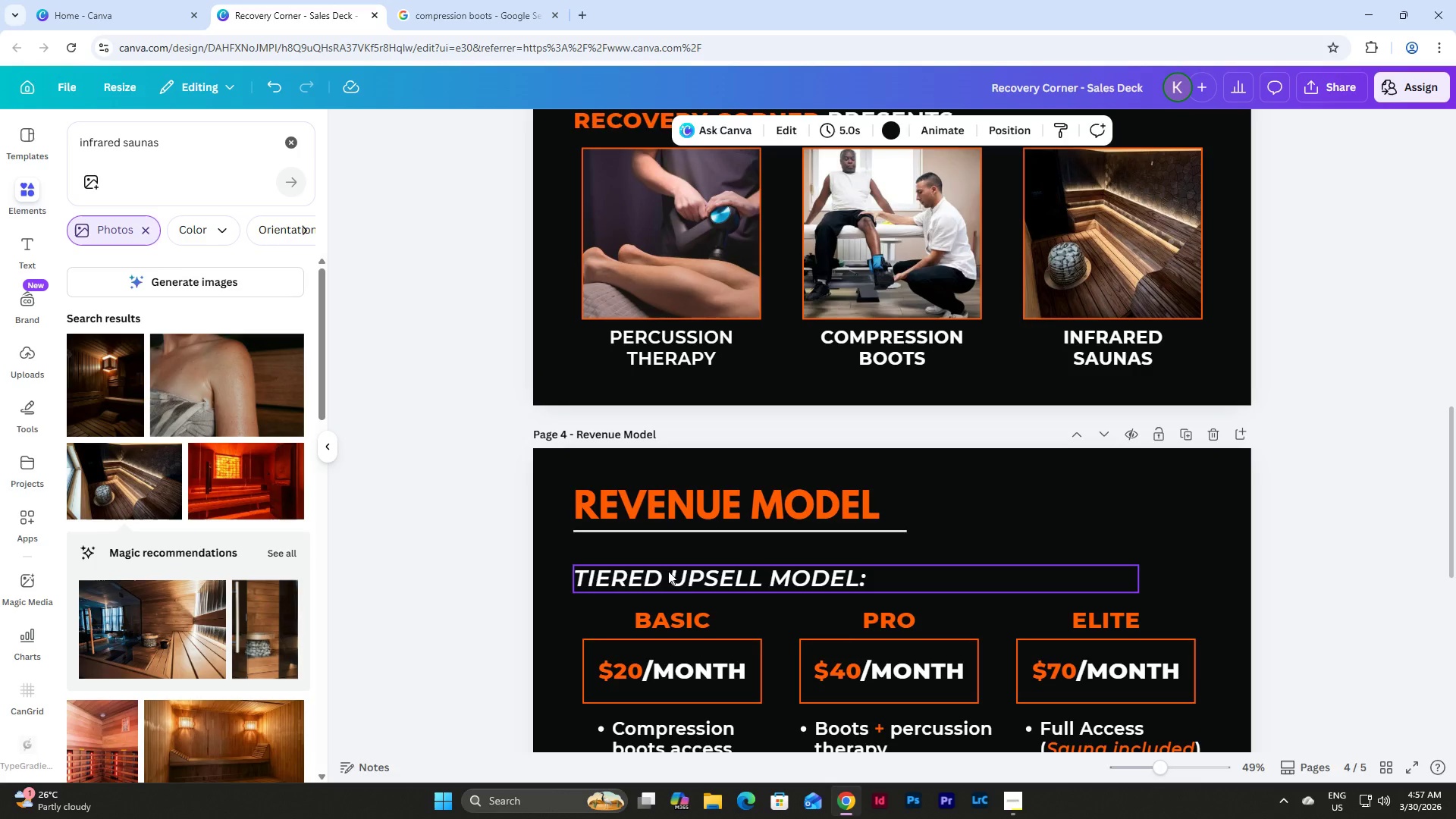 
double_click([663, 576])
 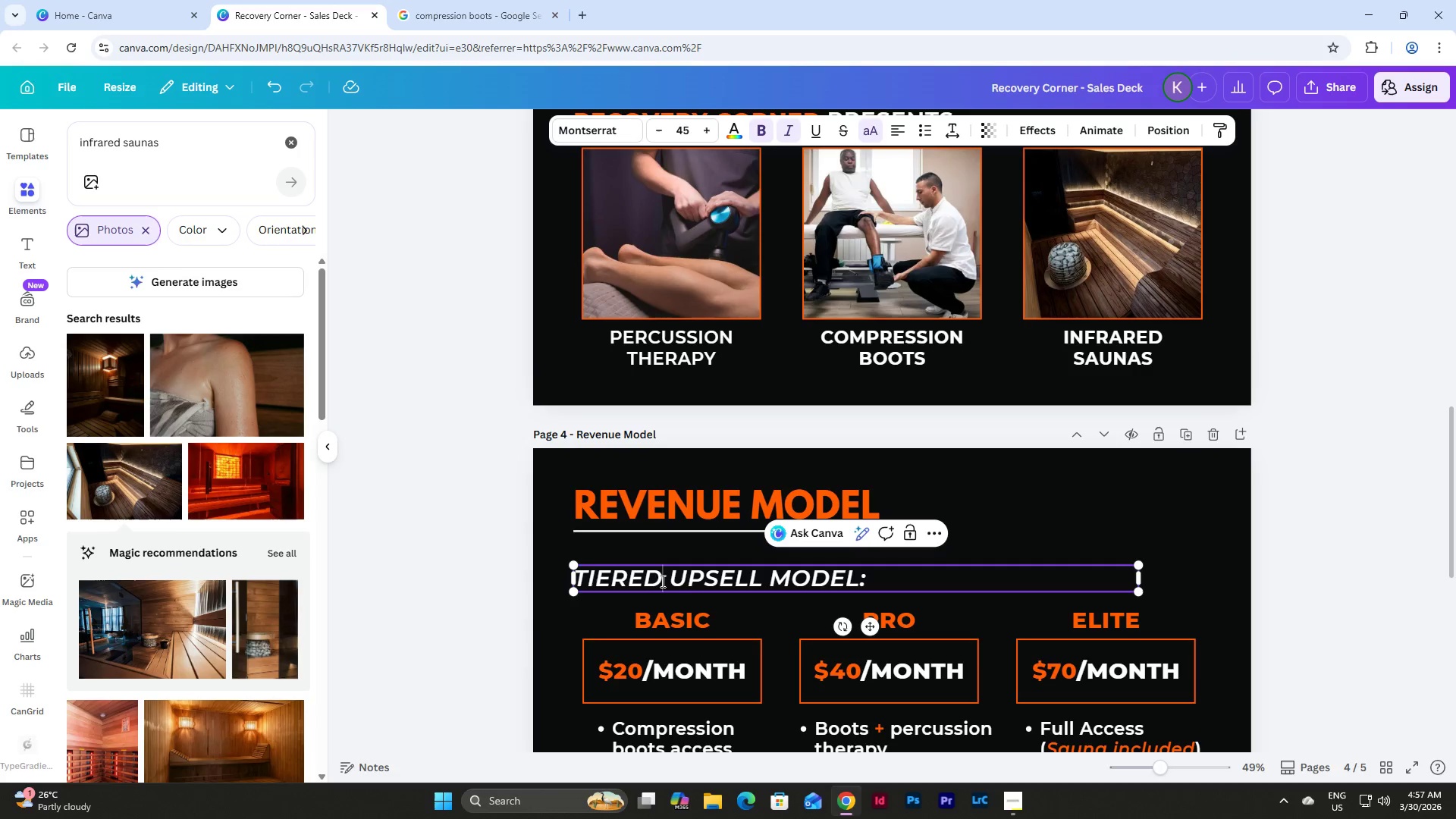 
left_click_drag(start_coordinate=[661, 581], to_coordinate=[579, 578])
 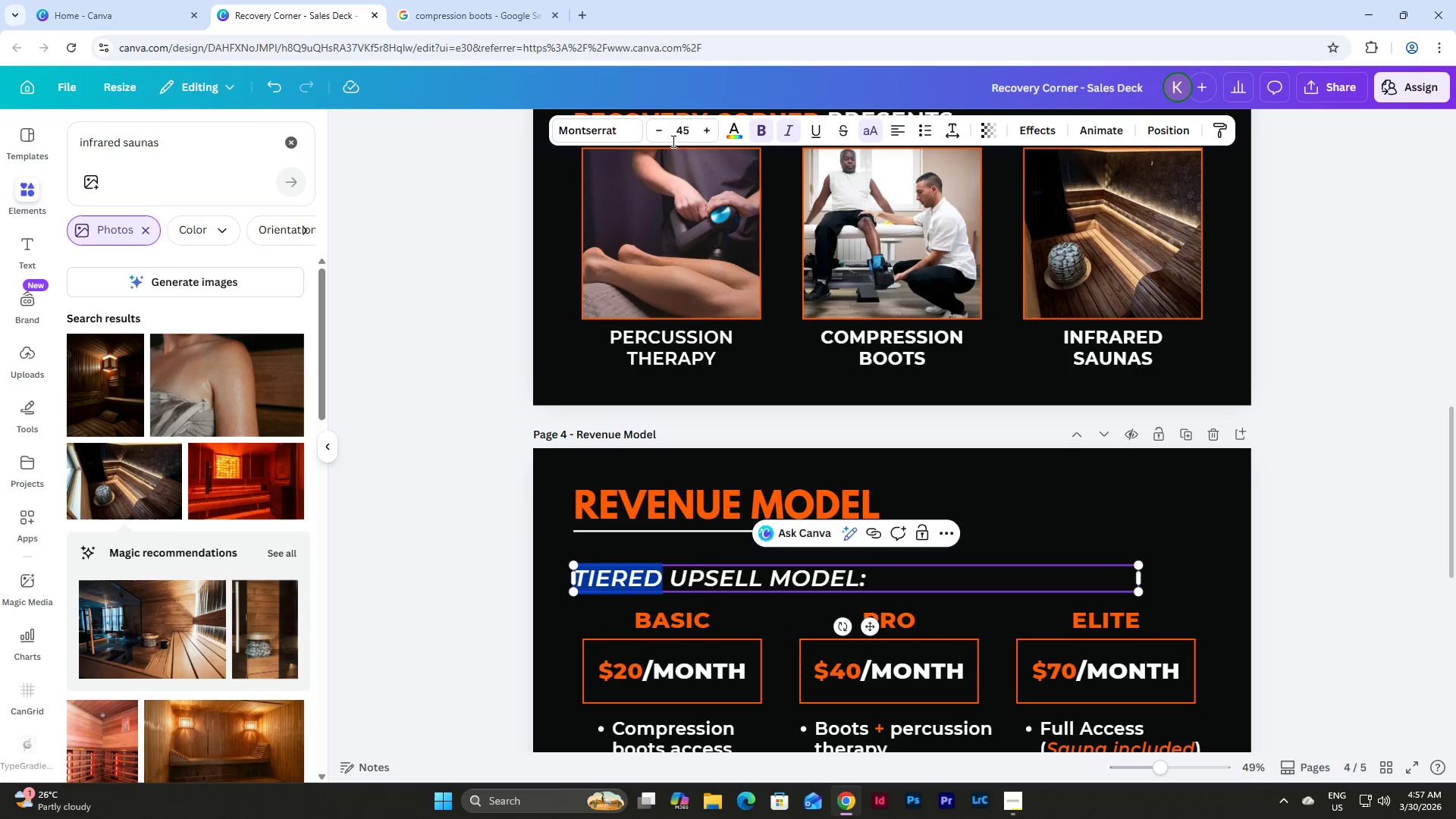 
left_click([739, 133])
 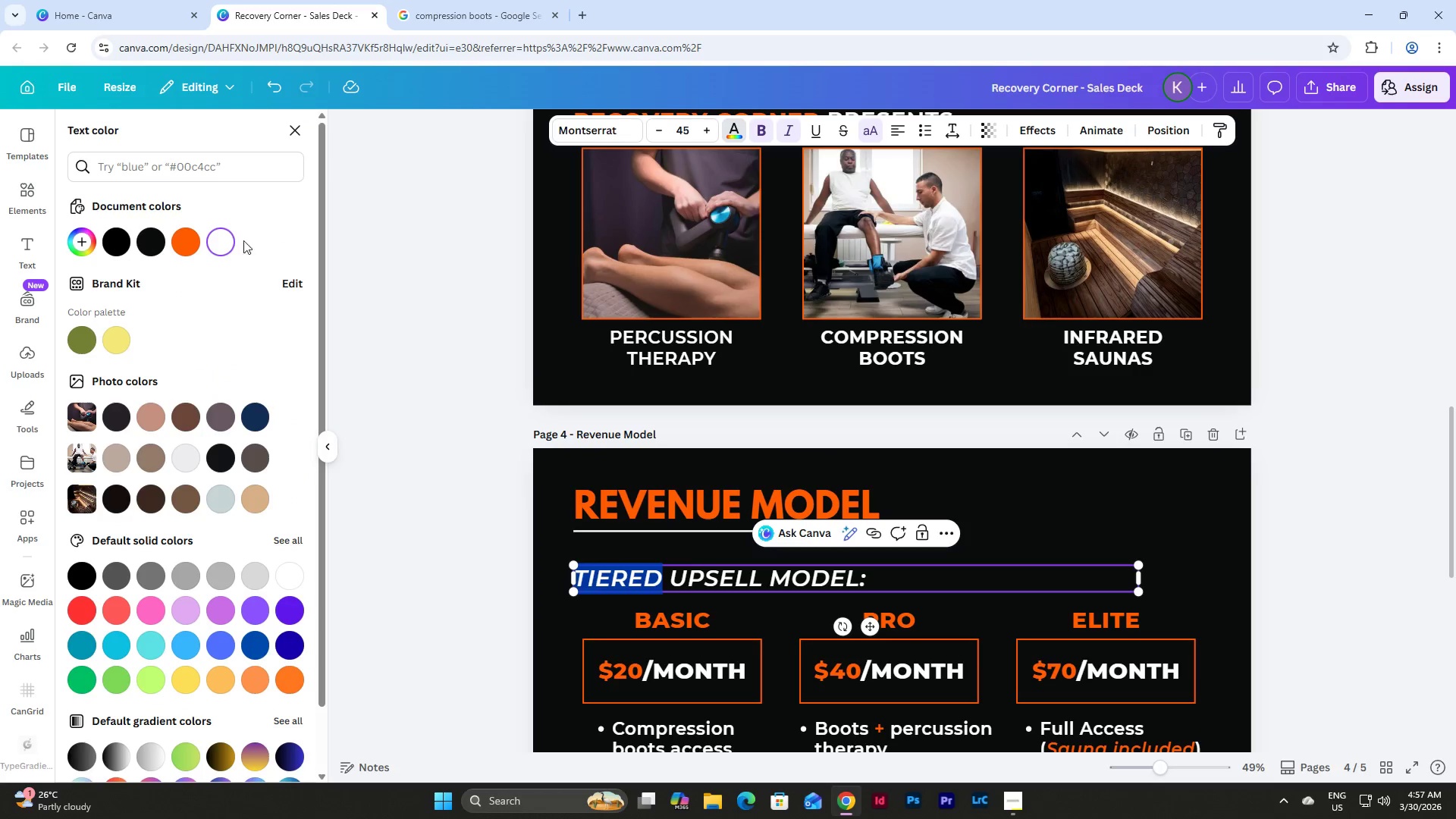 
left_click([189, 246])
 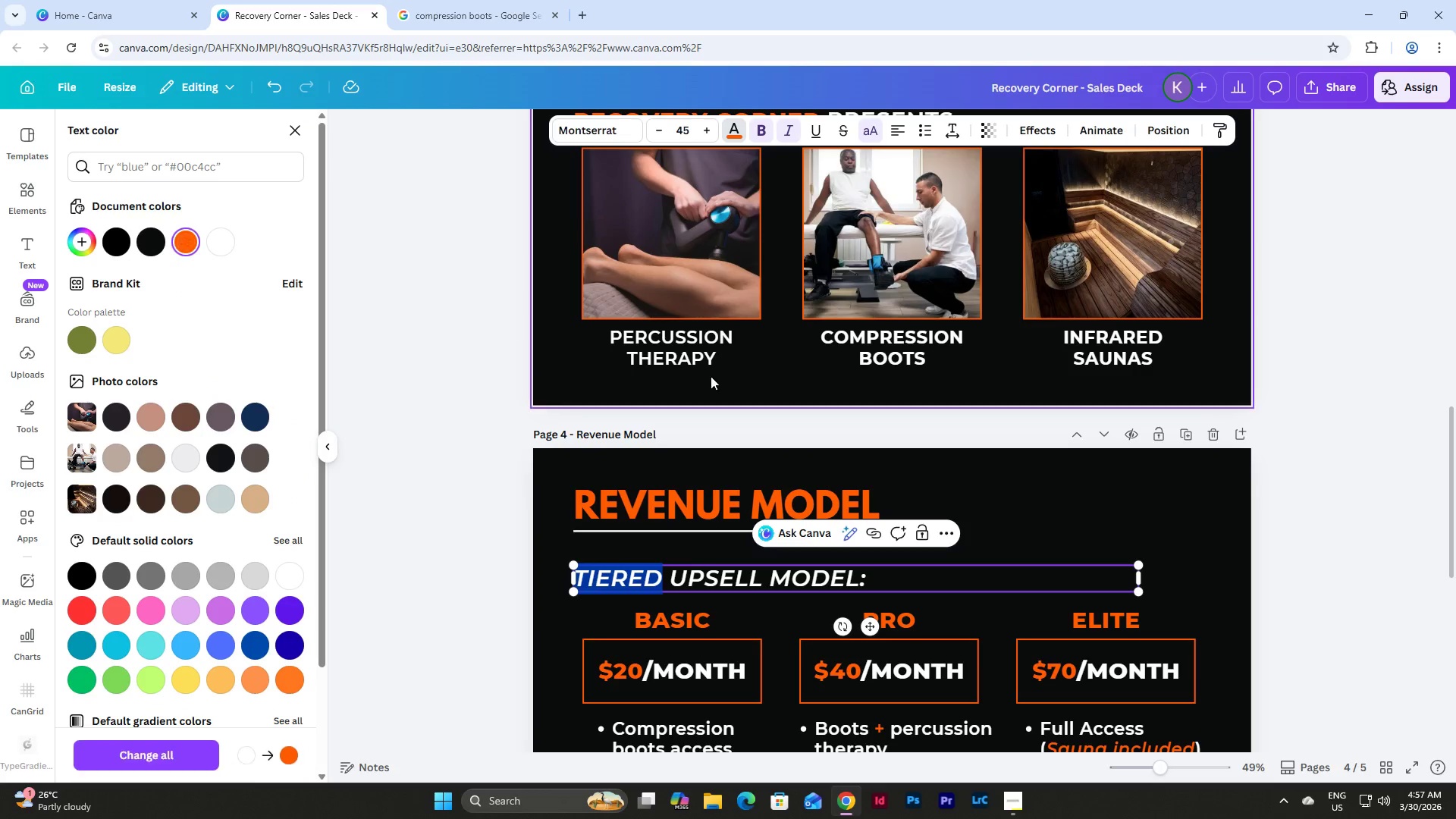 
scroll: coordinate [759, 384], scroll_direction: down, amount: 2.0
 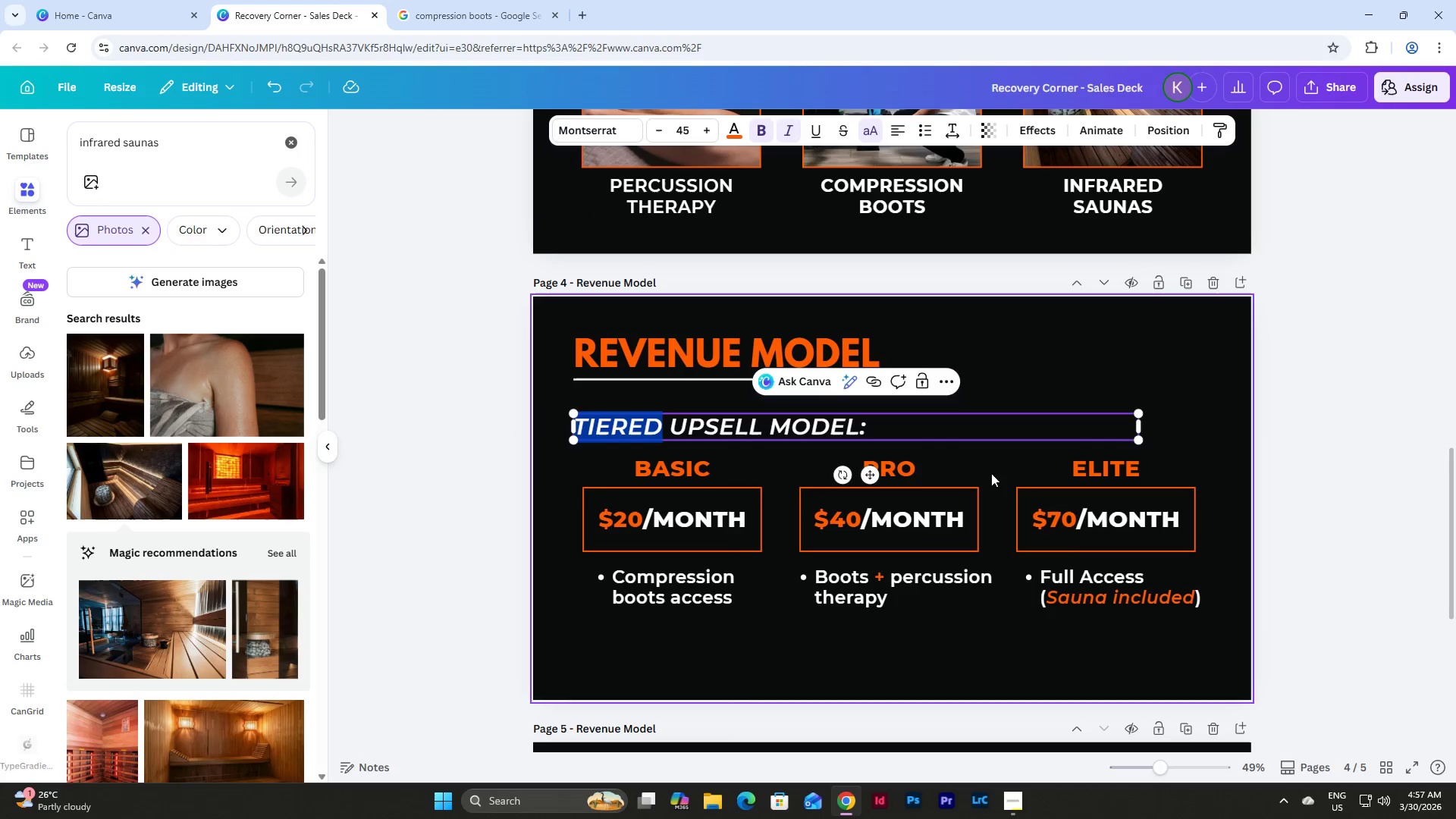 
left_click([481, 471])
 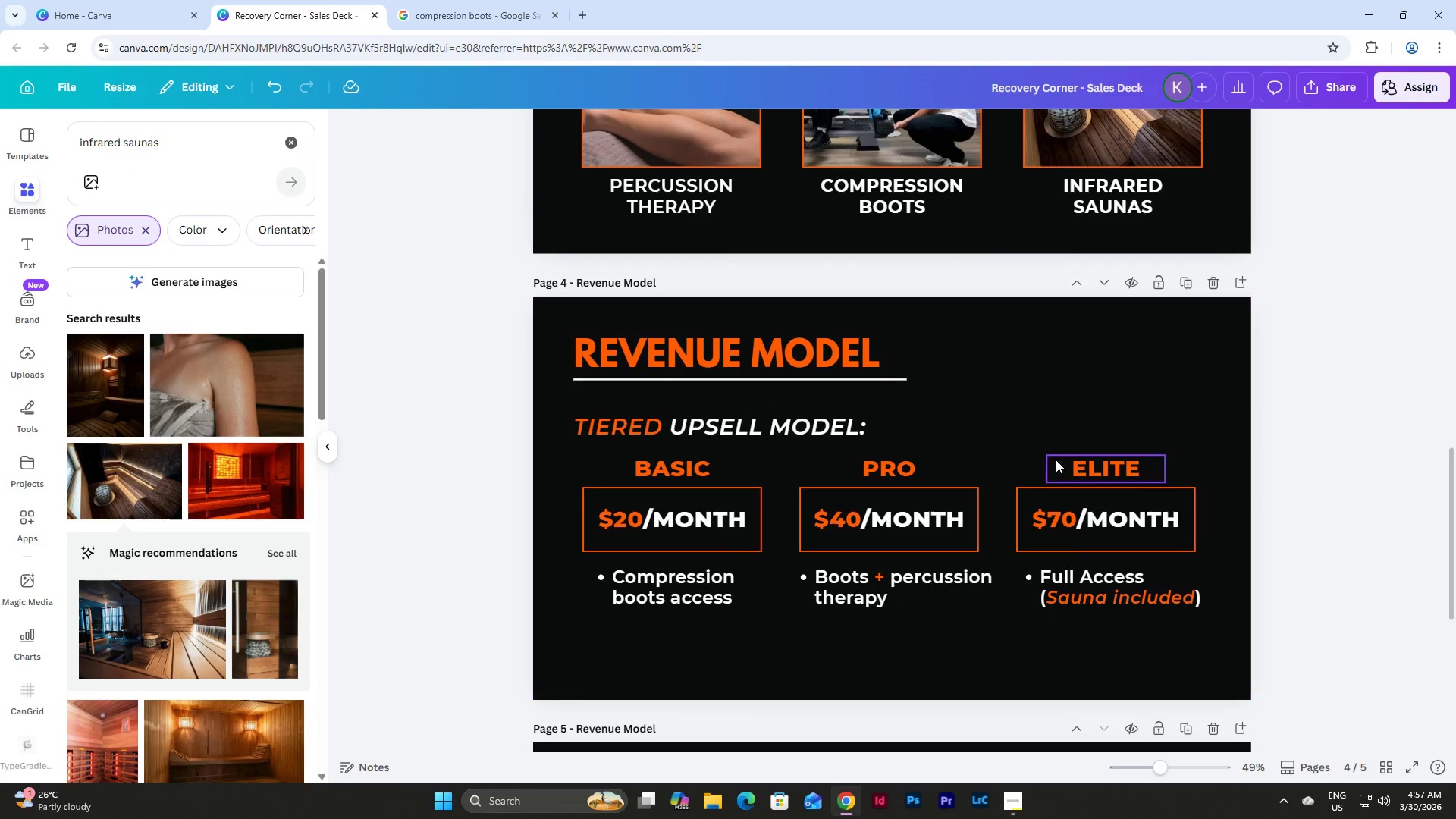 
scroll: coordinate [1056, 460], scroll_direction: down, amount: 2.0
 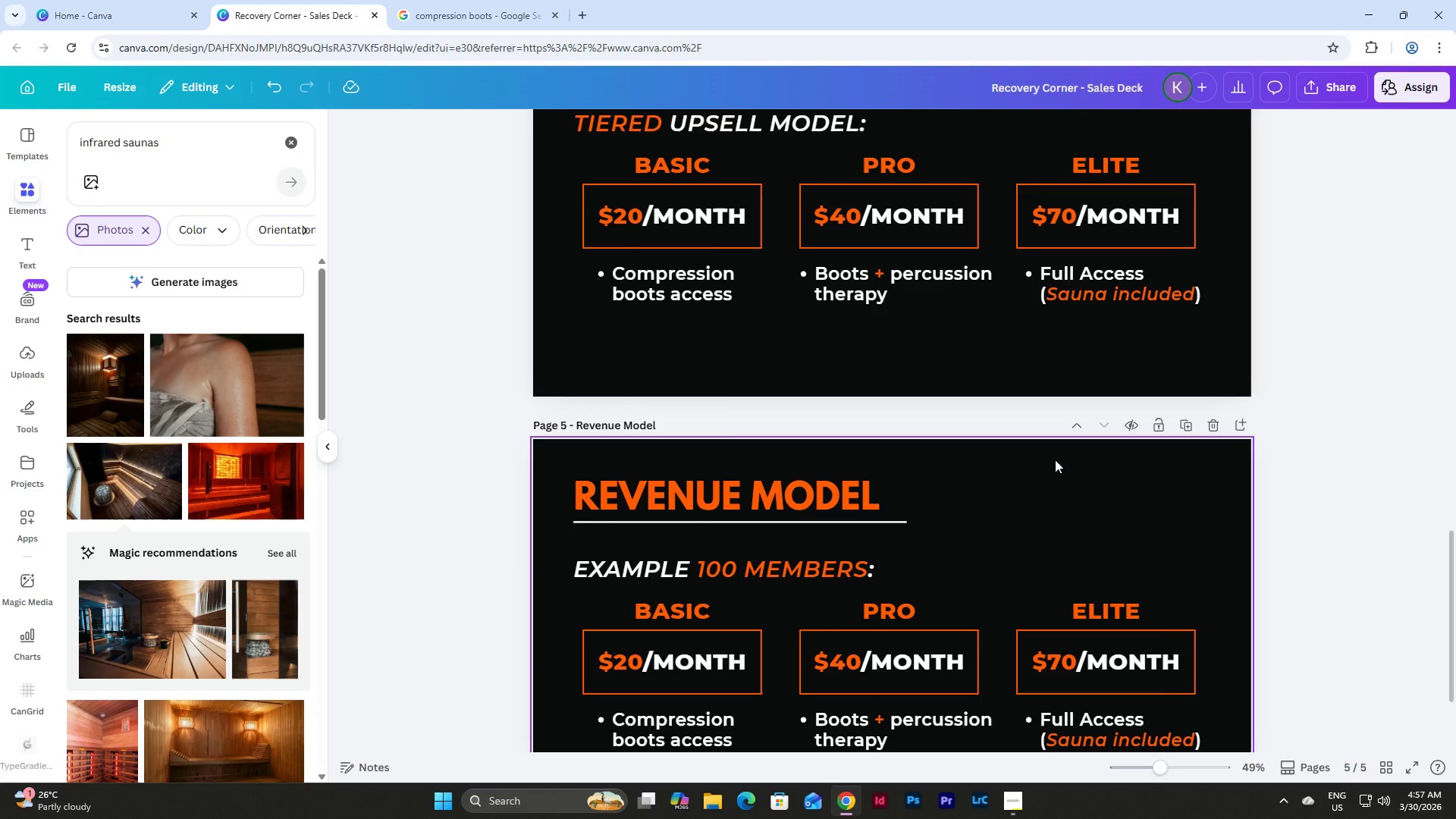 
key(Control+Z)
 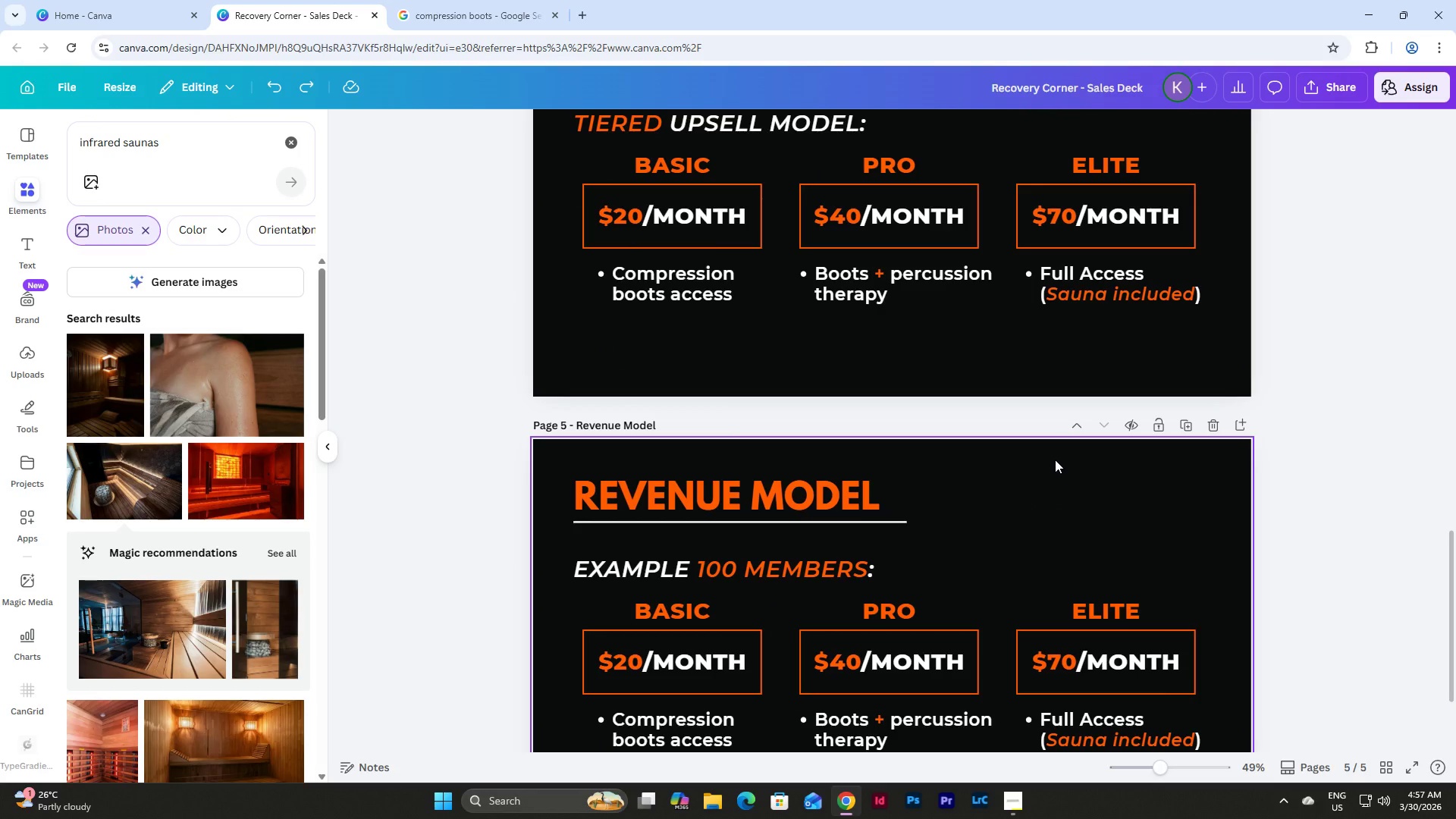 
key(Control+Z)
 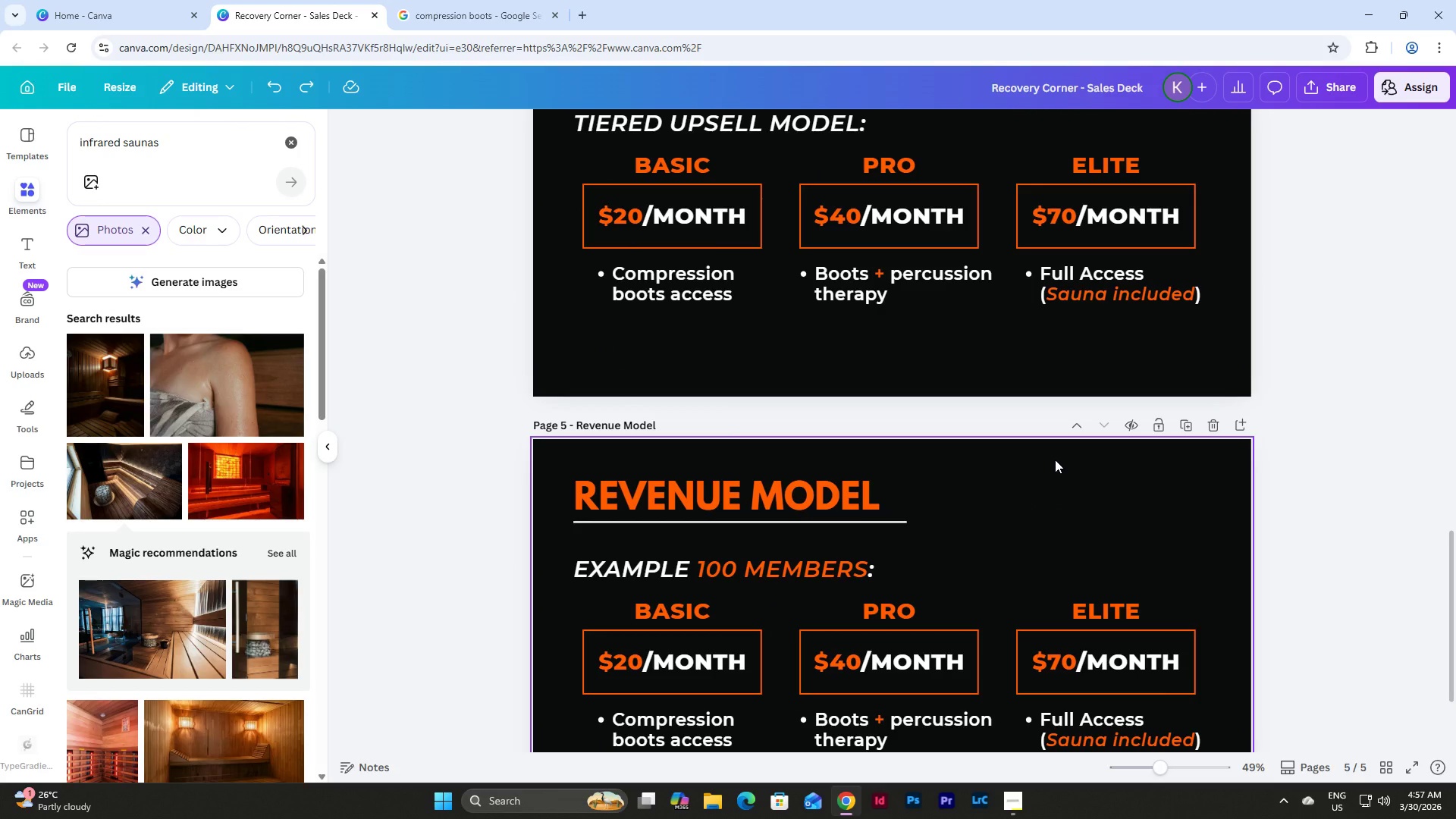 
key(Control+Z)
 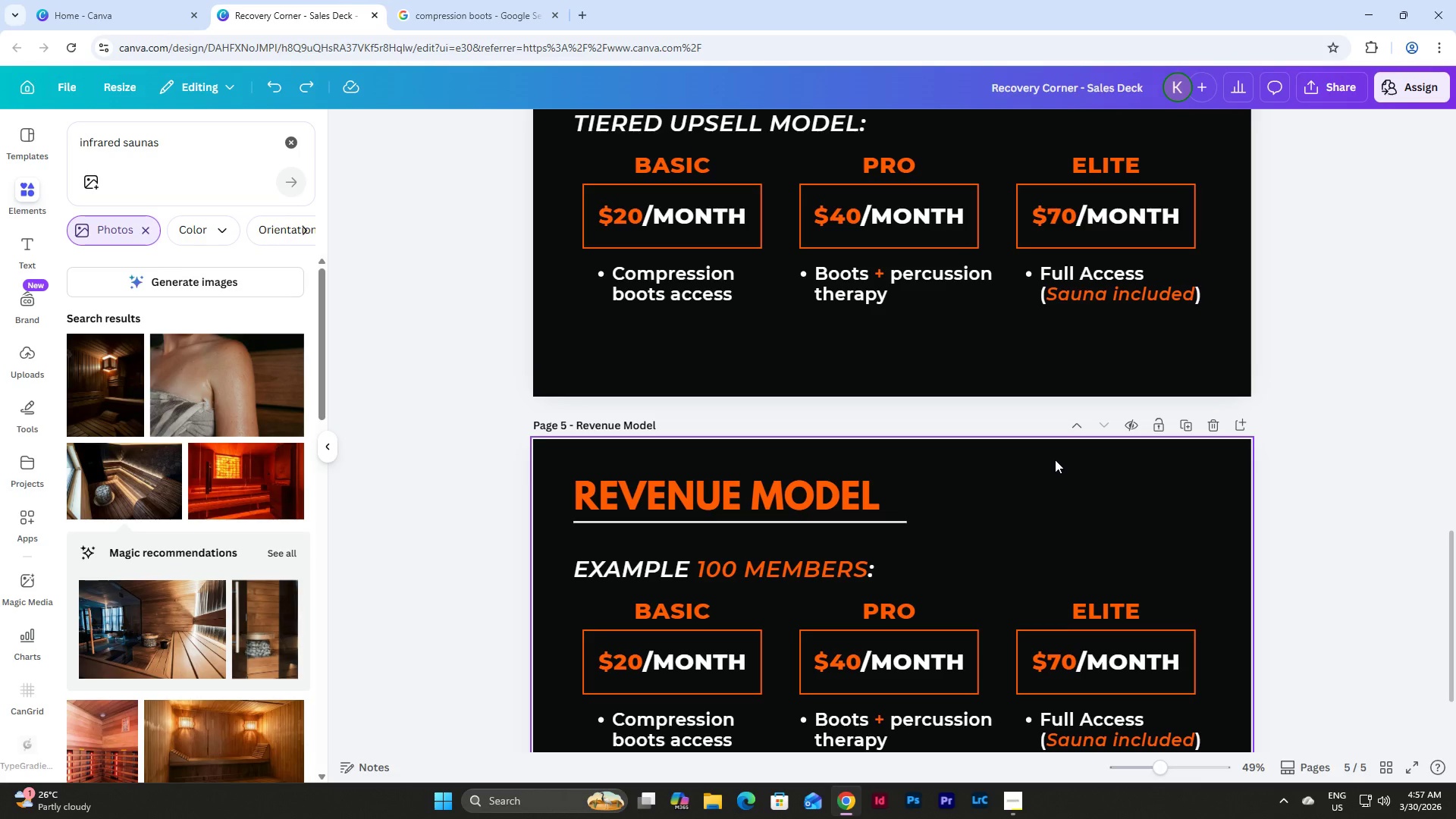 
scroll: coordinate [1055, 460], scroll_direction: down, amount: 3.0
 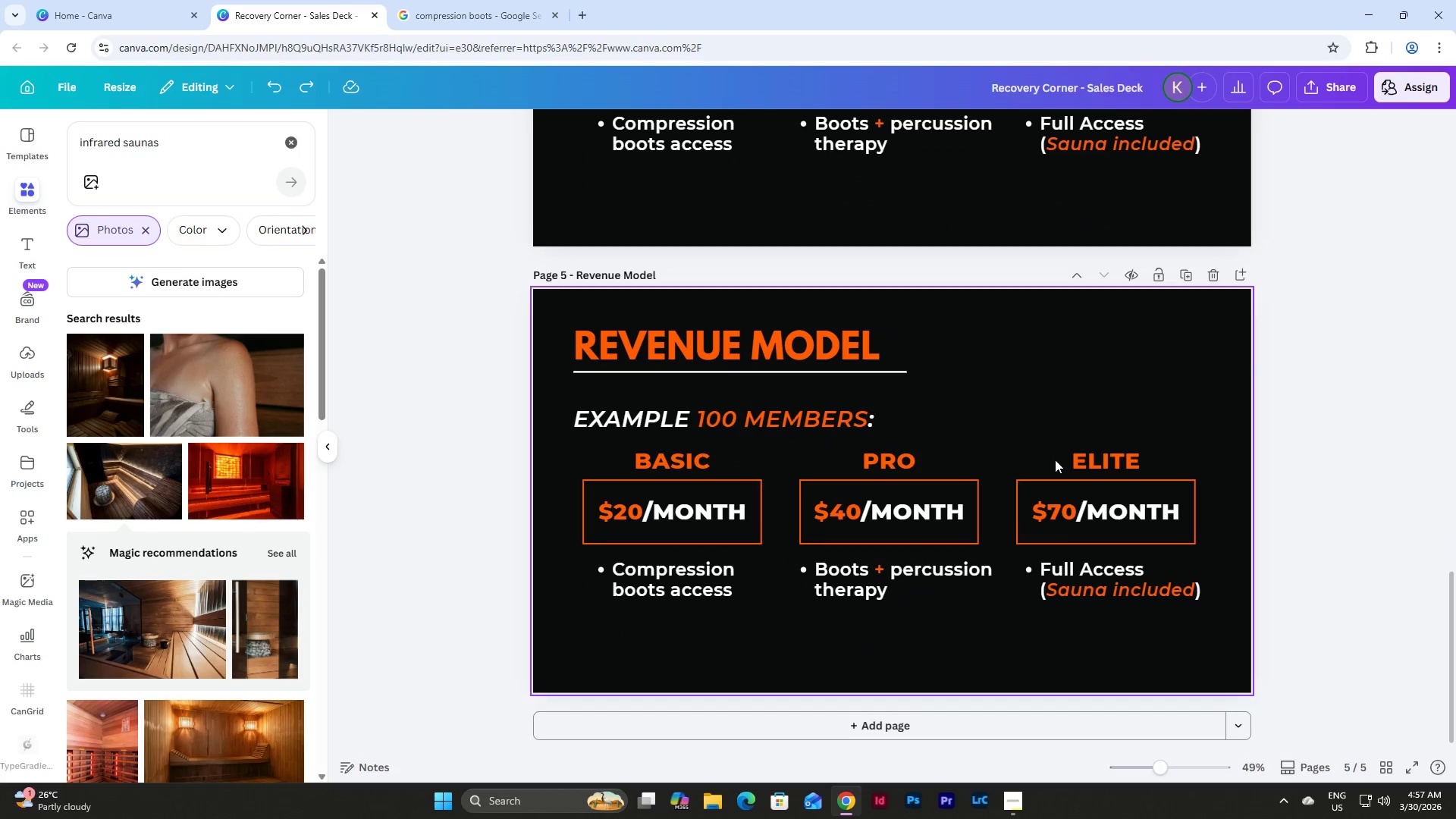 
scroll: coordinate [1055, 460], scroll_direction: up, amount: 2.0
 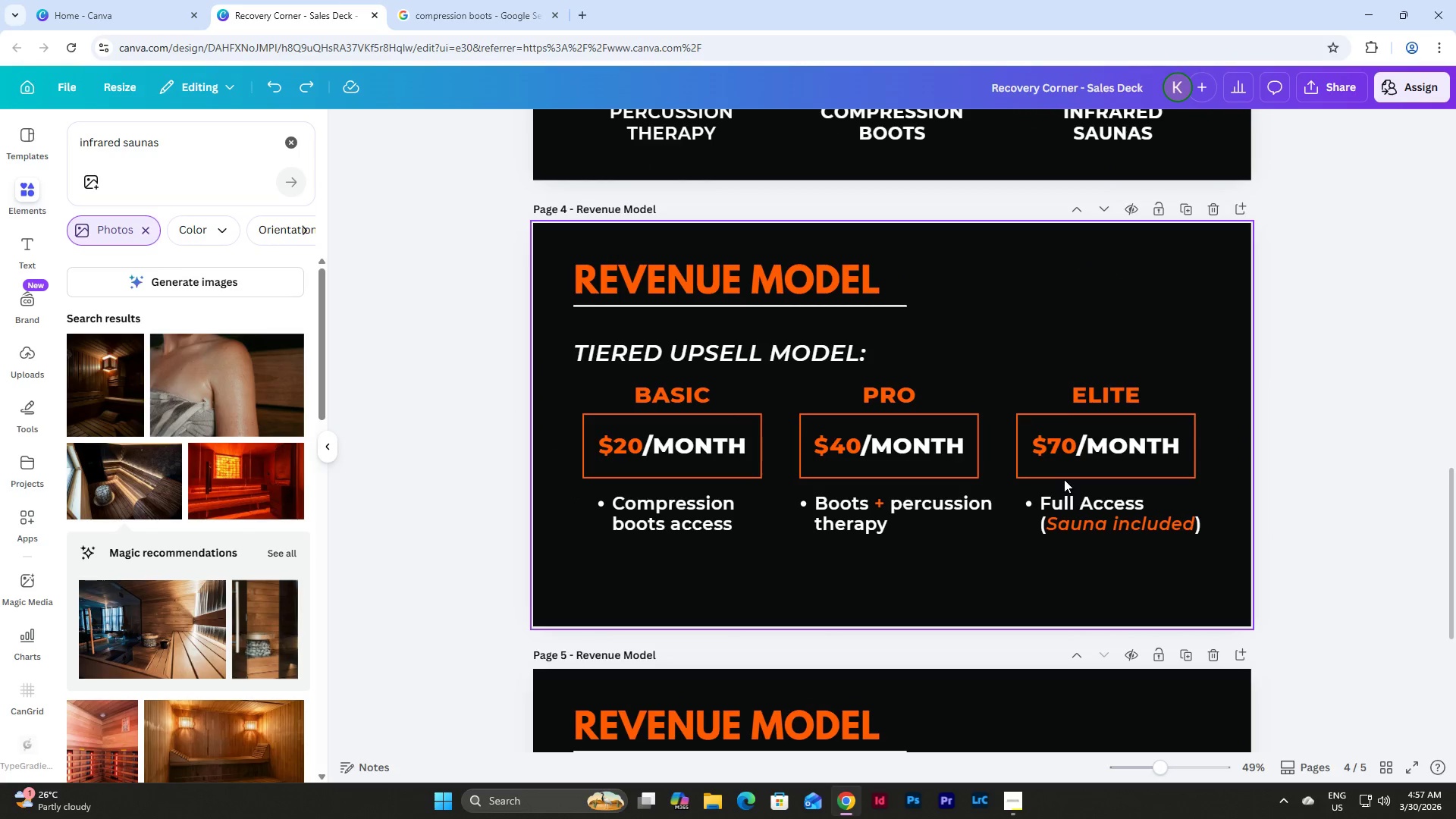 
left_click_drag(start_coordinate=[1250, 570], to_coordinate=[543, 332])
 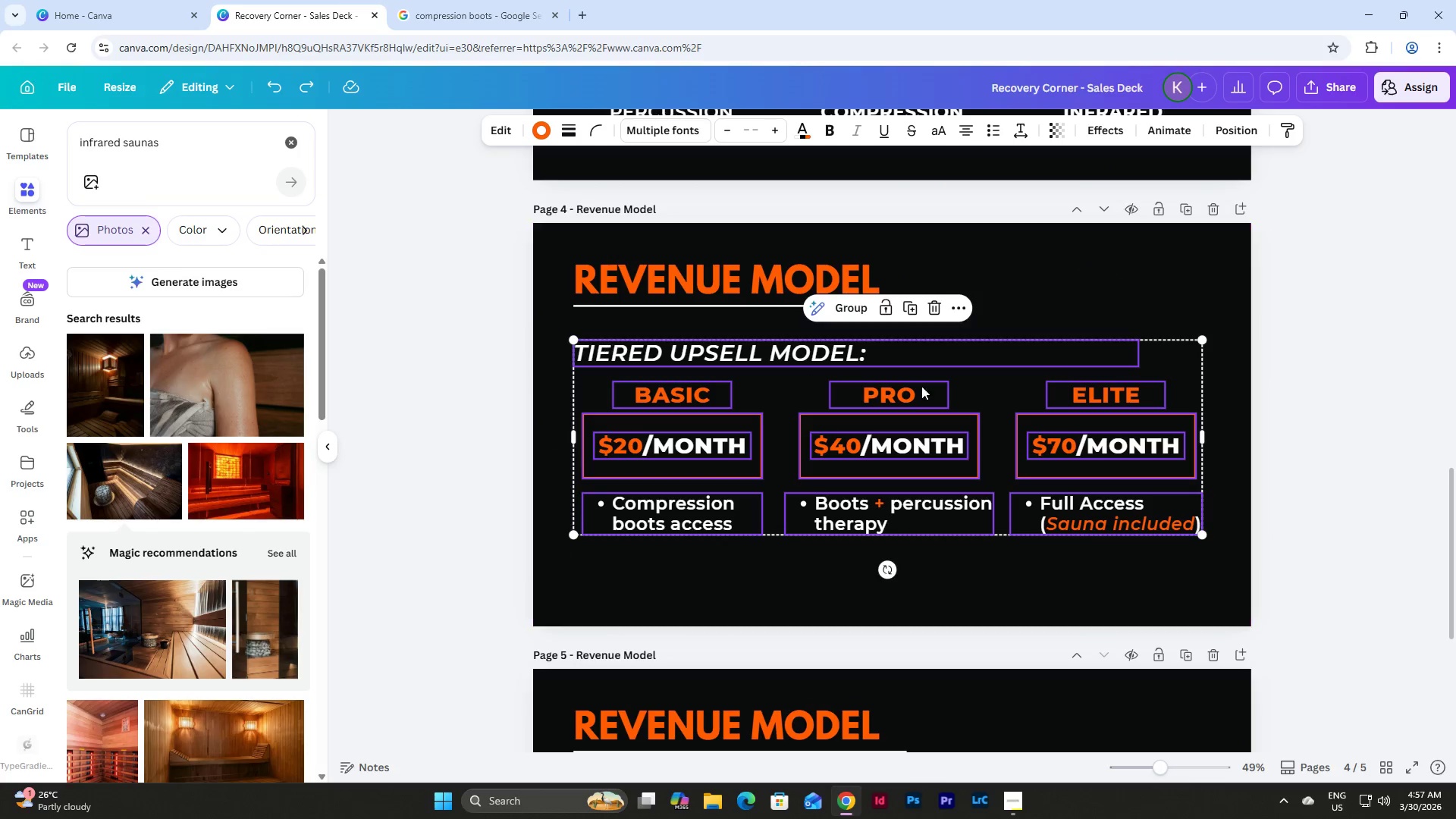 
left_click_drag(start_coordinate=[940, 385], to_coordinate=[940, 393])
 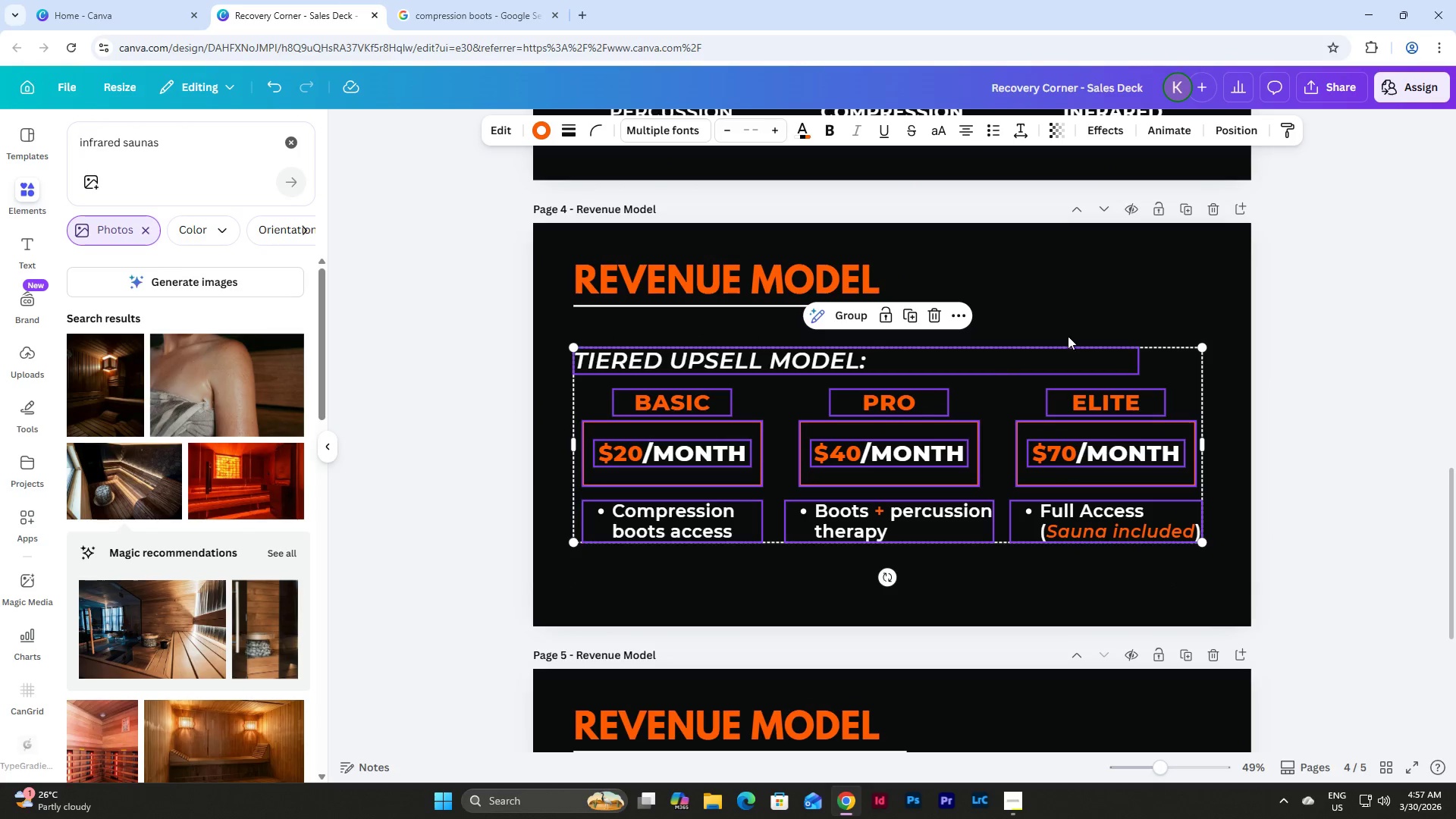 
left_click([1103, 299])
 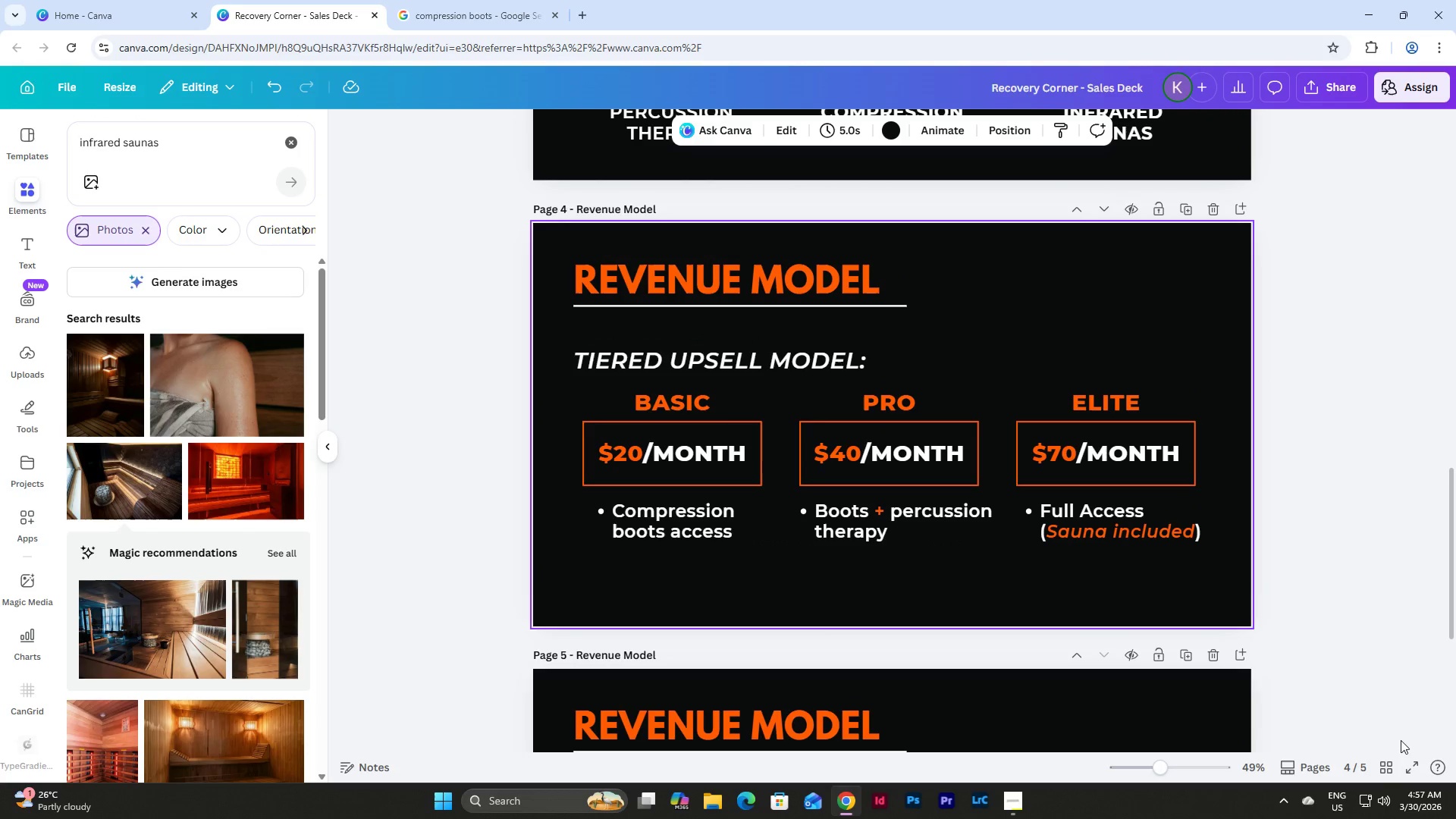 
left_click([1385, 766])
 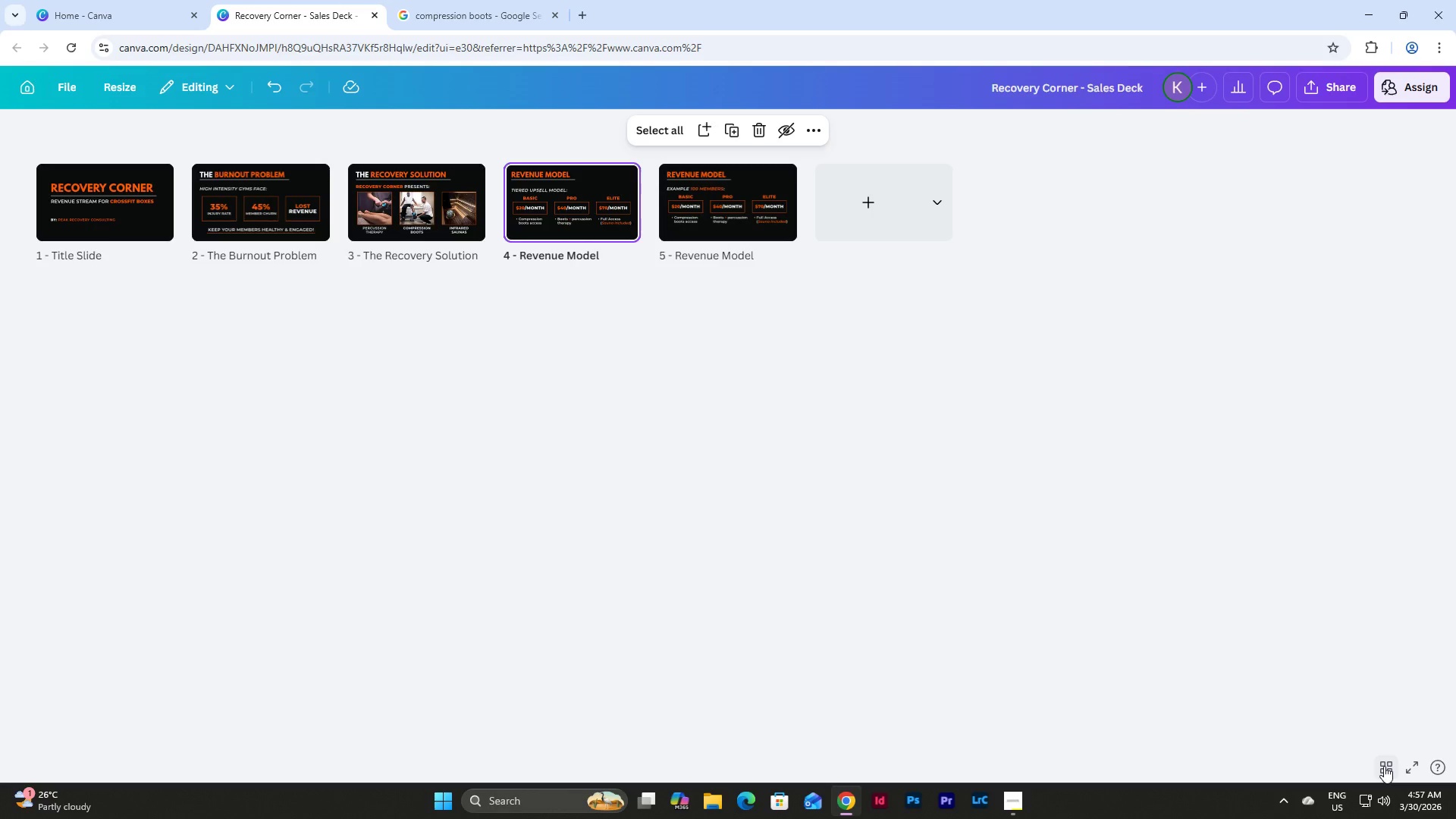 
left_click([1384, 766])
 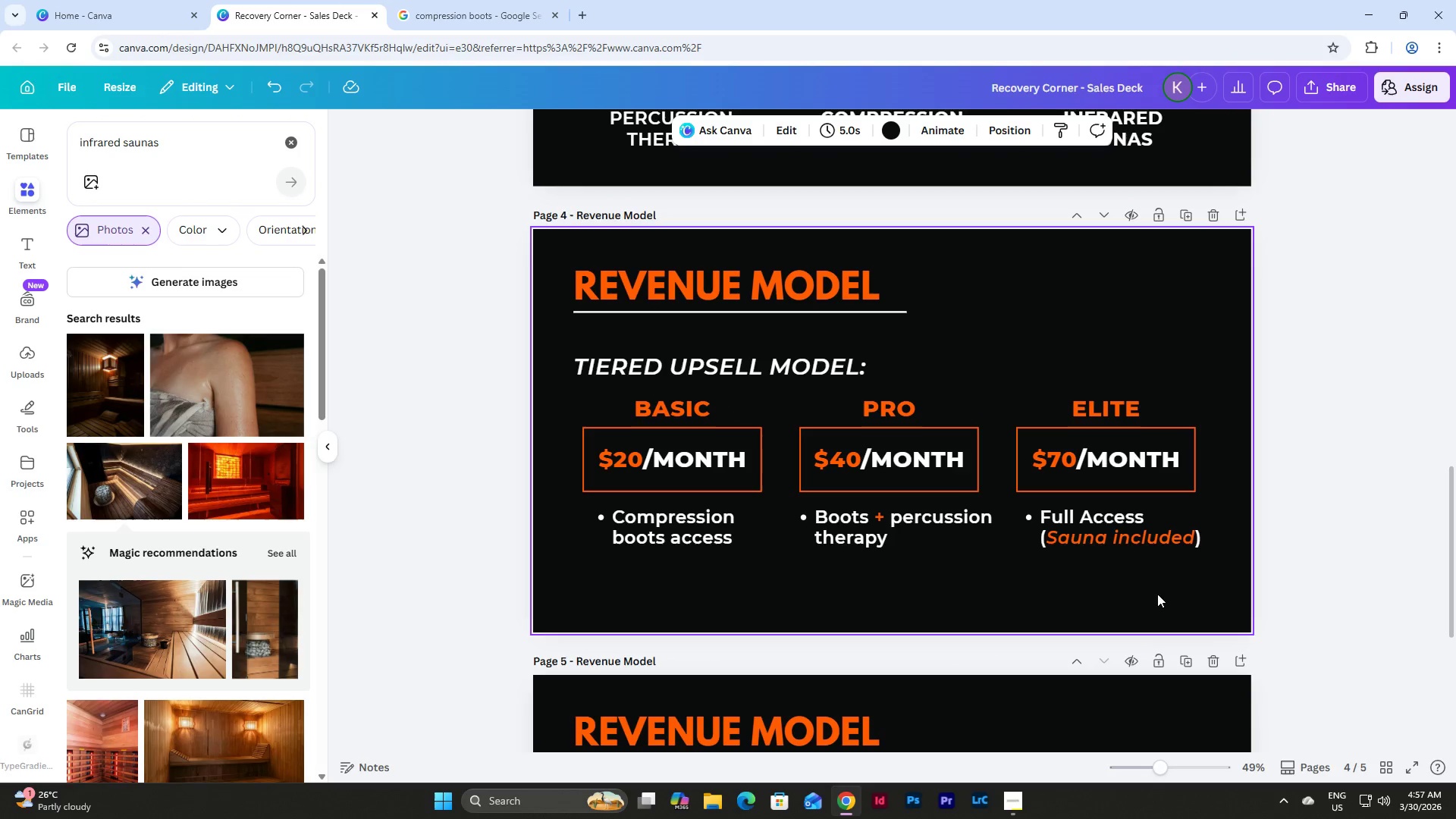 
scroll: coordinate [1107, 507], scroll_direction: down, amount: 2.0
 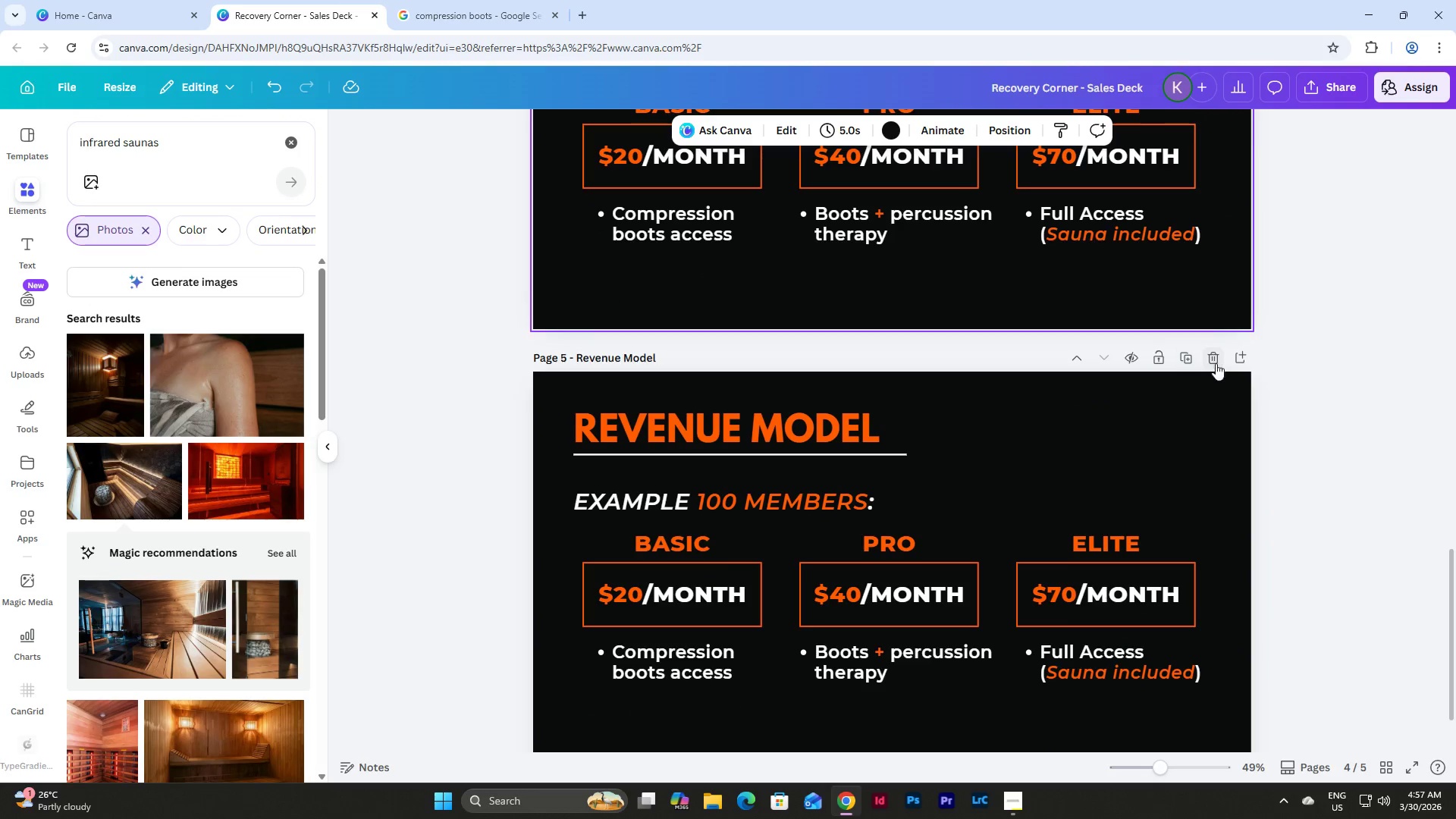 
left_click([1216, 354])
 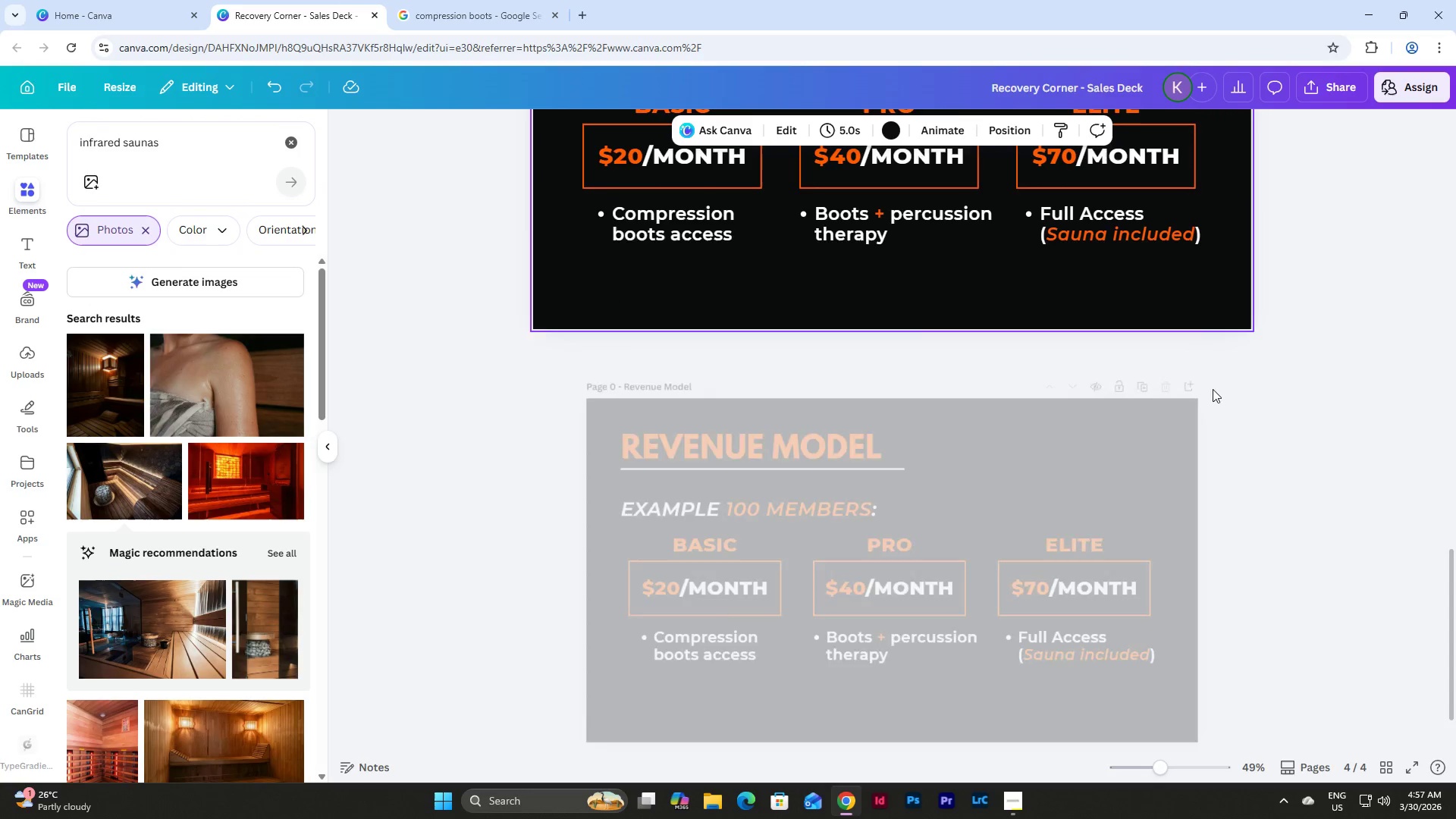 
scroll: coordinate [1217, 432], scroll_direction: up, amount: 2.0
 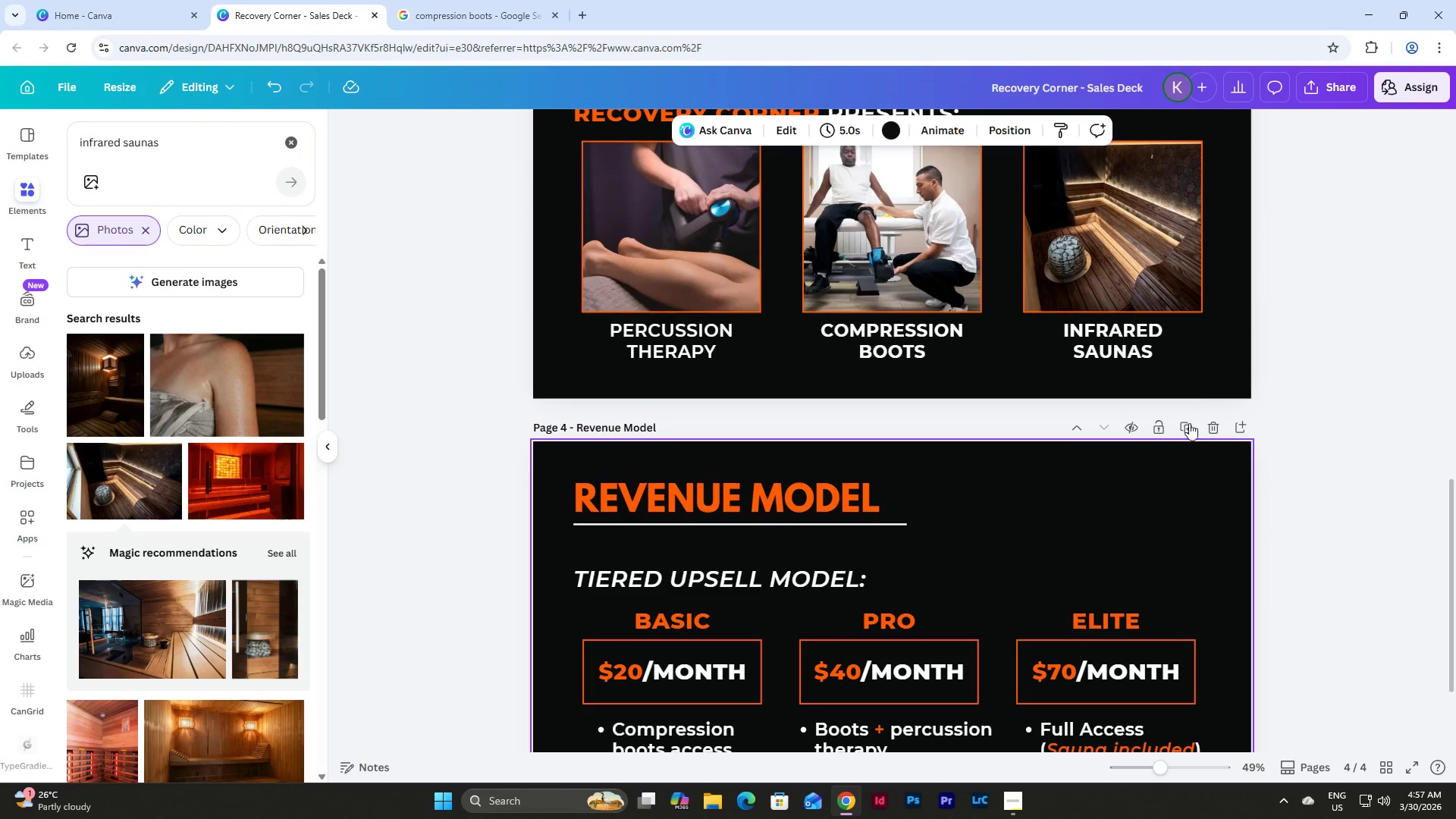 
left_click([1189, 429])
 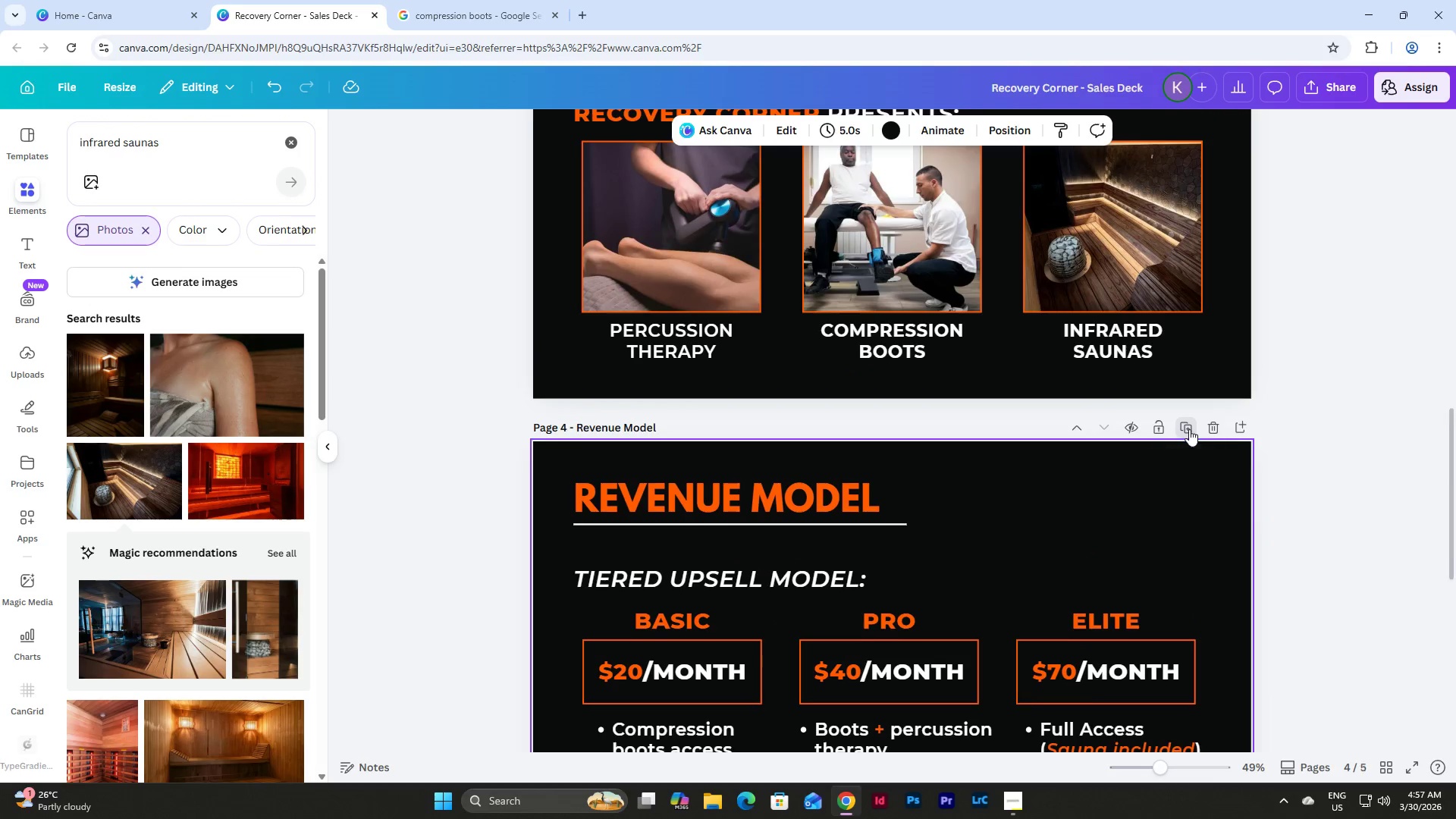 
scroll: coordinate [1189, 429], scroll_direction: down, amount: 3.0
 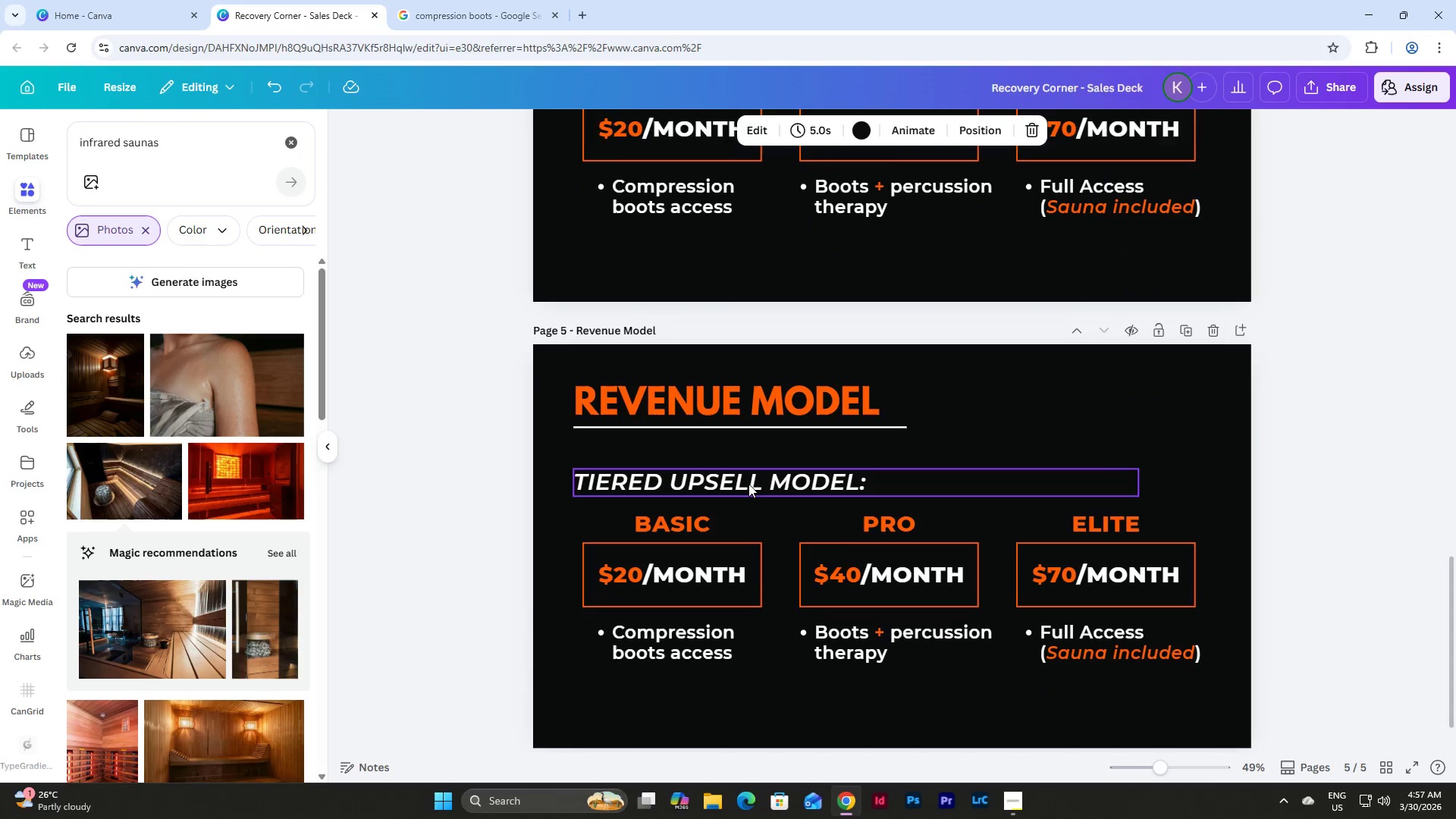 
double_click([748, 484])
 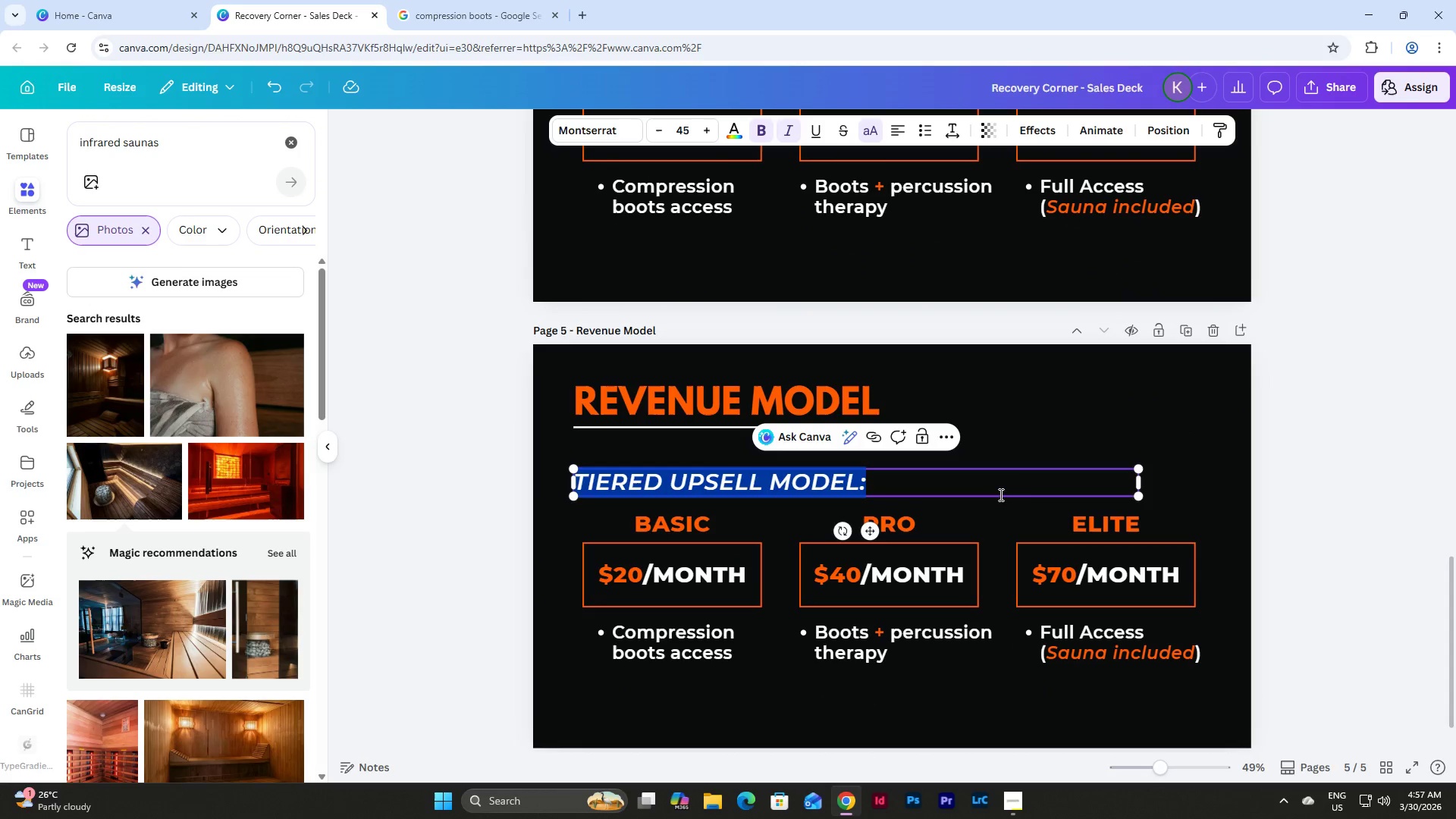 
scroll: coordinate [1031, 497], scroll_direction: up, amount: 5.0
 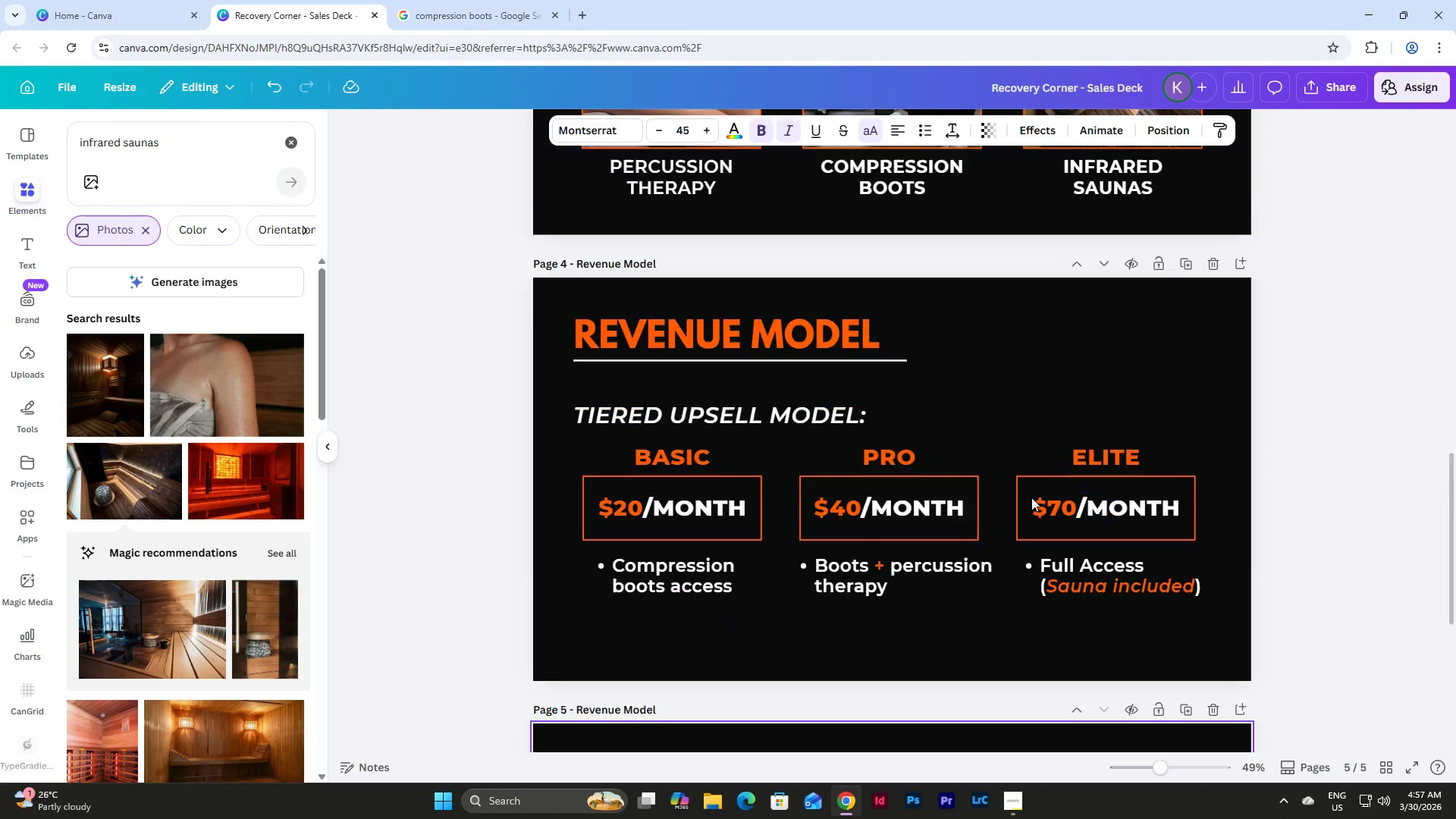 
key(Control+Z)
 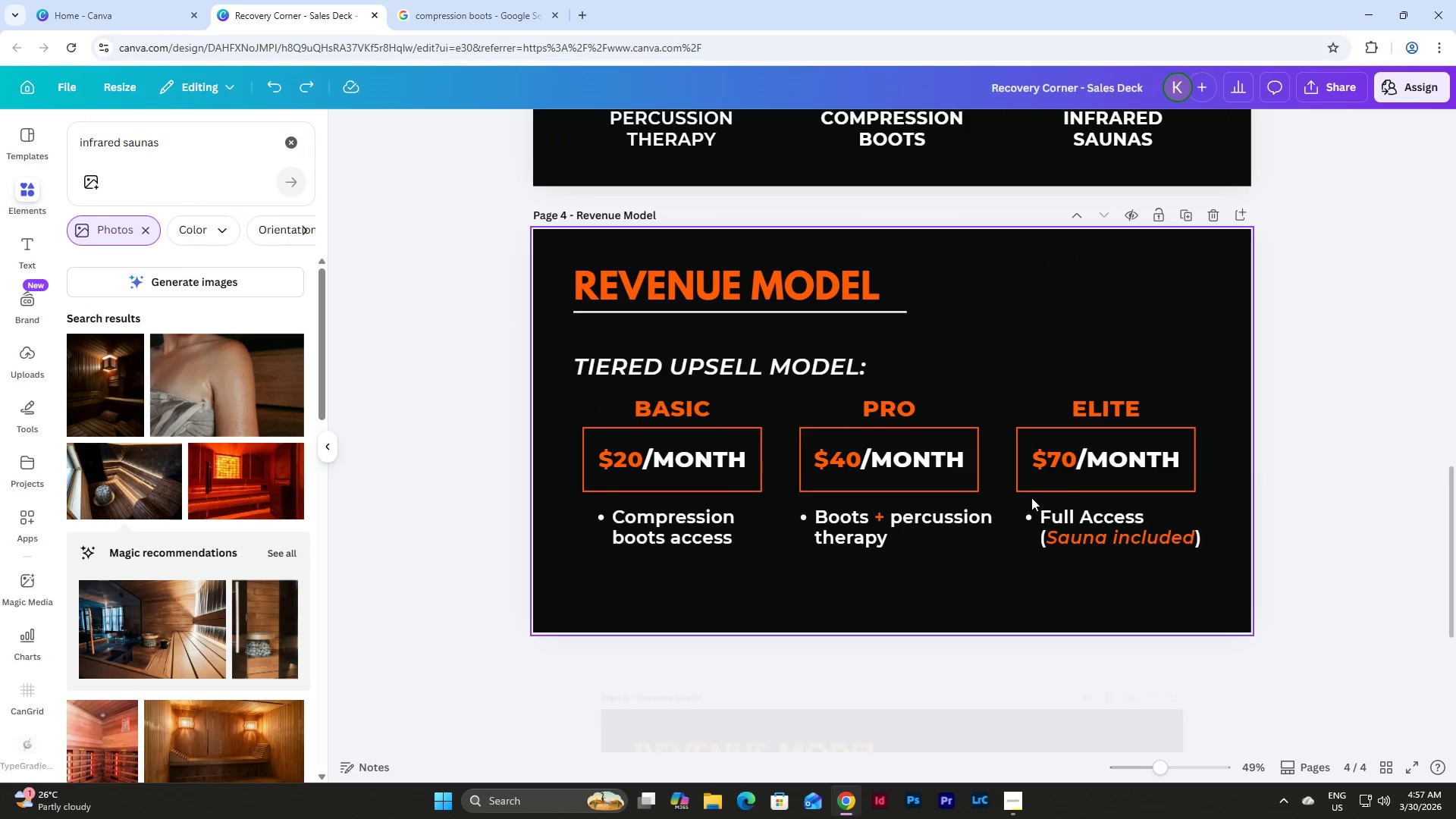 
key(Control+Z)
 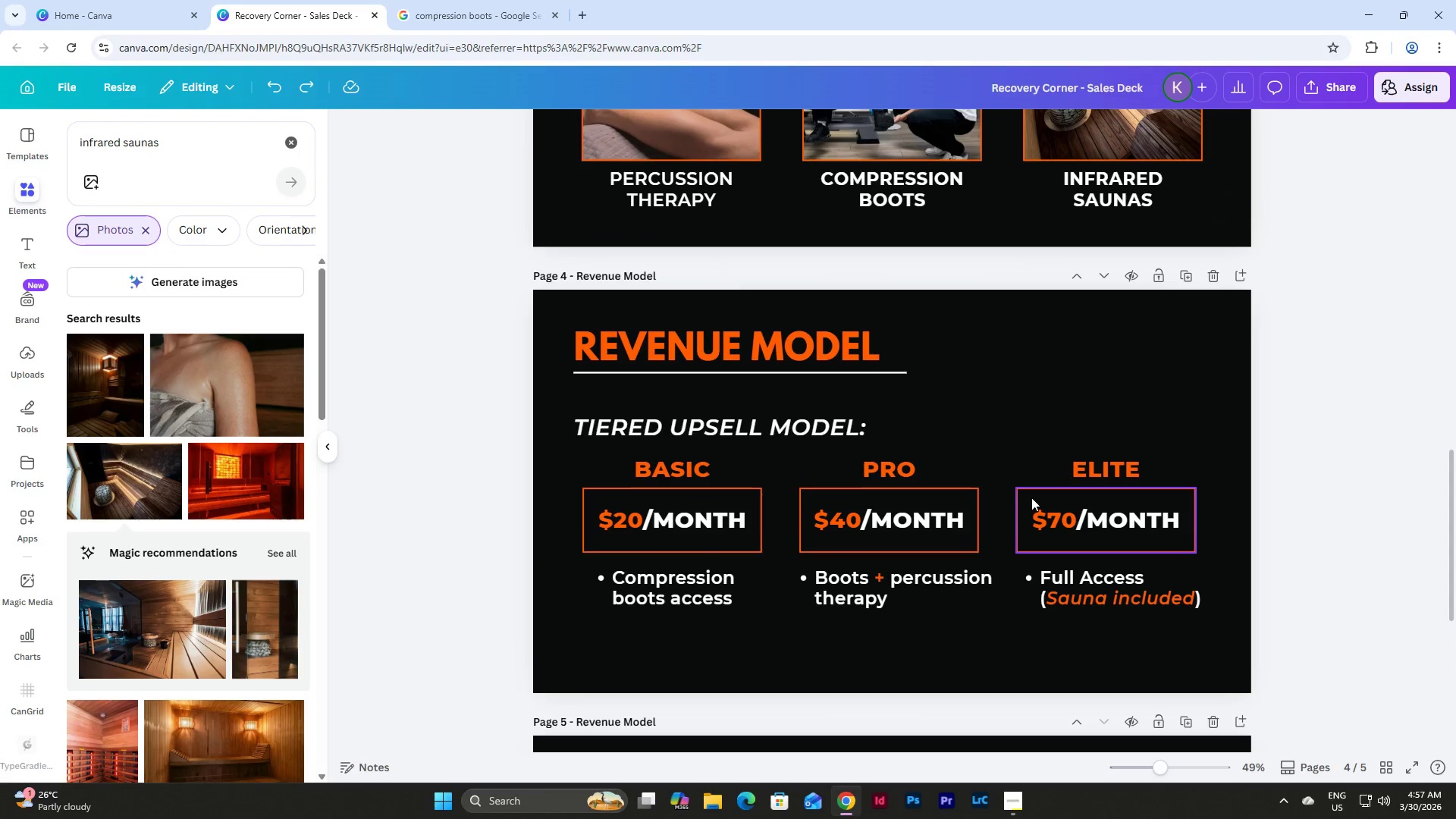 
key(Control+Z)
 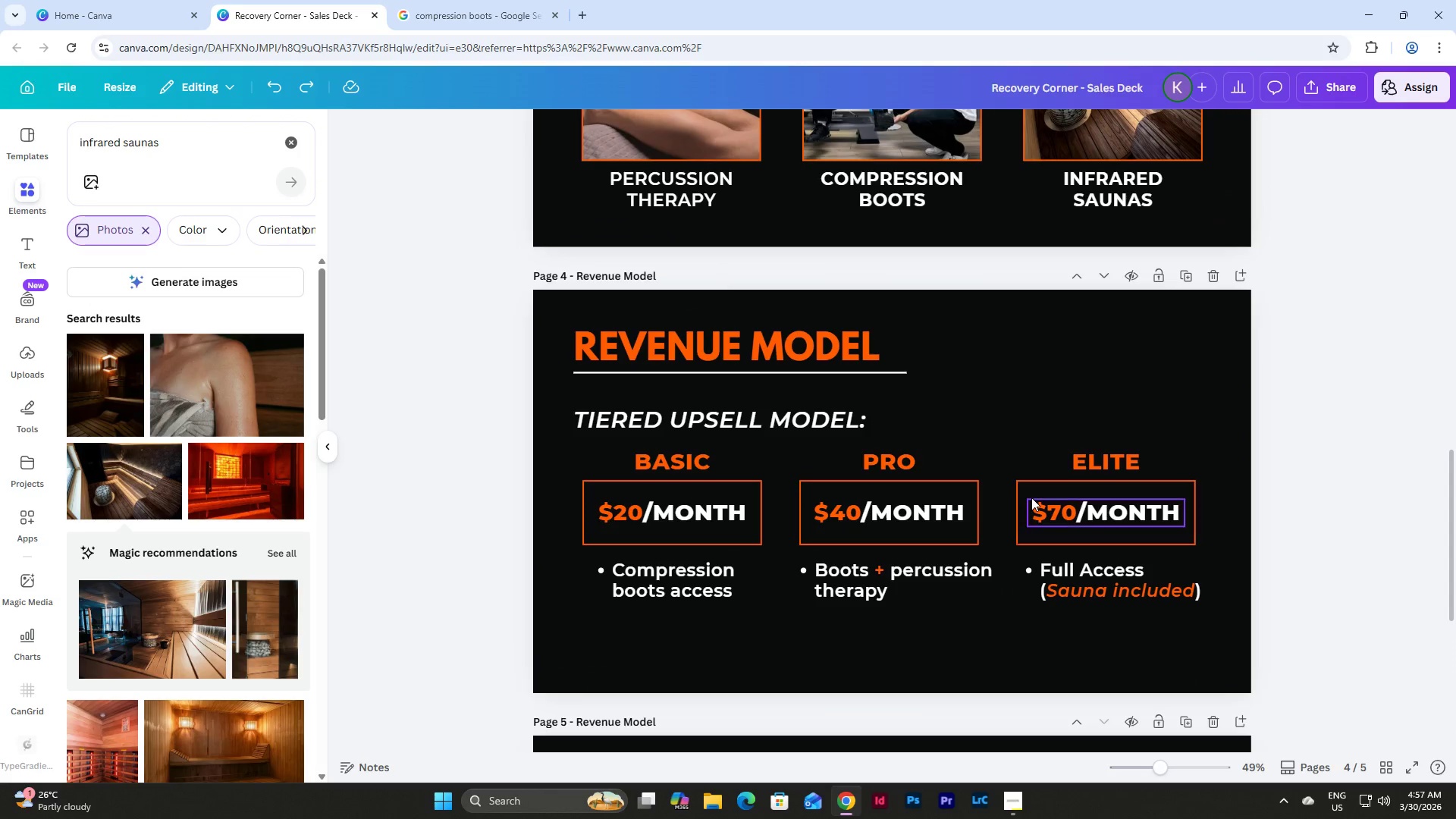 
scroll: coordinate [1028, 498], scroll_direction: down, amount: 6.0
 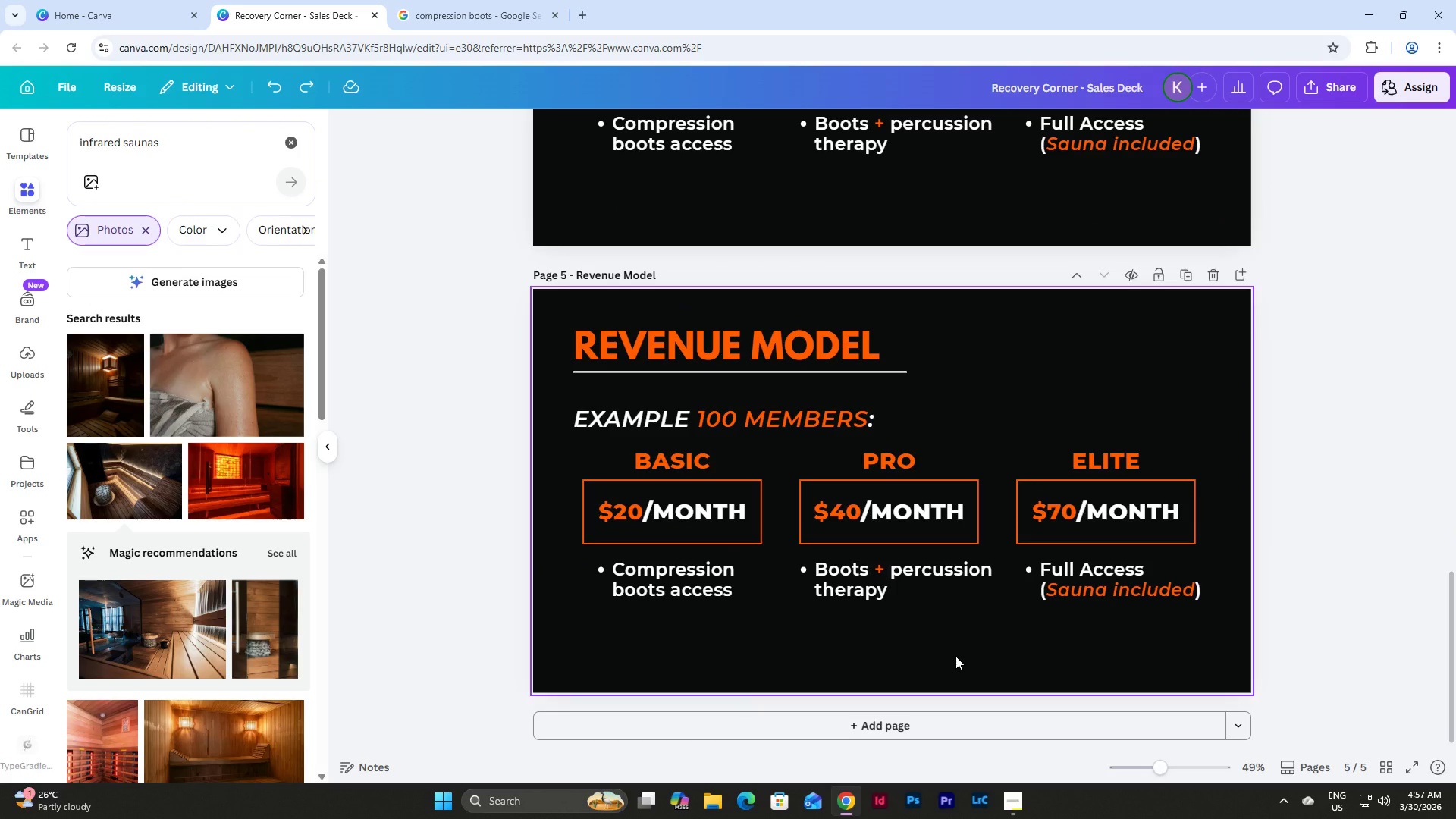 
left_click_drag(start_coordinate=[1213, 652], to_coordinate=[591, 458])
 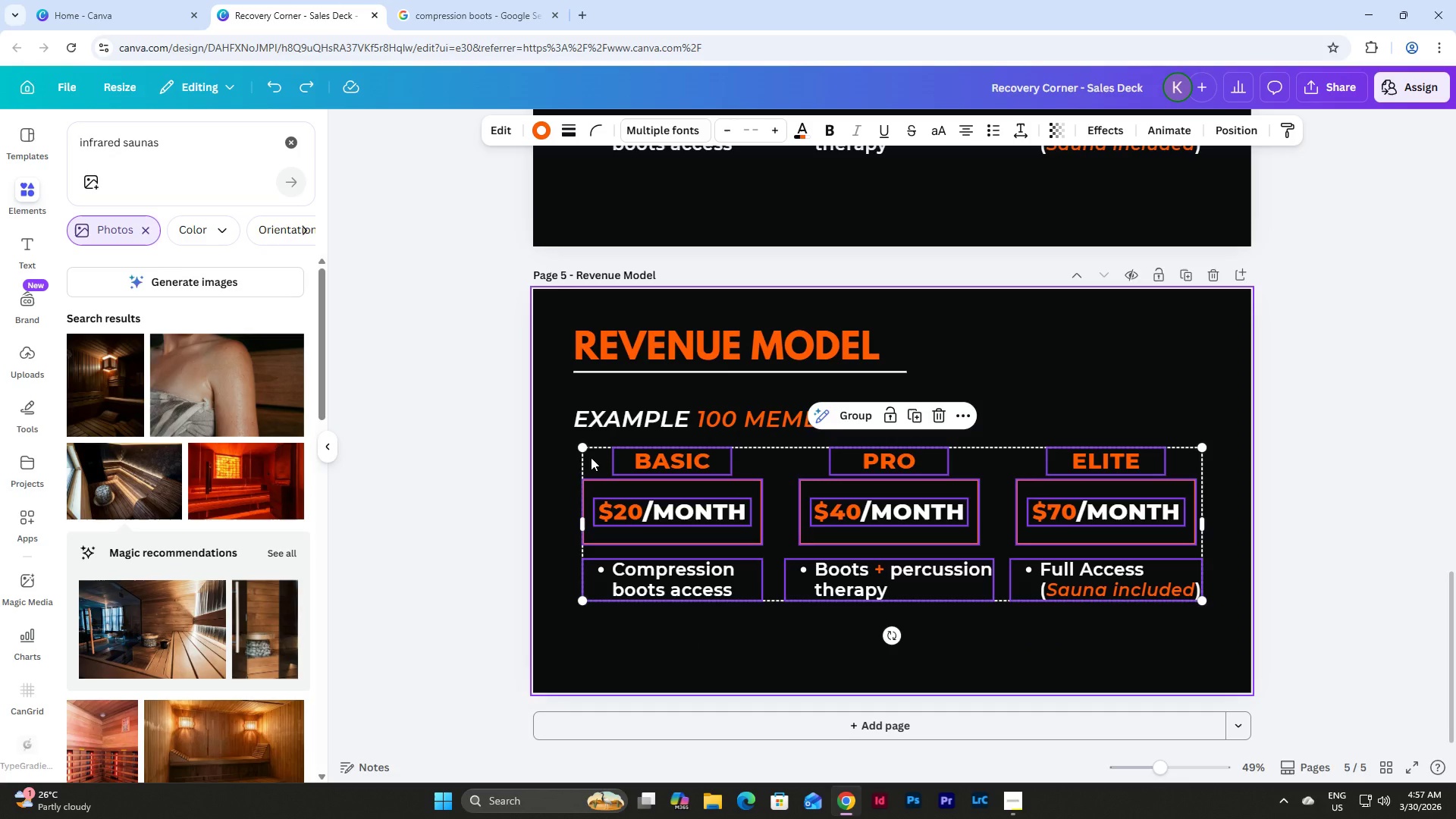 
key(Backspace)
 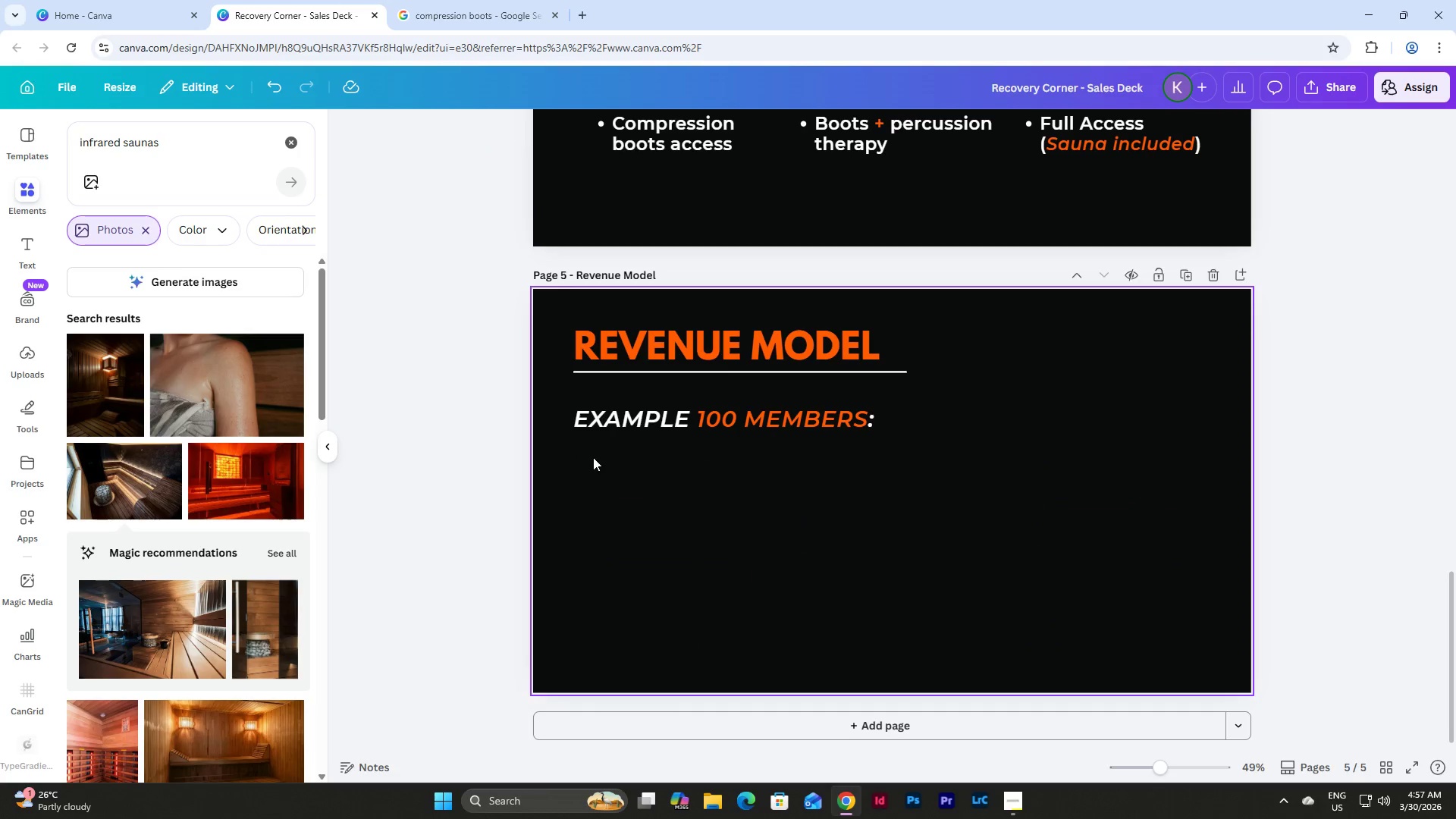 
scroll: coordinate [786, 446], scroll_direction: up, amount: 3.0
 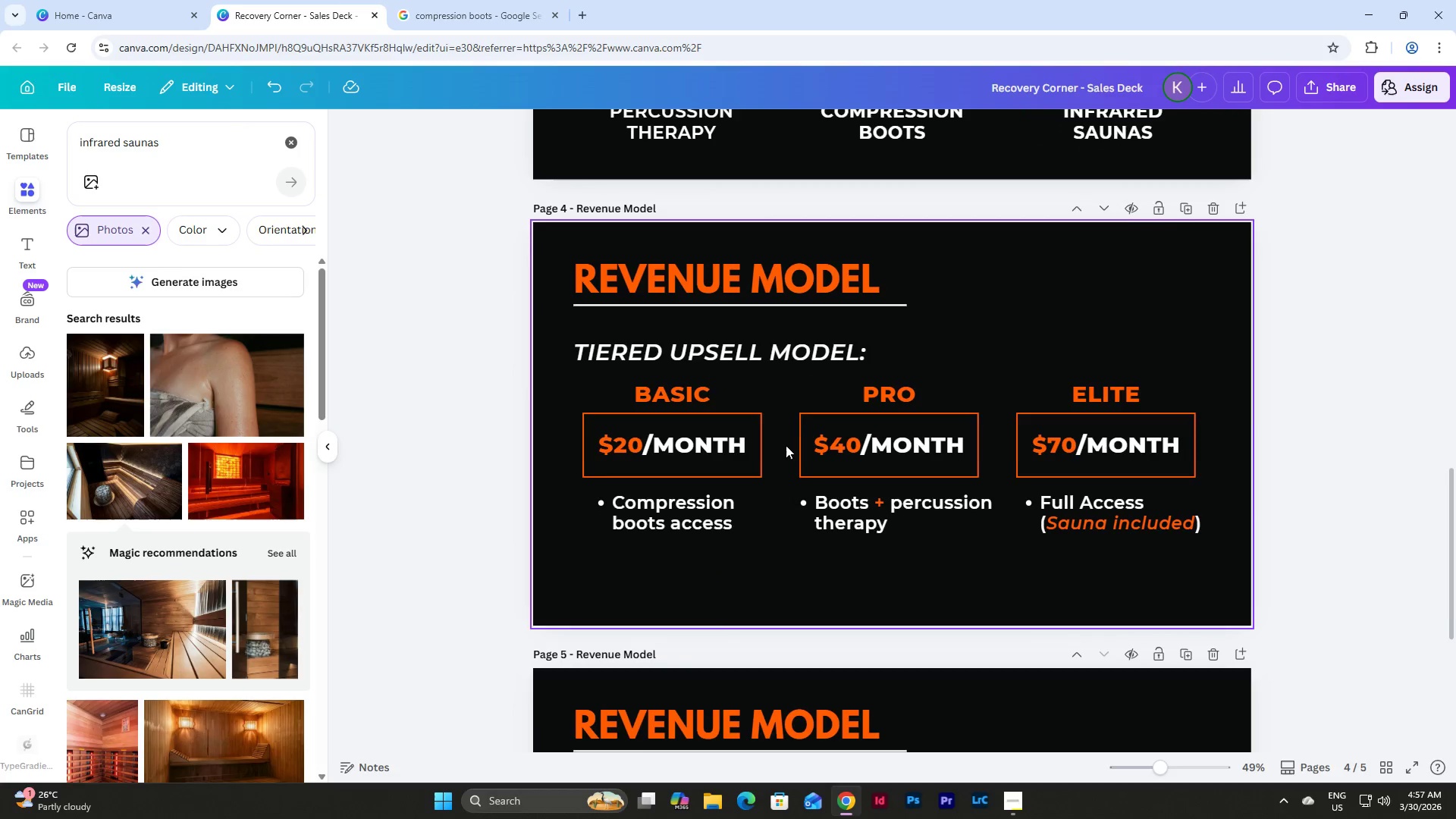 
scroll: coordinate [863, 466], scroll_direction: down, amount: 5.0
 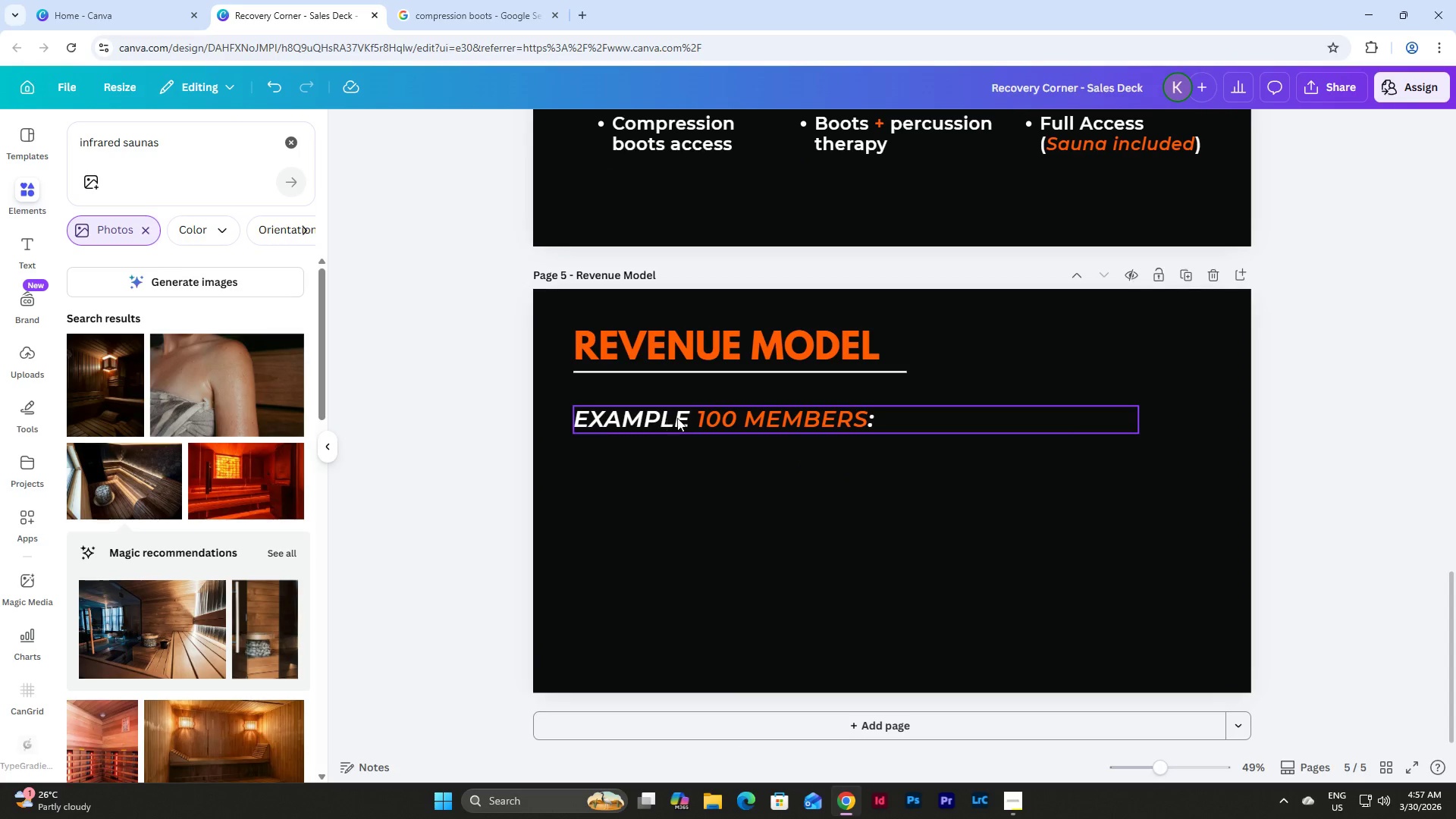 
scroll: coordinate [966, 466], scroll_direction: up, amount: 2.0
 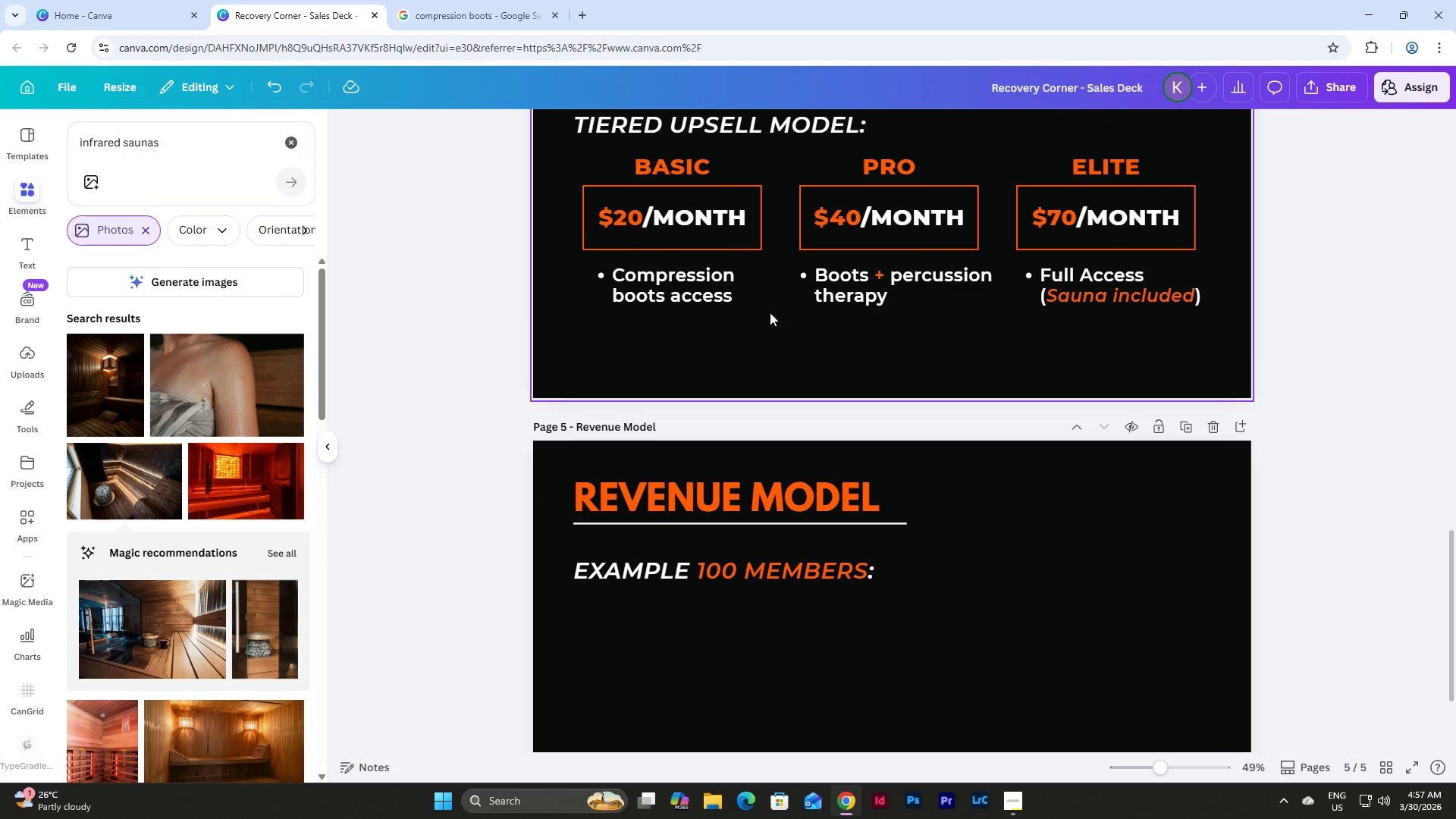 
left_click([692, 300])
 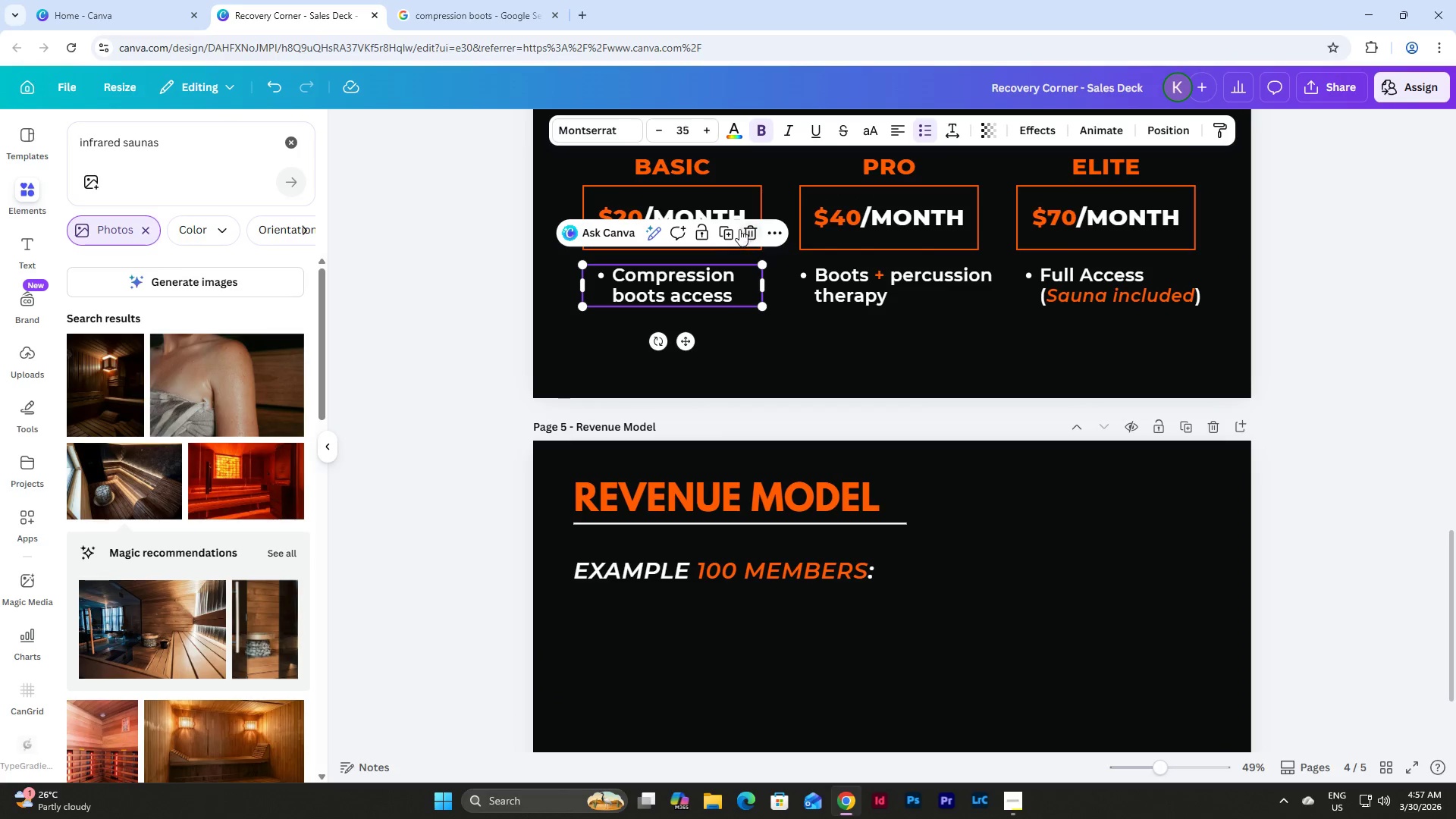 
left_click([724, 231])
 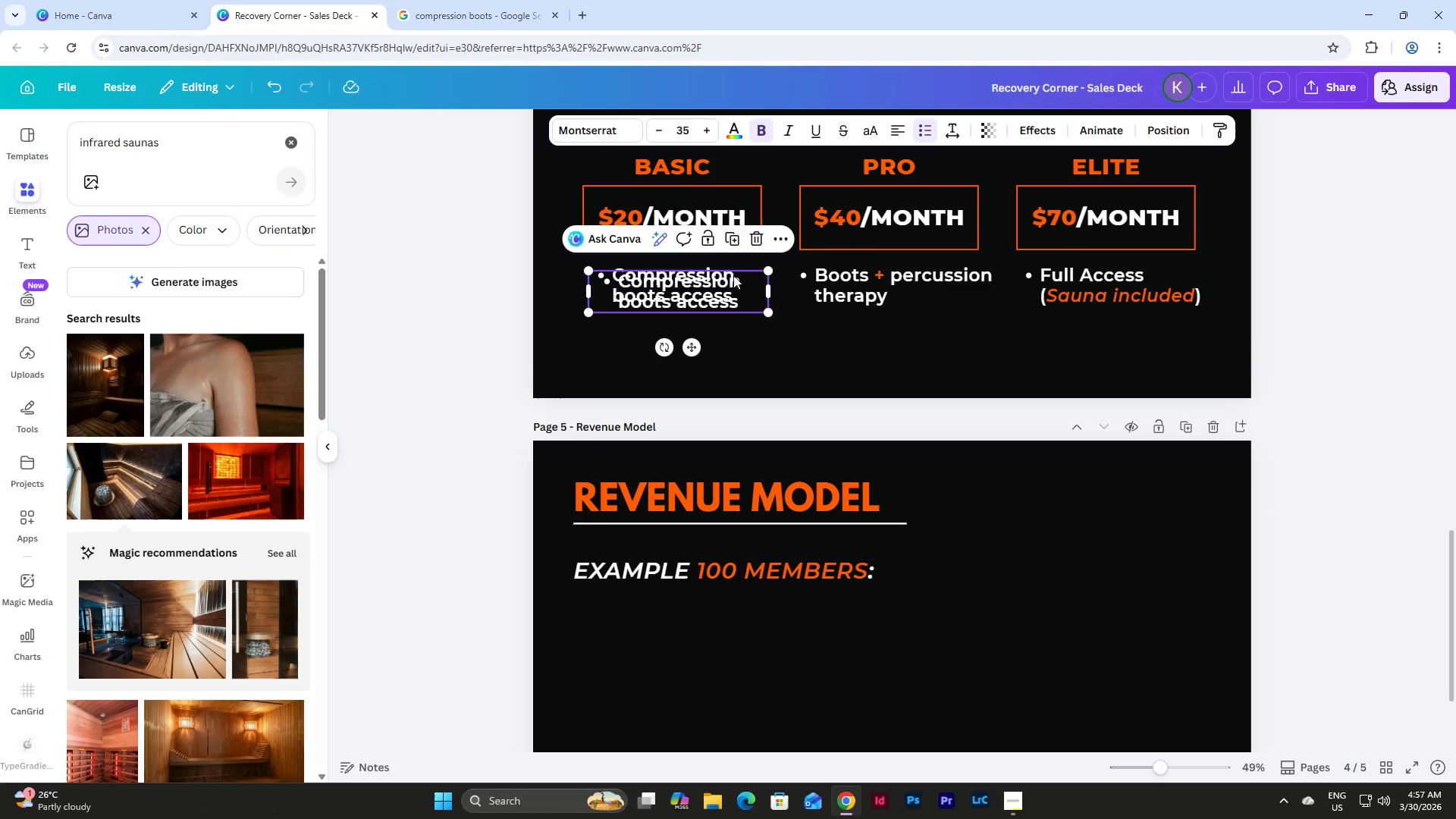 
left_click_drag(start_coordinate=[727, 290], to_coordinate=[770, 625])
 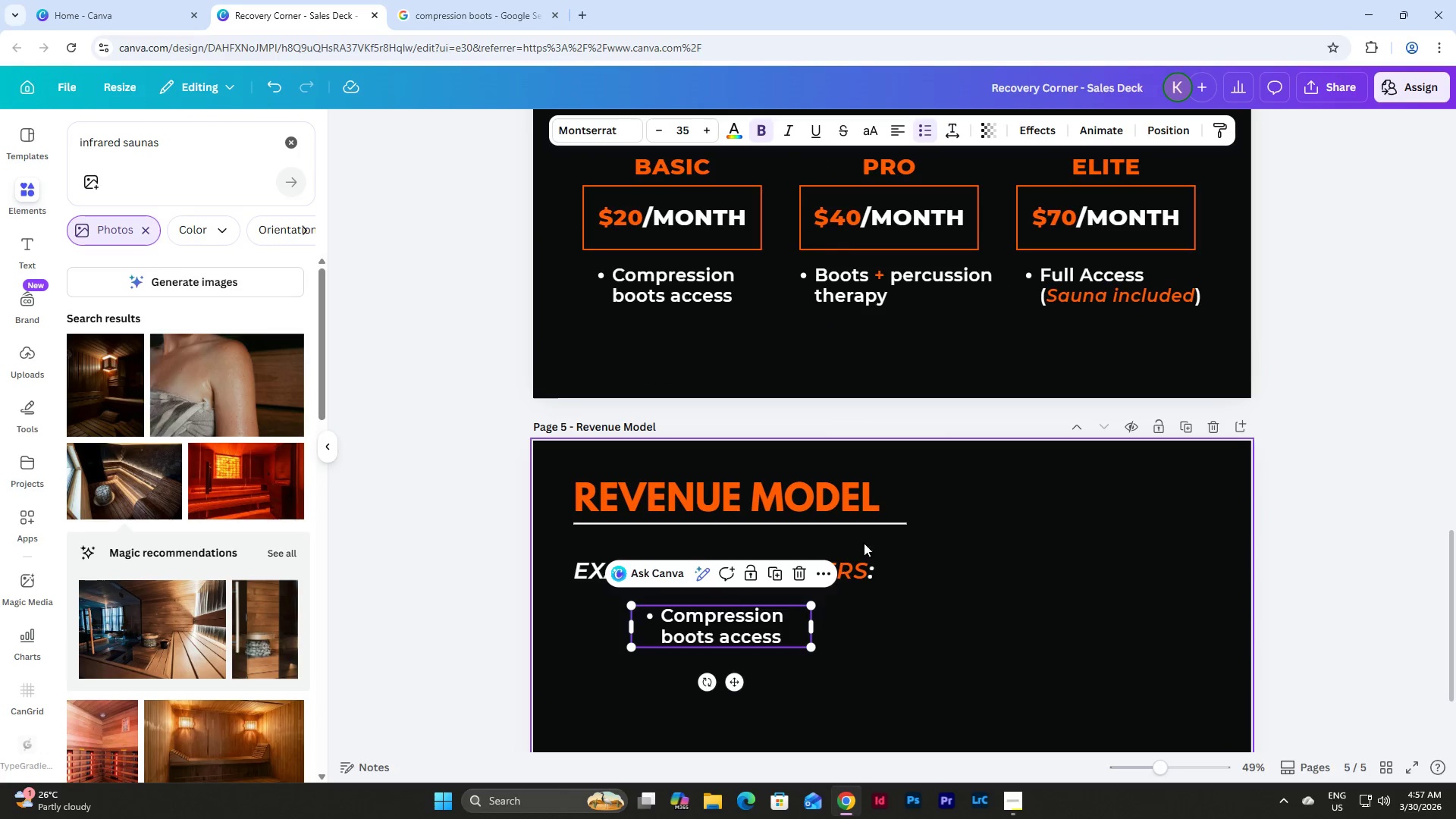 
scroll: coordinate [864, 542], scroll_direction: down, amount: 2.0
 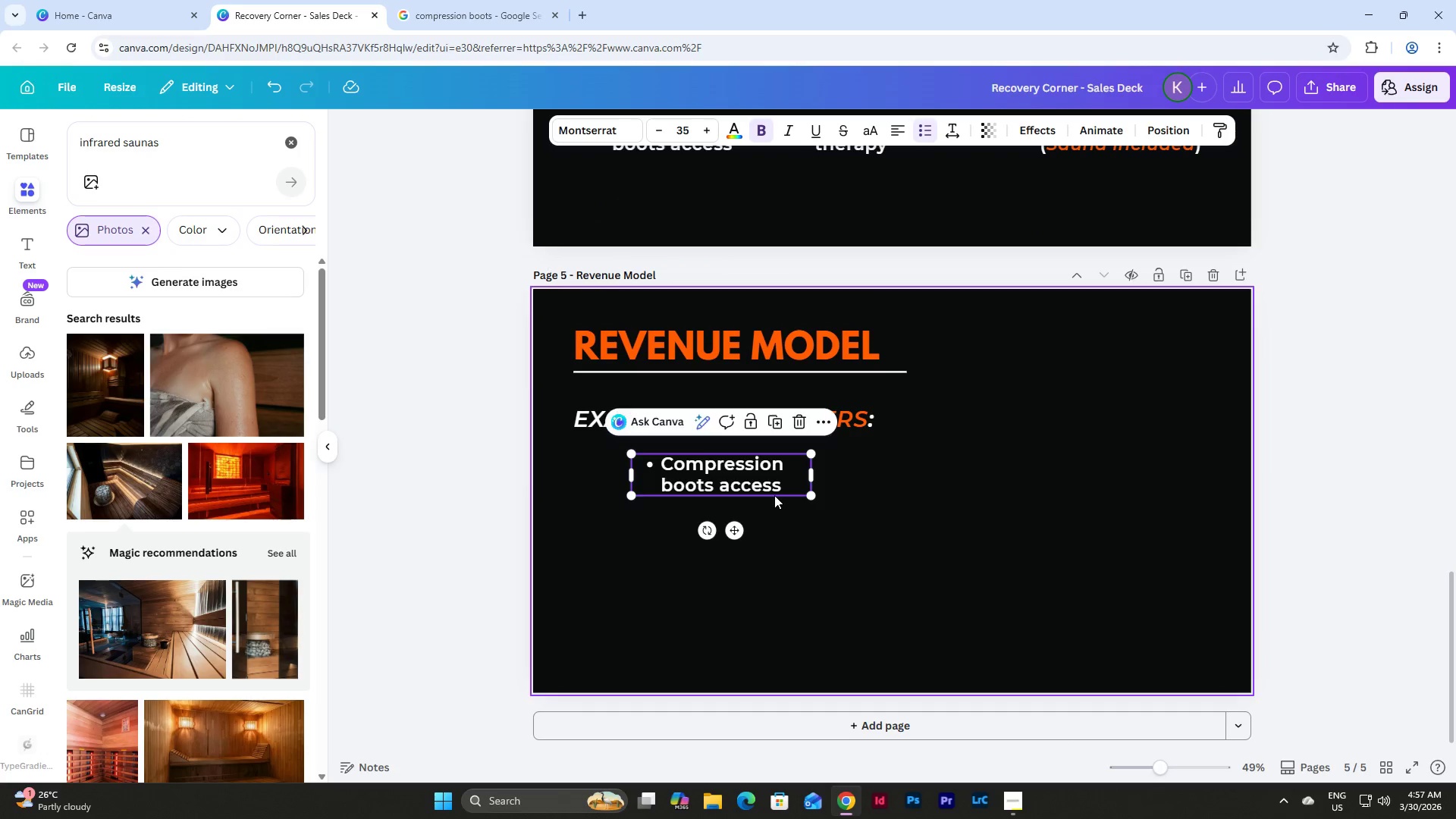 
left_click_drag(start_coordinate=[755, 473], to_coordinate=[746, 465])
 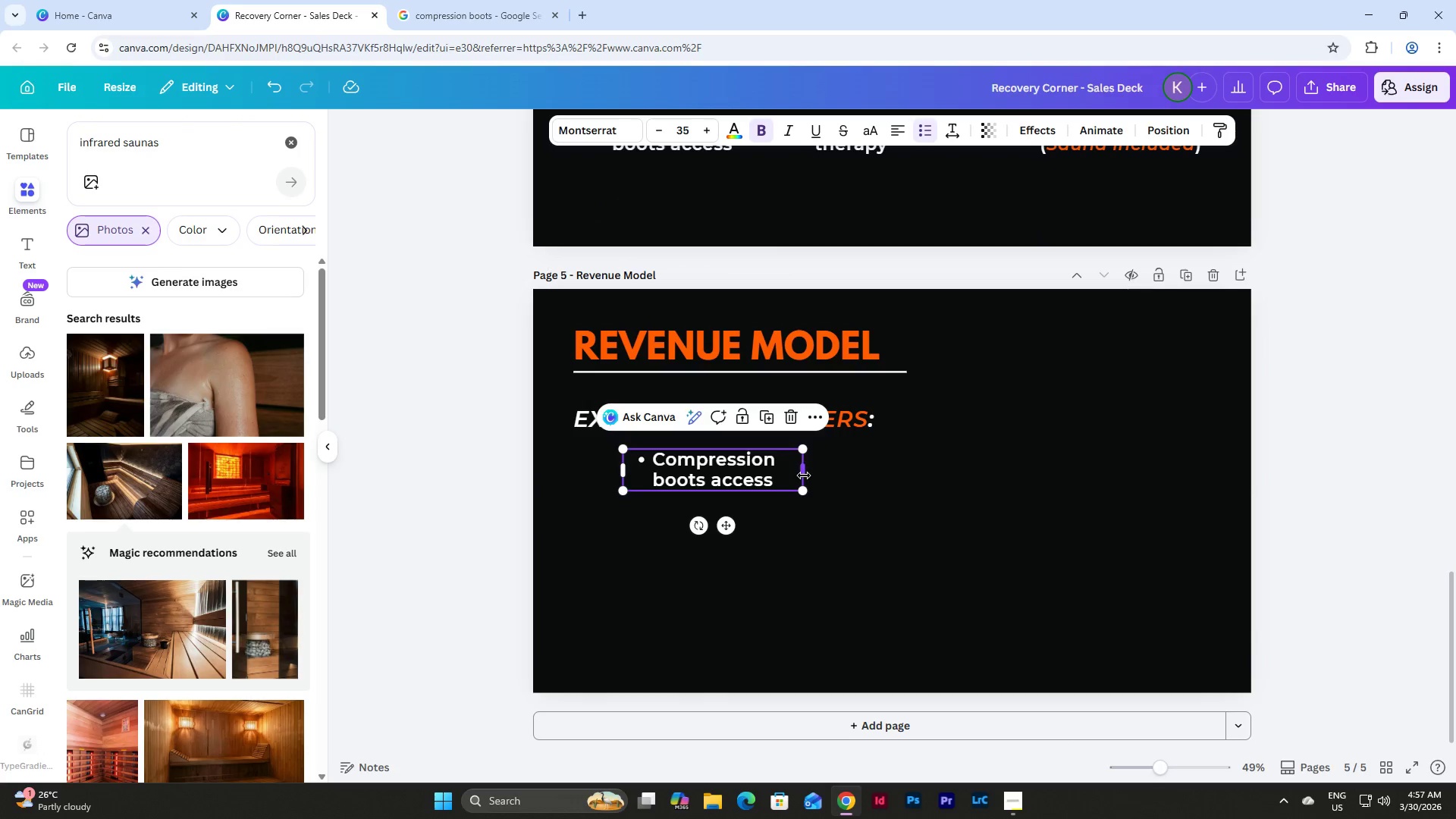 
left_click_drag(start_coordinate=[804, 475], to_coordinate=[965, 483])
 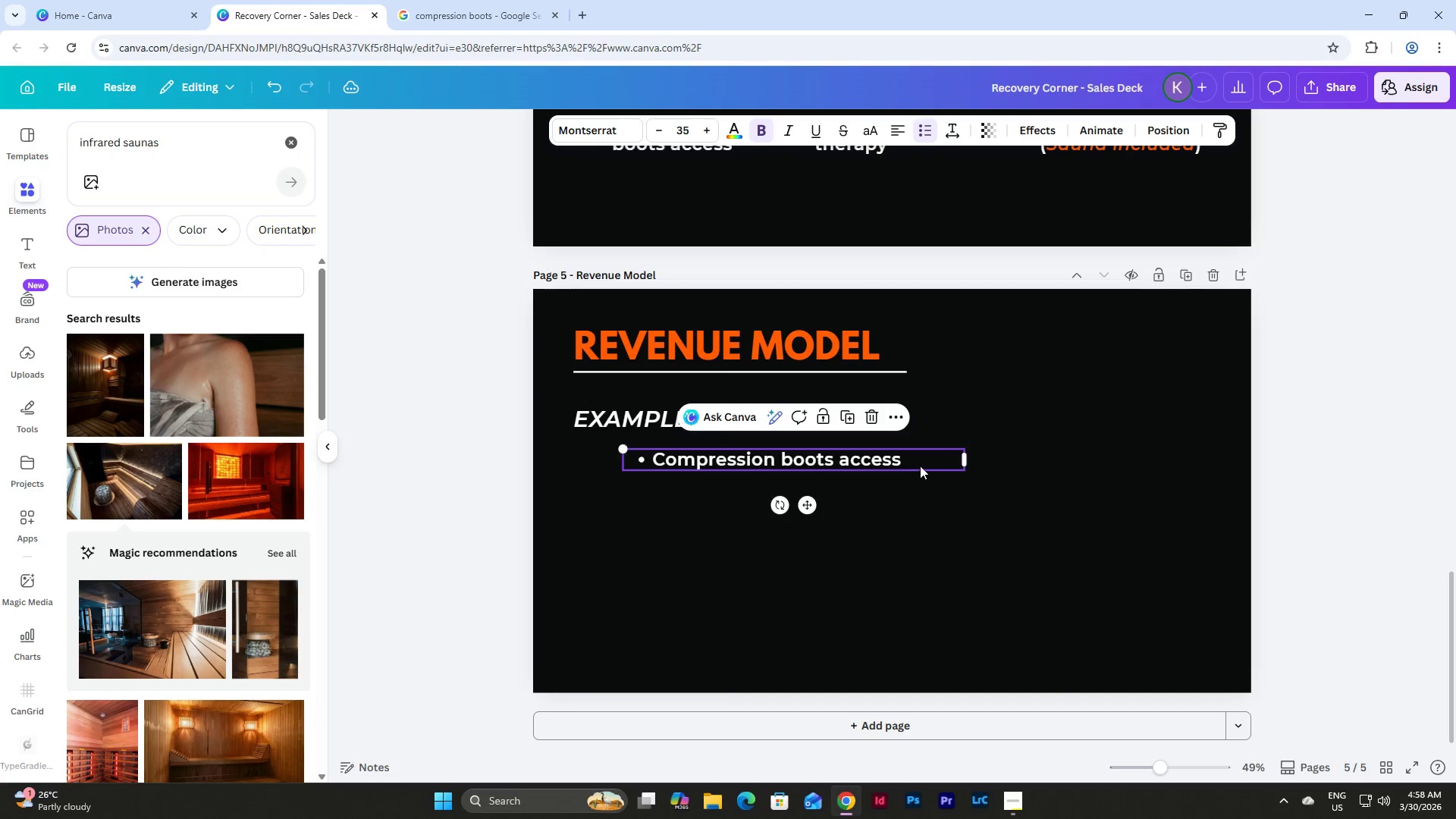 
left_click([915, 463])
 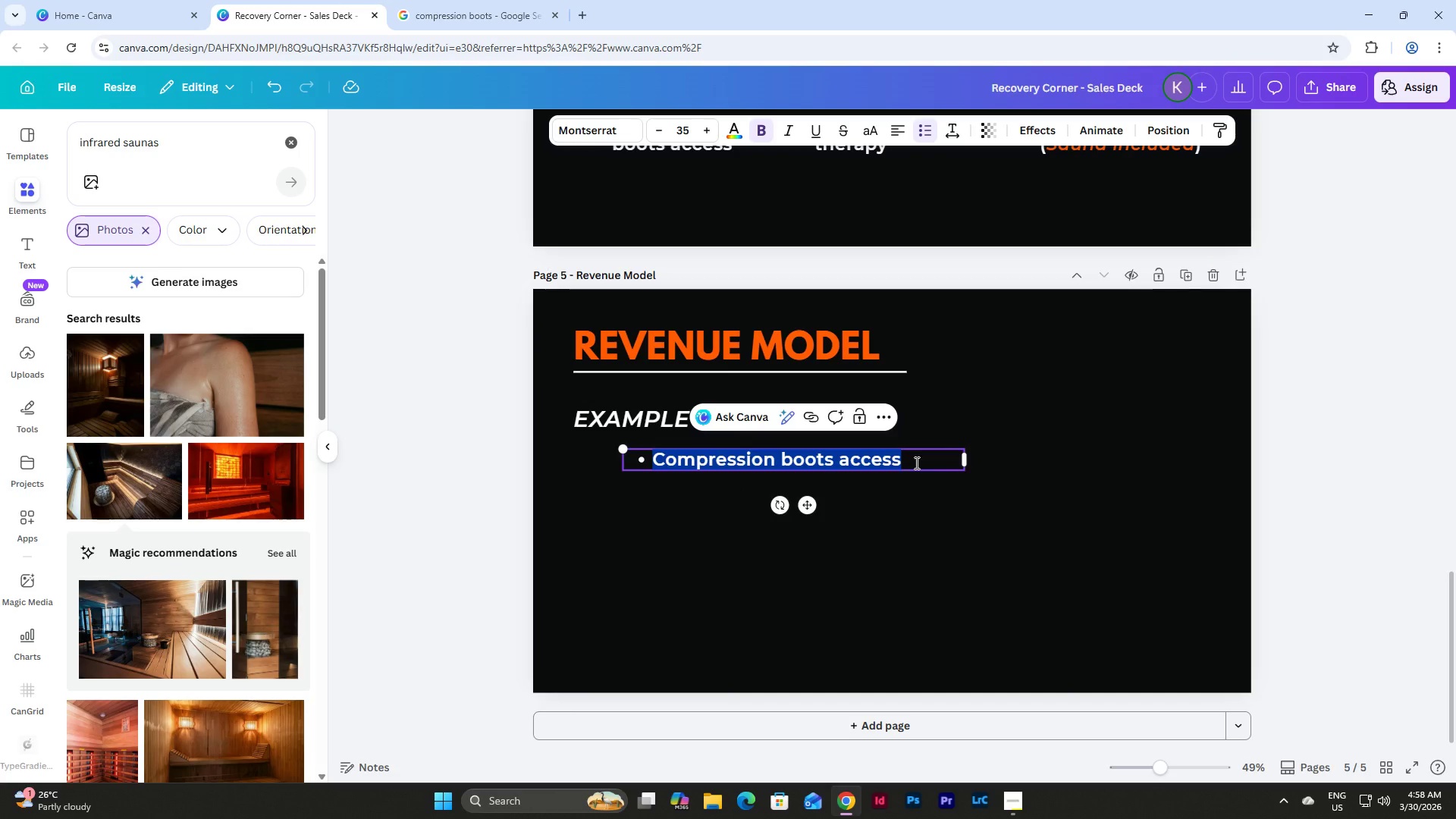 
type(30% adopto)
key(Backspace)
type(ion rate)
 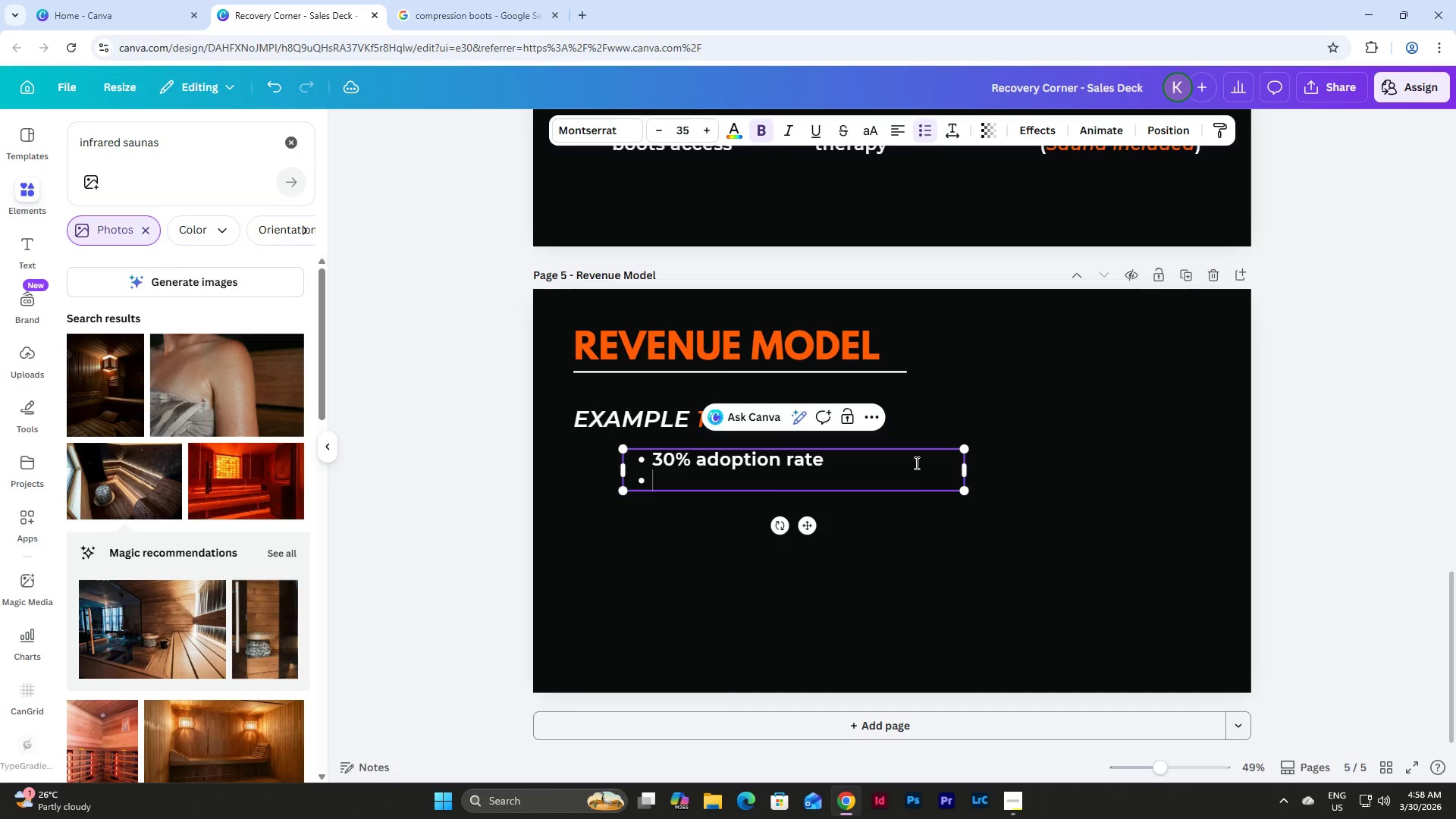 
 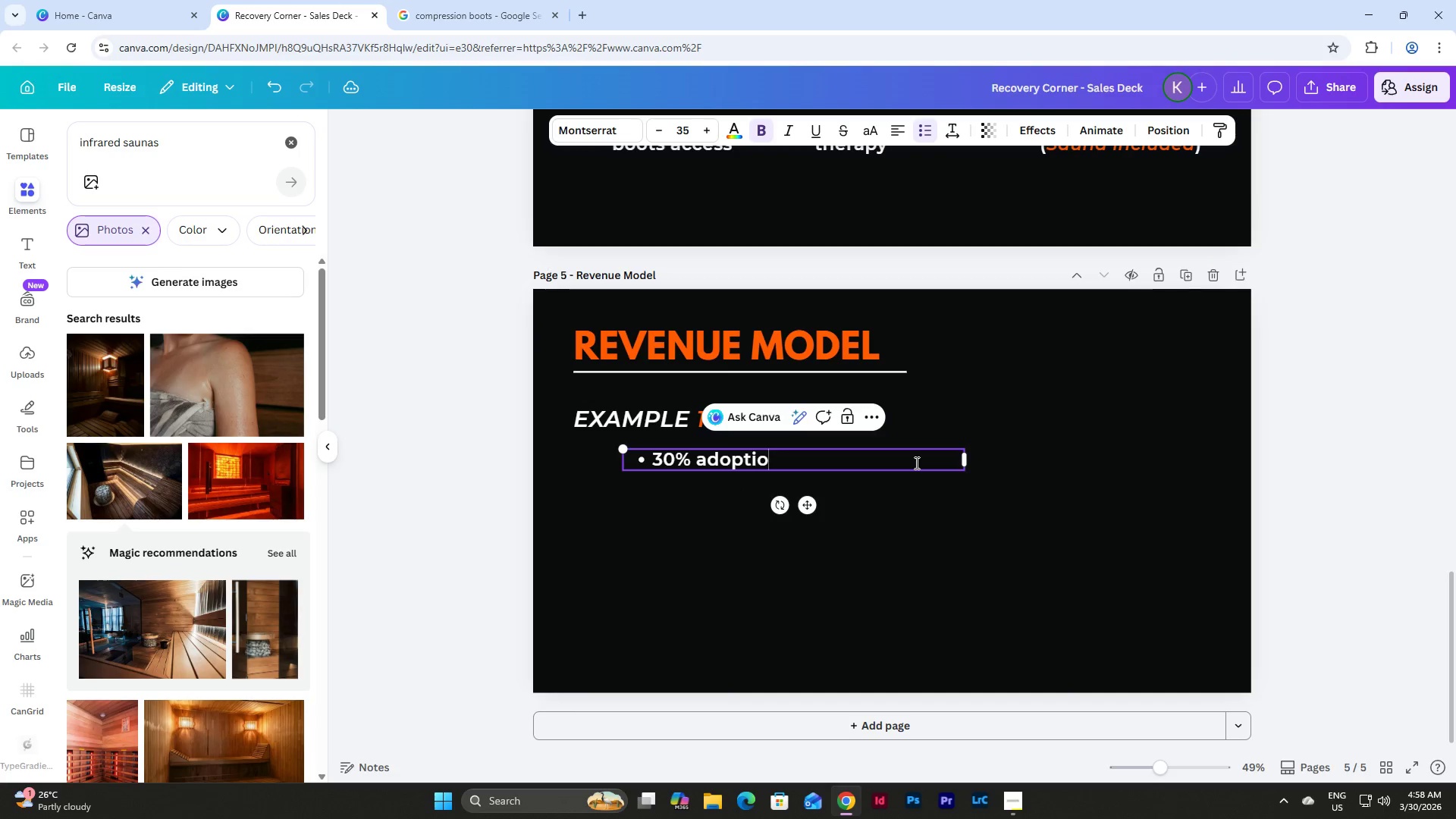 
key(Enter)
 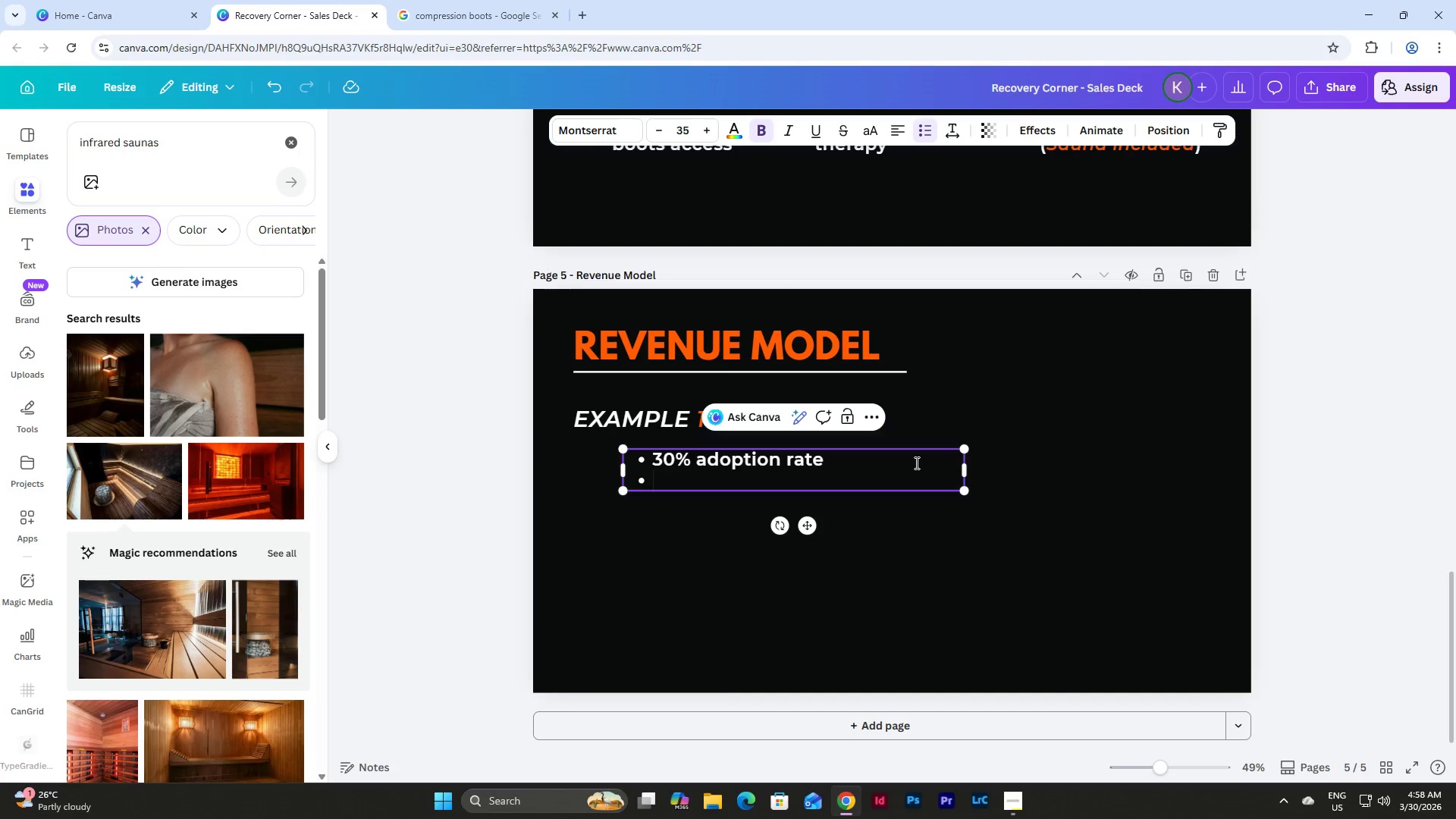 
type(Avg. + 40)
key(Backspace)
key(Backspace)
key(Backspace)
type( $40 for upgrade)
 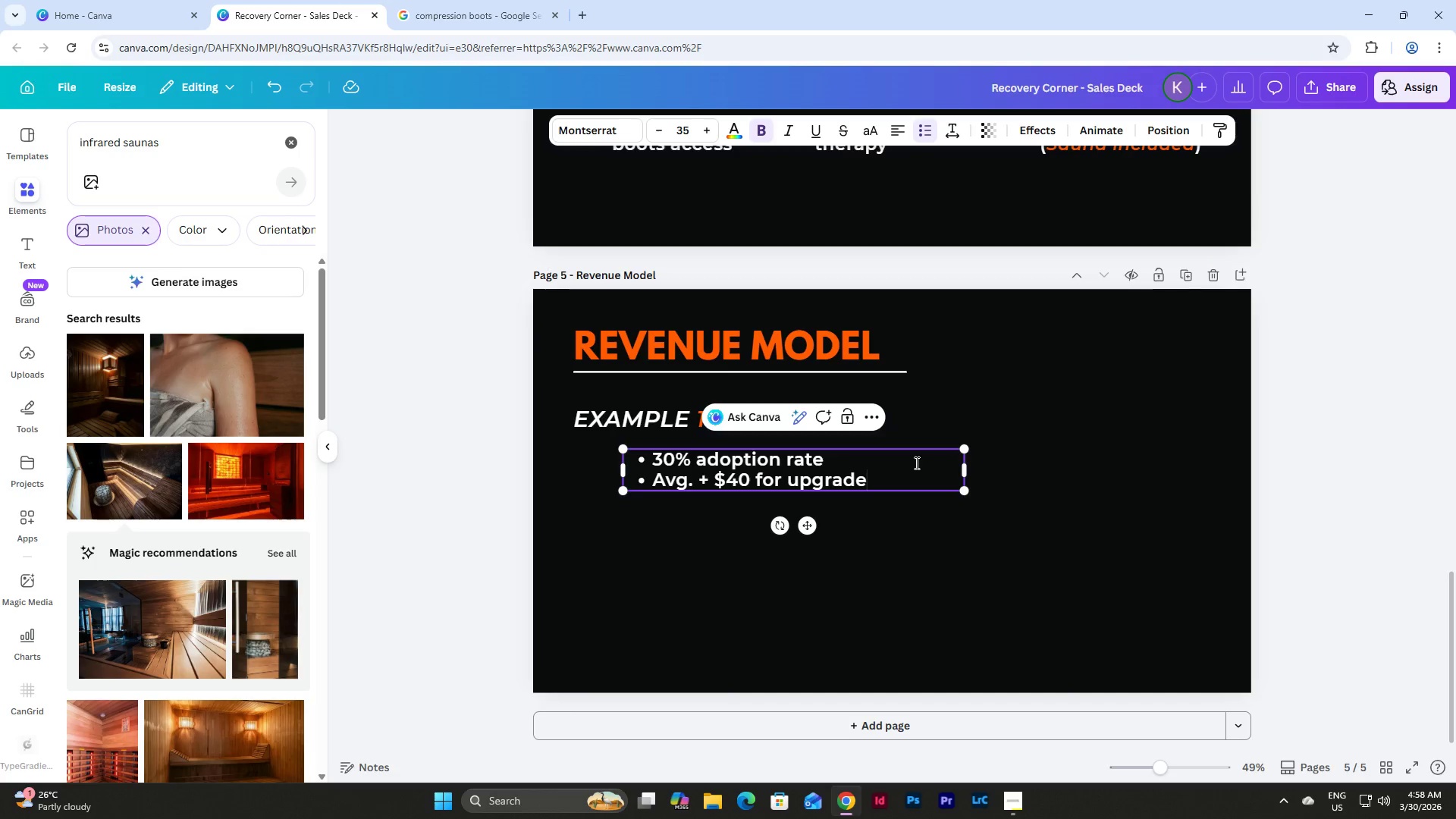 
left_click([899, 564])
 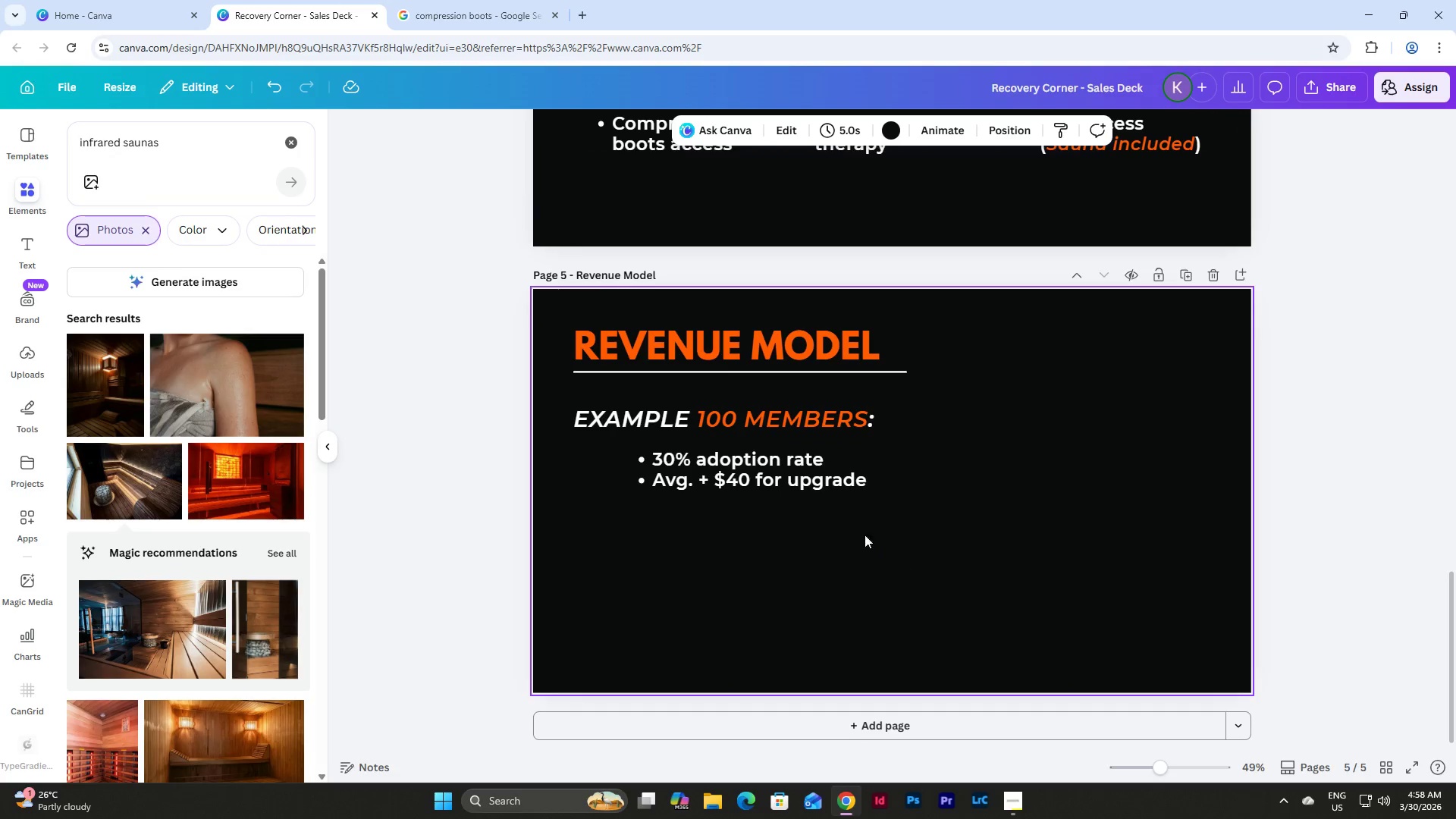 
left_click([811, 472])
 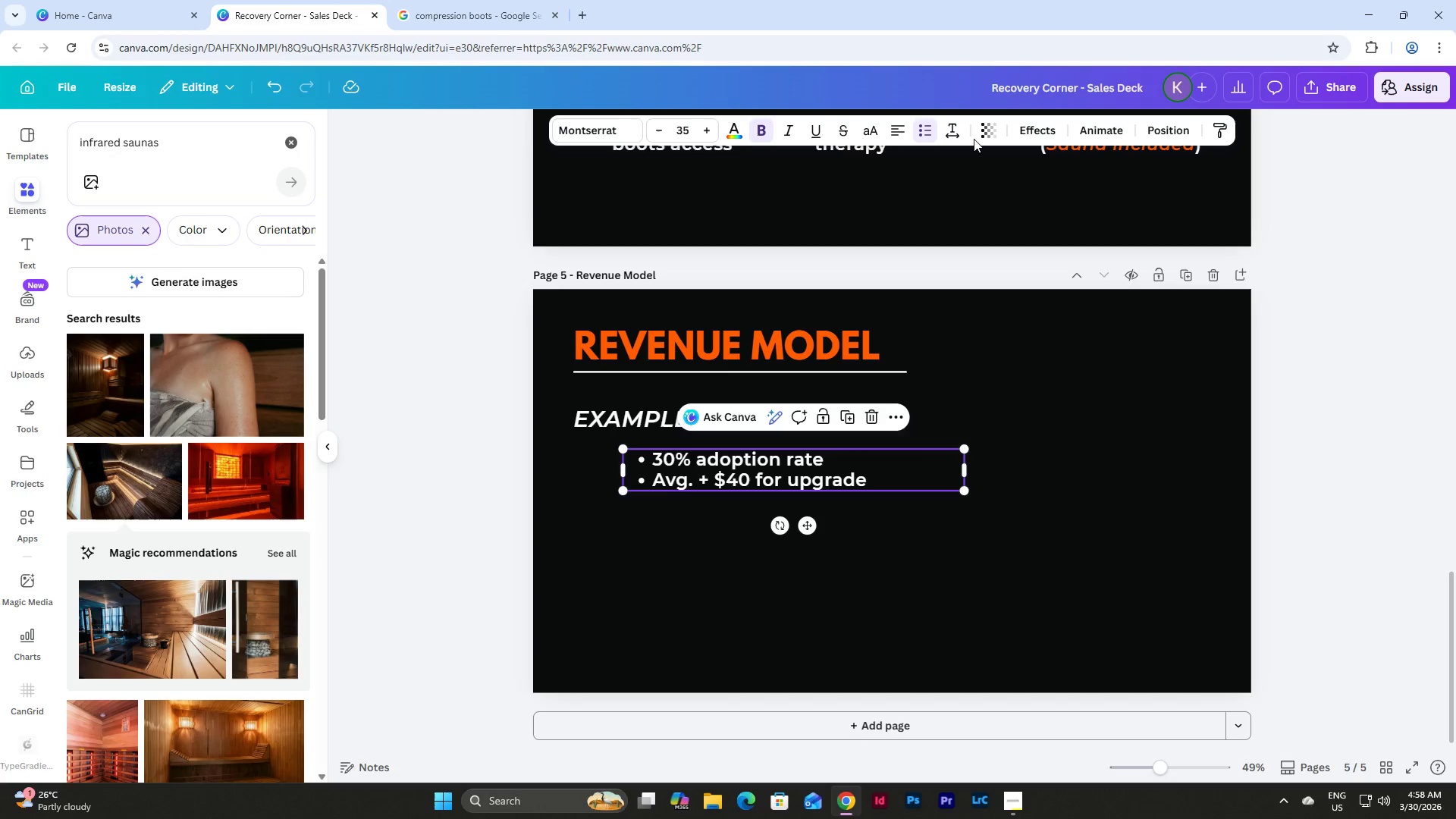 
left_click([964, 126])
 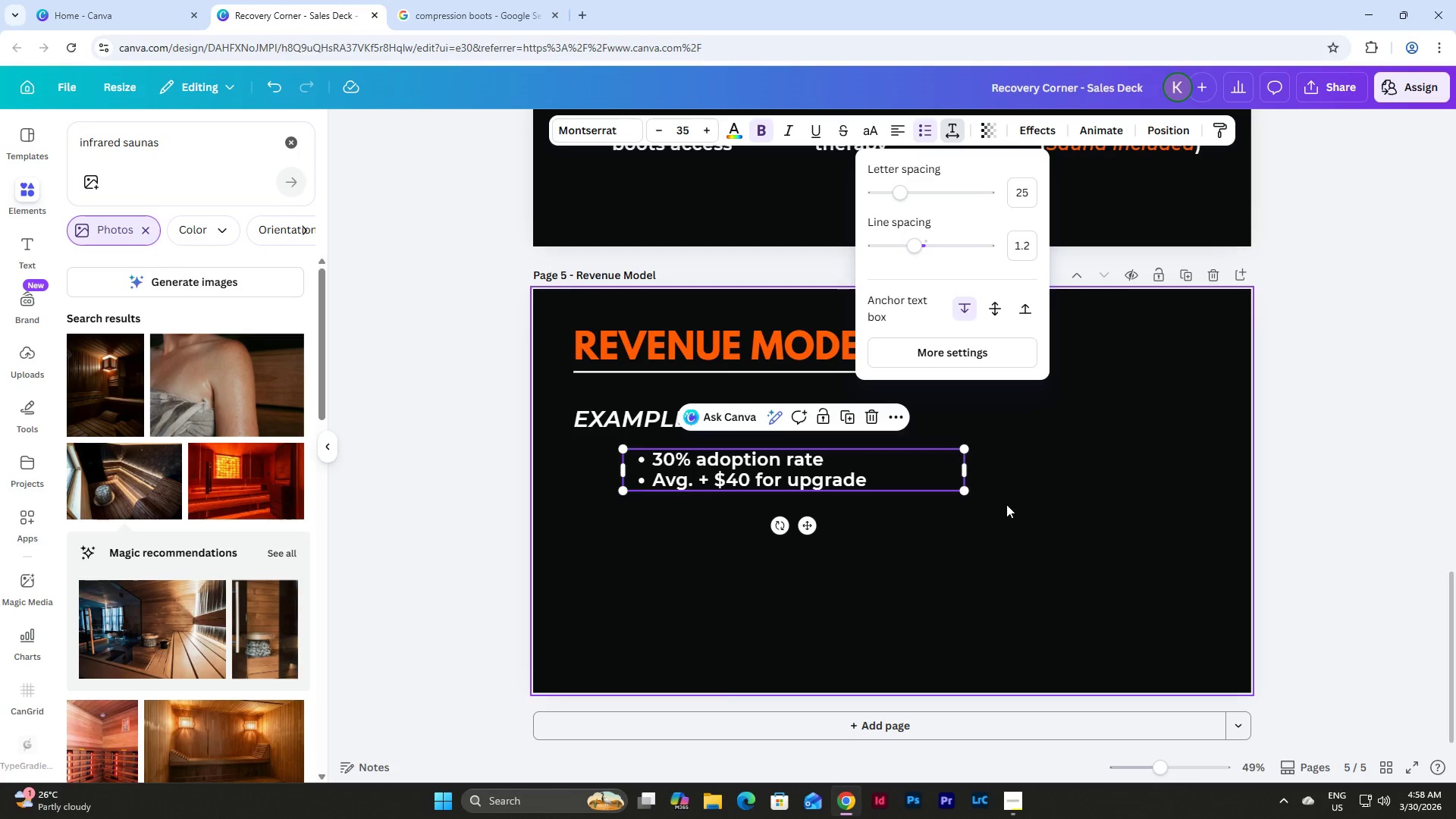 
left_click([1023, 252])
 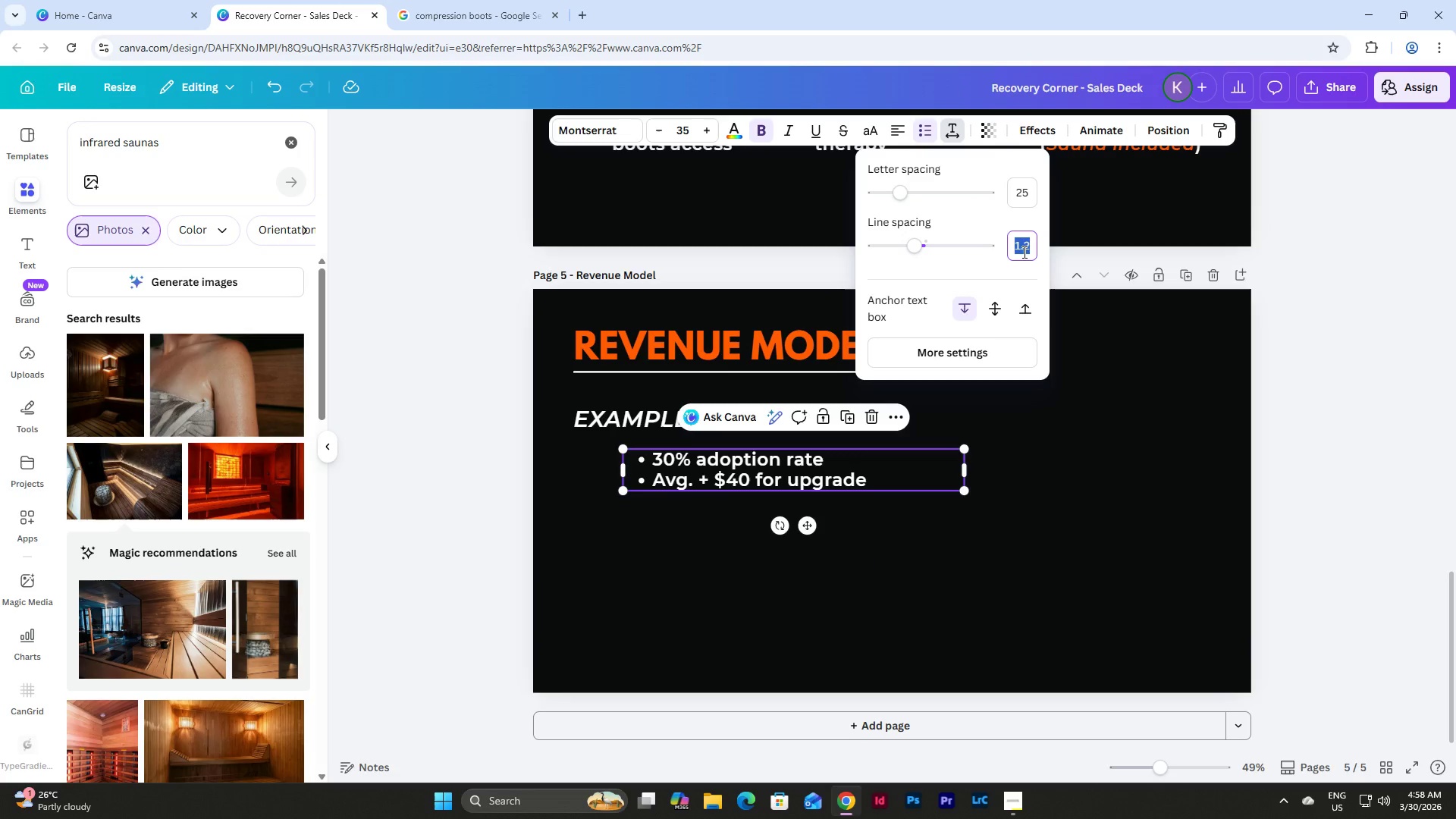 
key(Numpad1)
 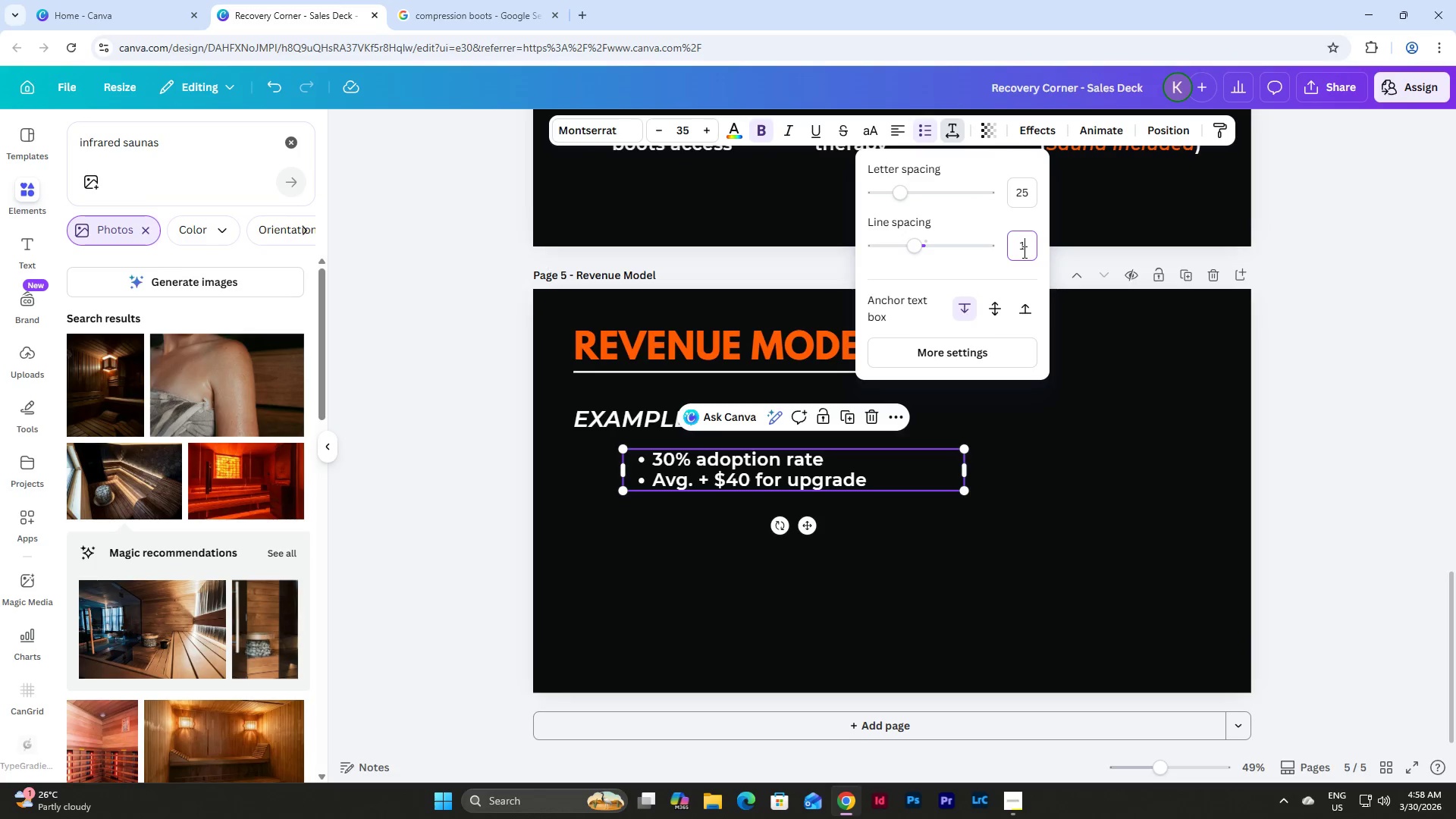 
key(NumpadDecimal)
 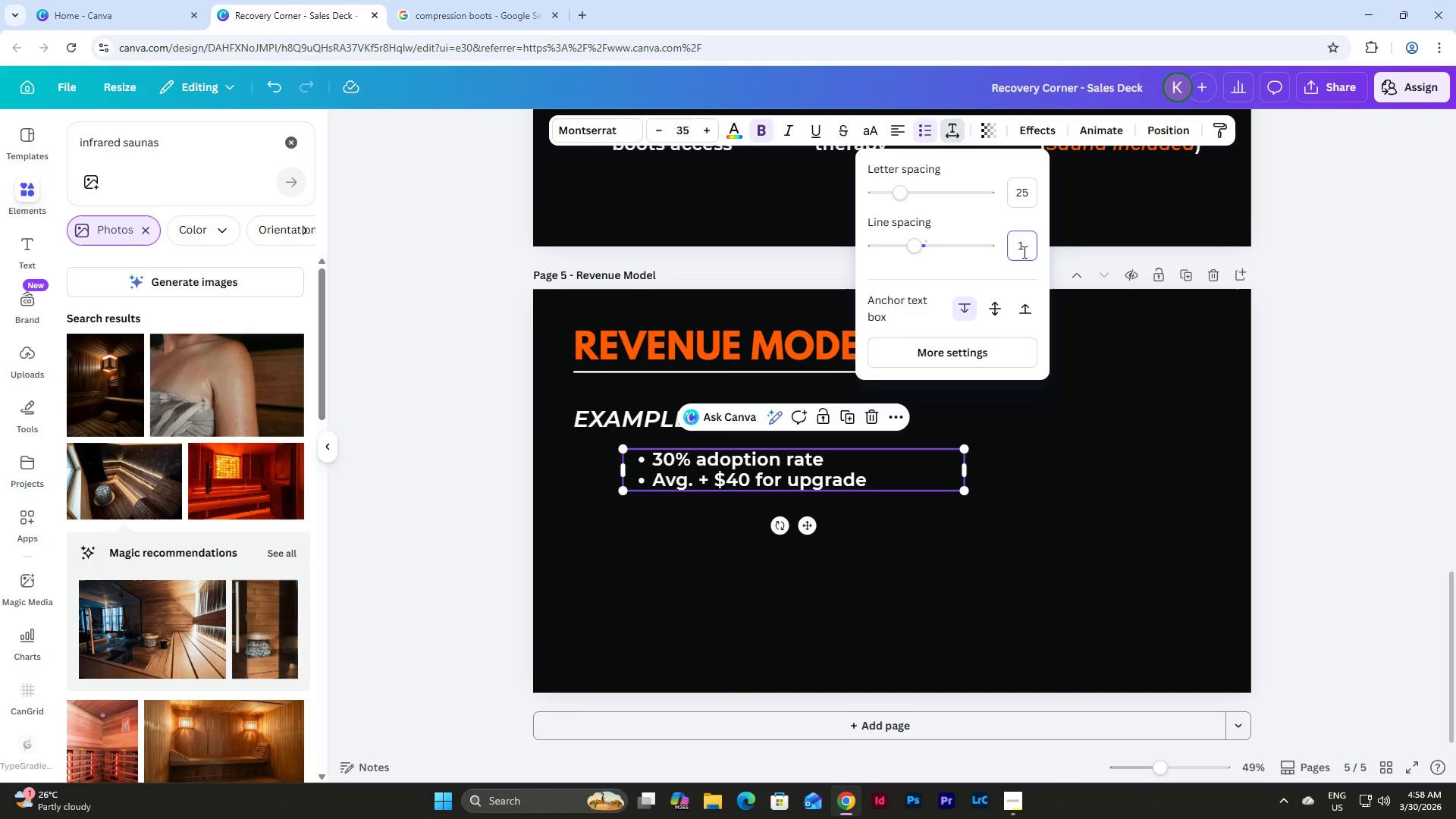 
key(Numpad3)
 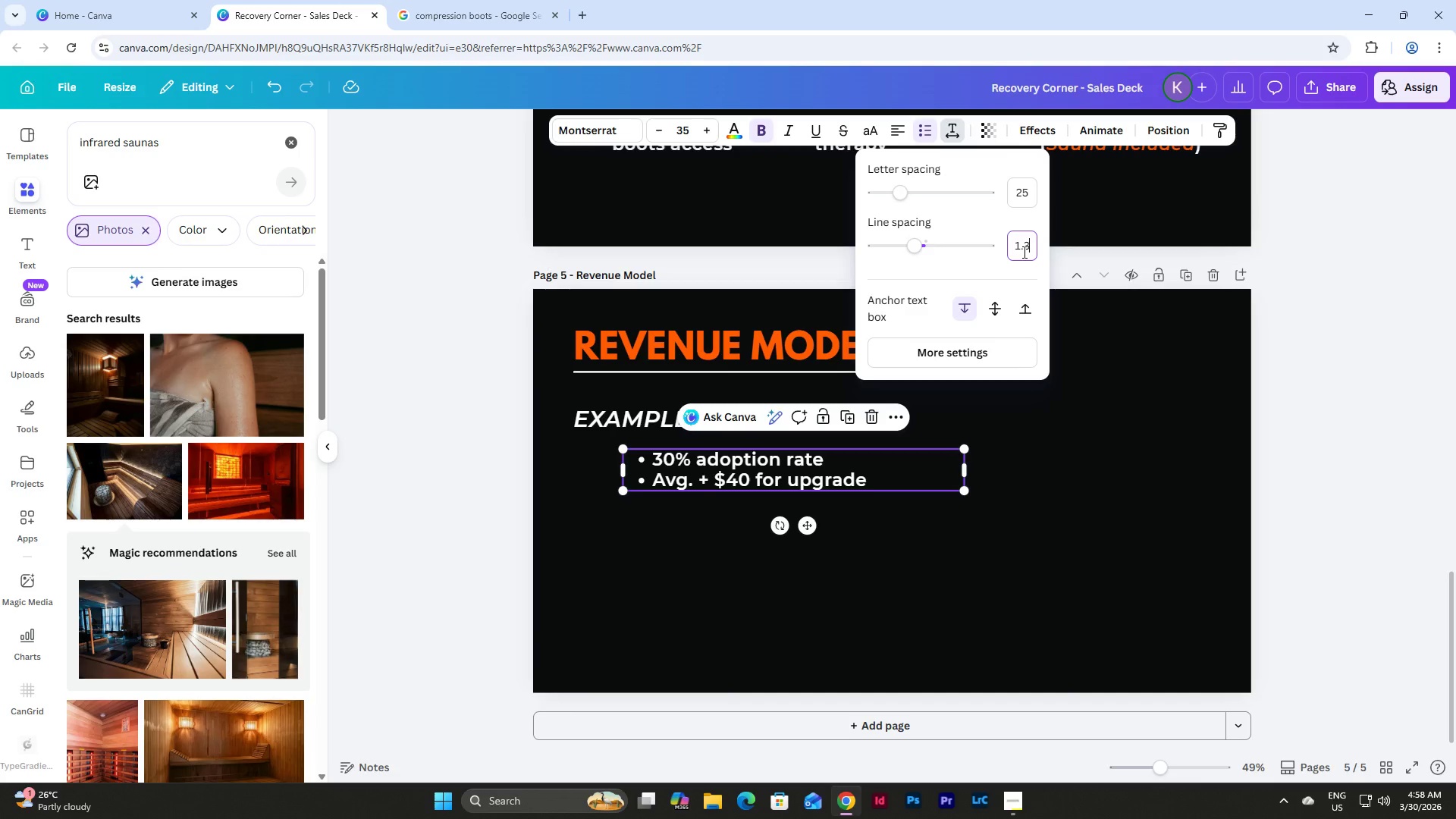 
key(NumpadEnter)
 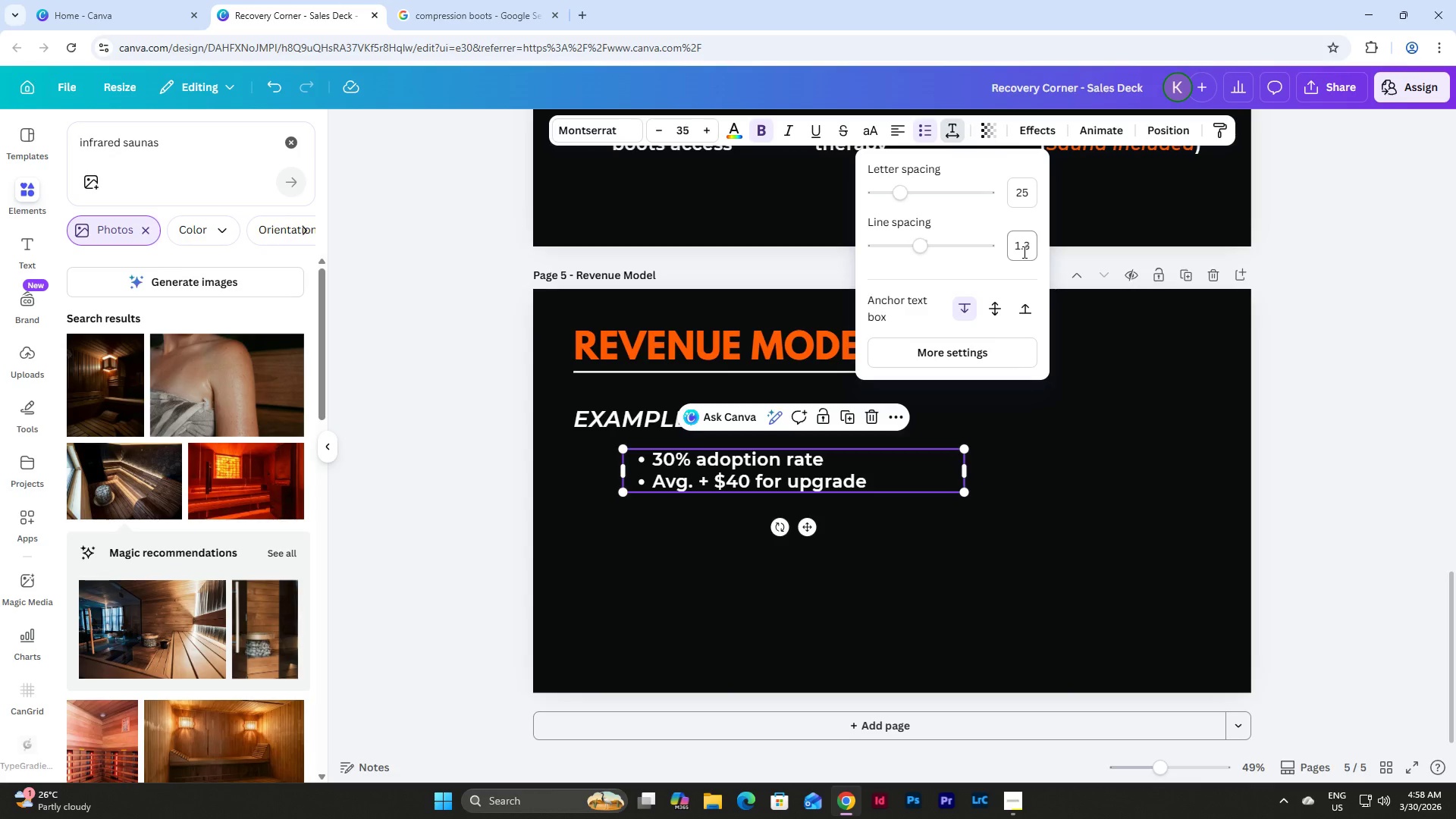 
left_click([1023, 252])
 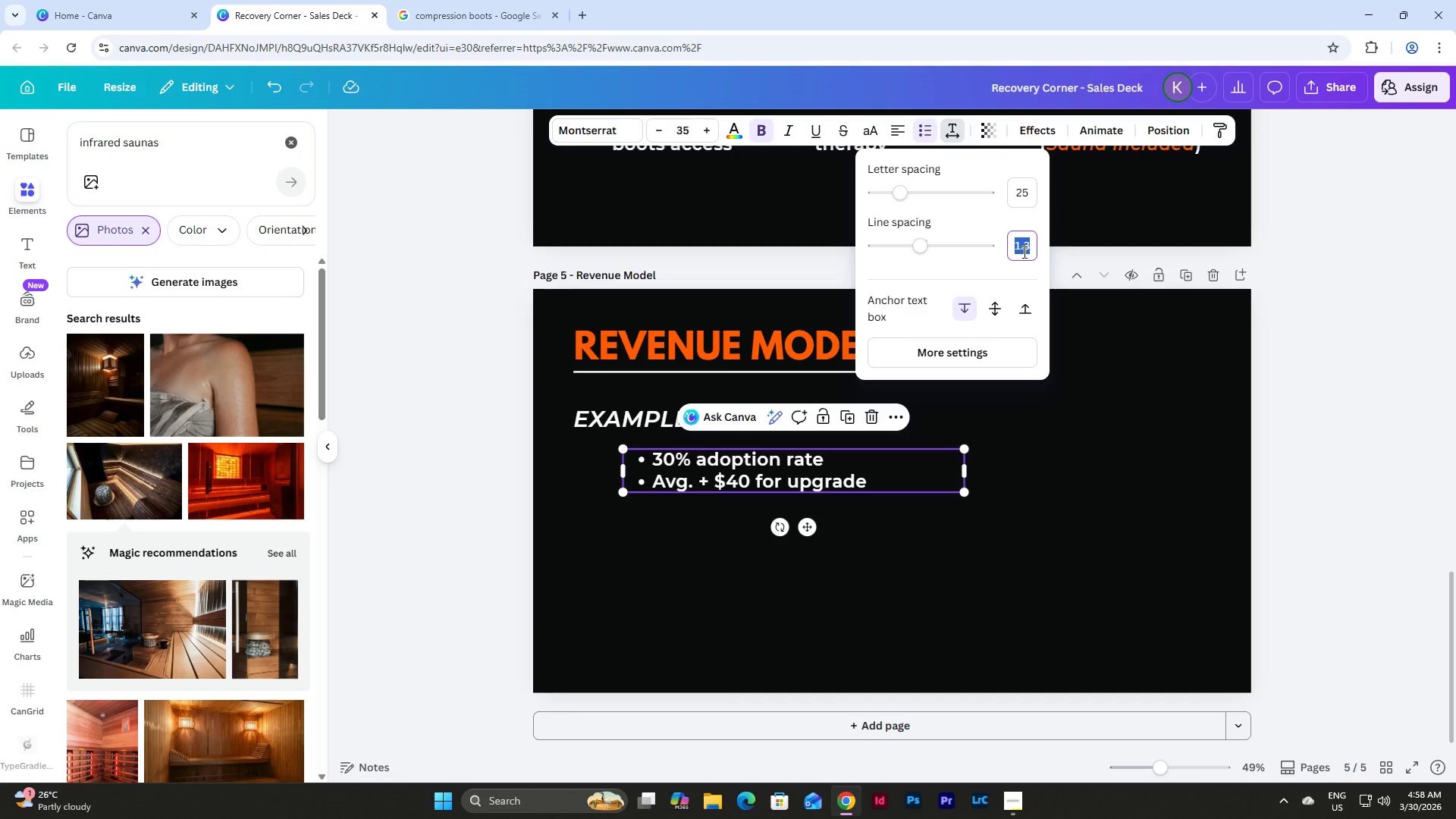 
key(Numpad1)
 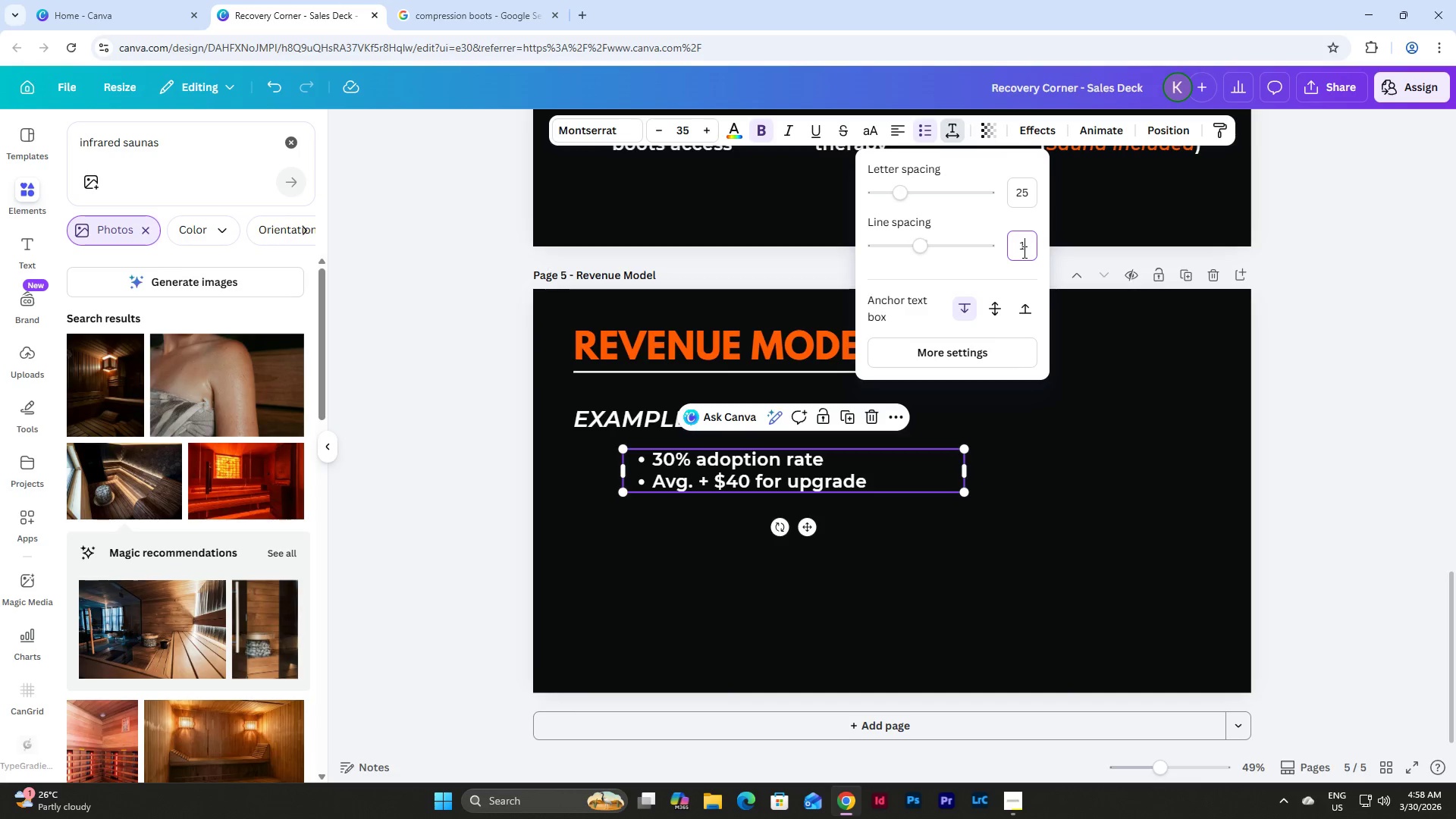 
key(NumpadDecimal)
 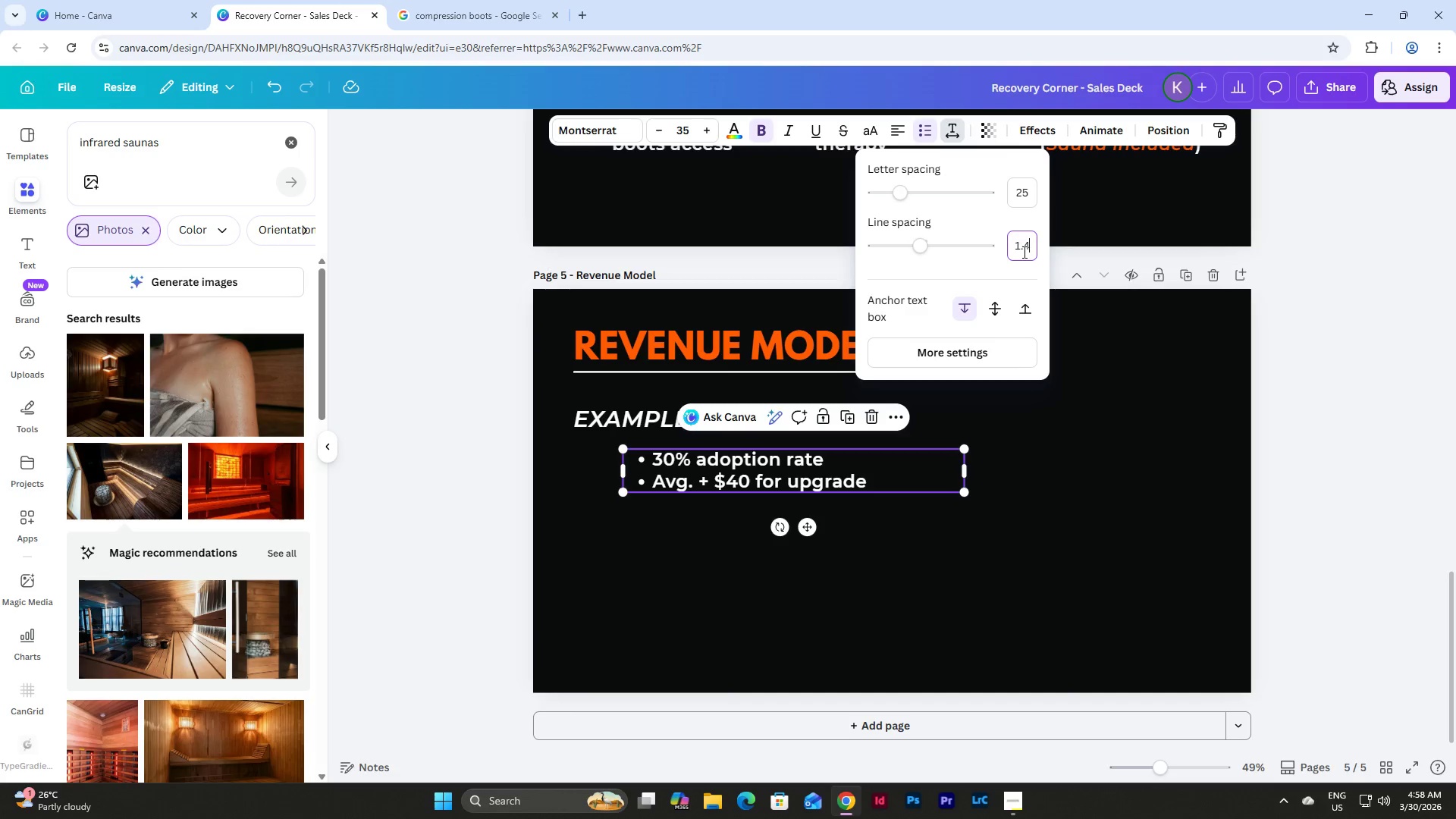 
key(Numpad4)
 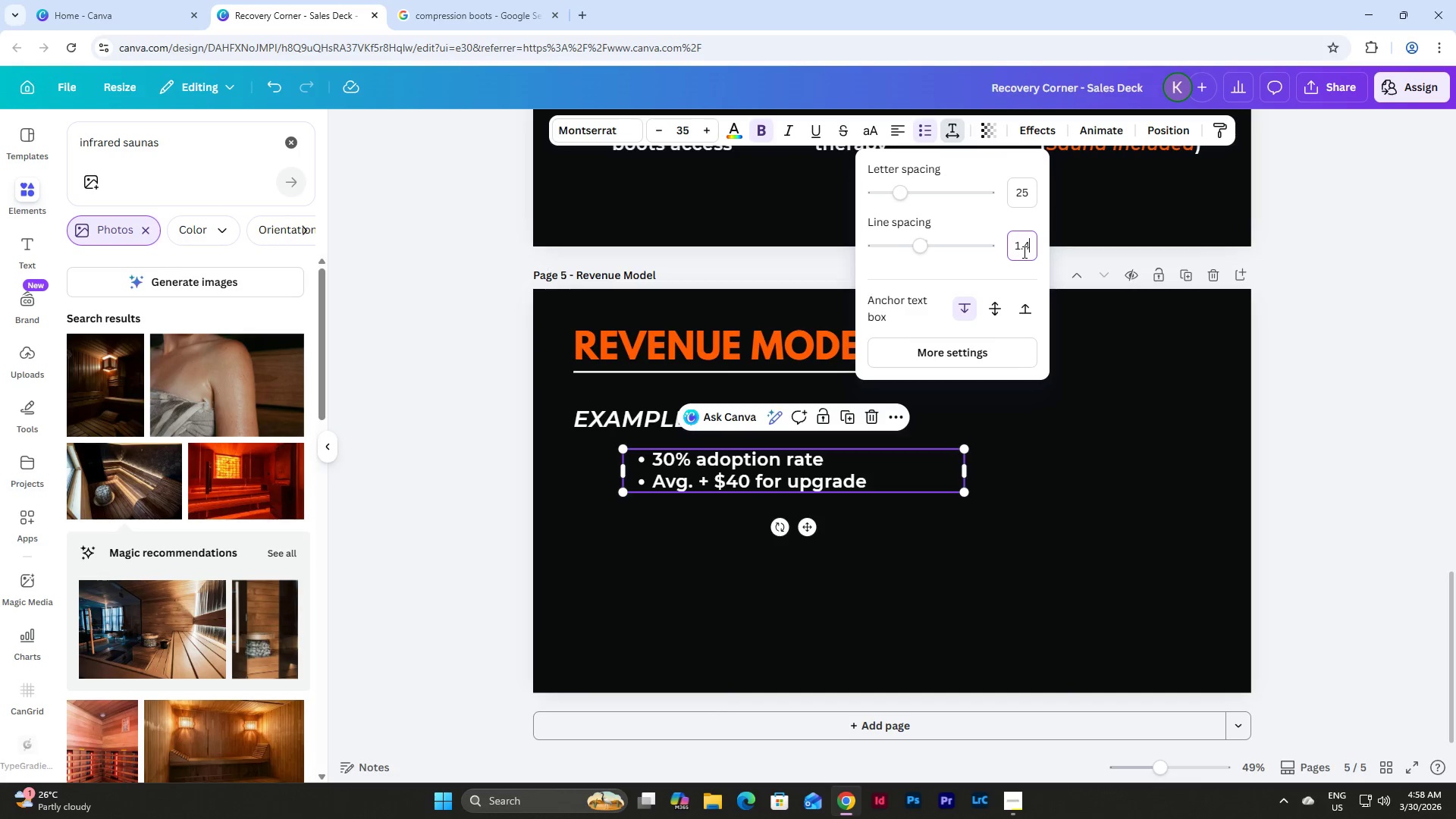 
key(NumpadEnter)
 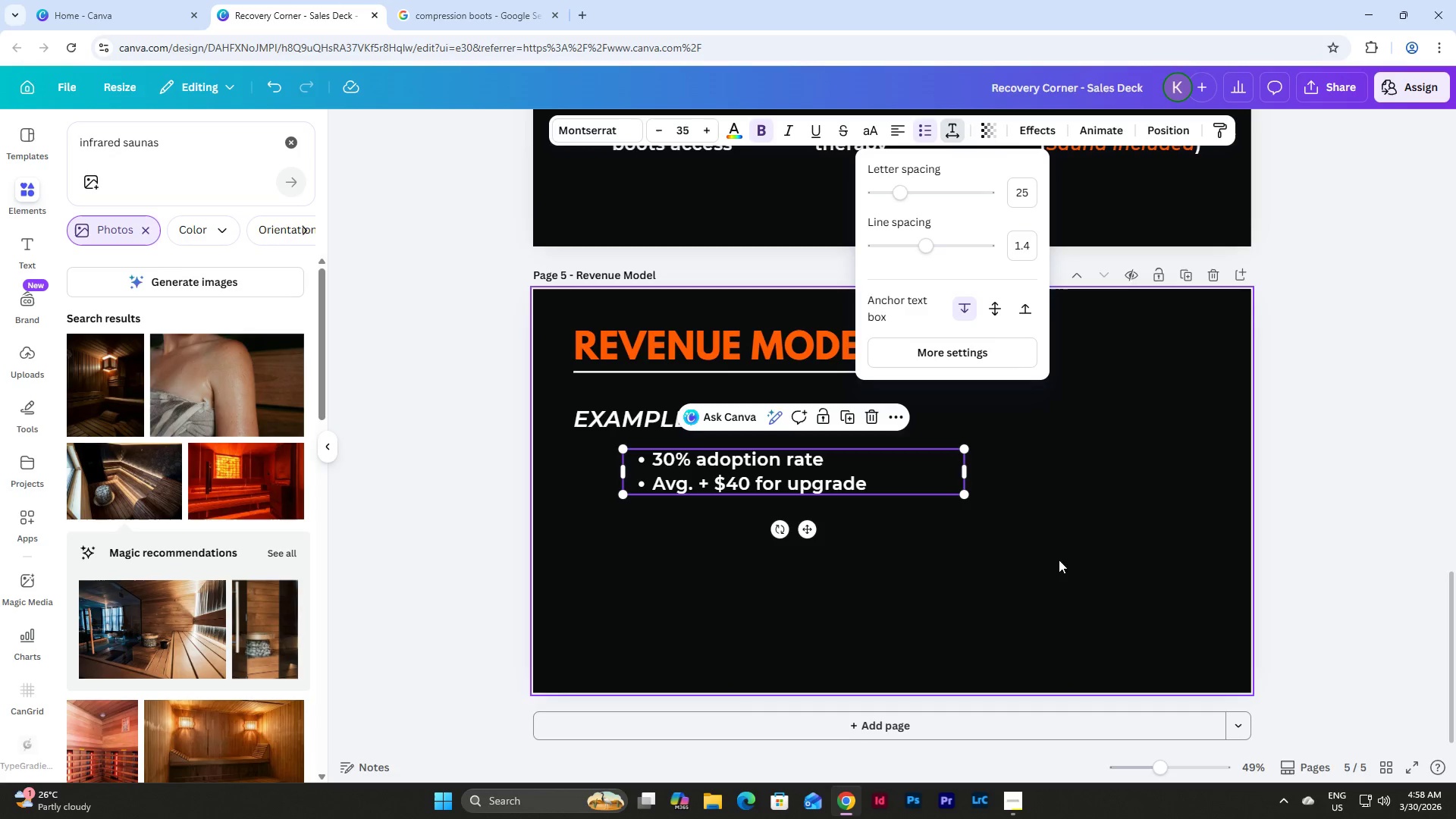 
left_click([965, 581])
 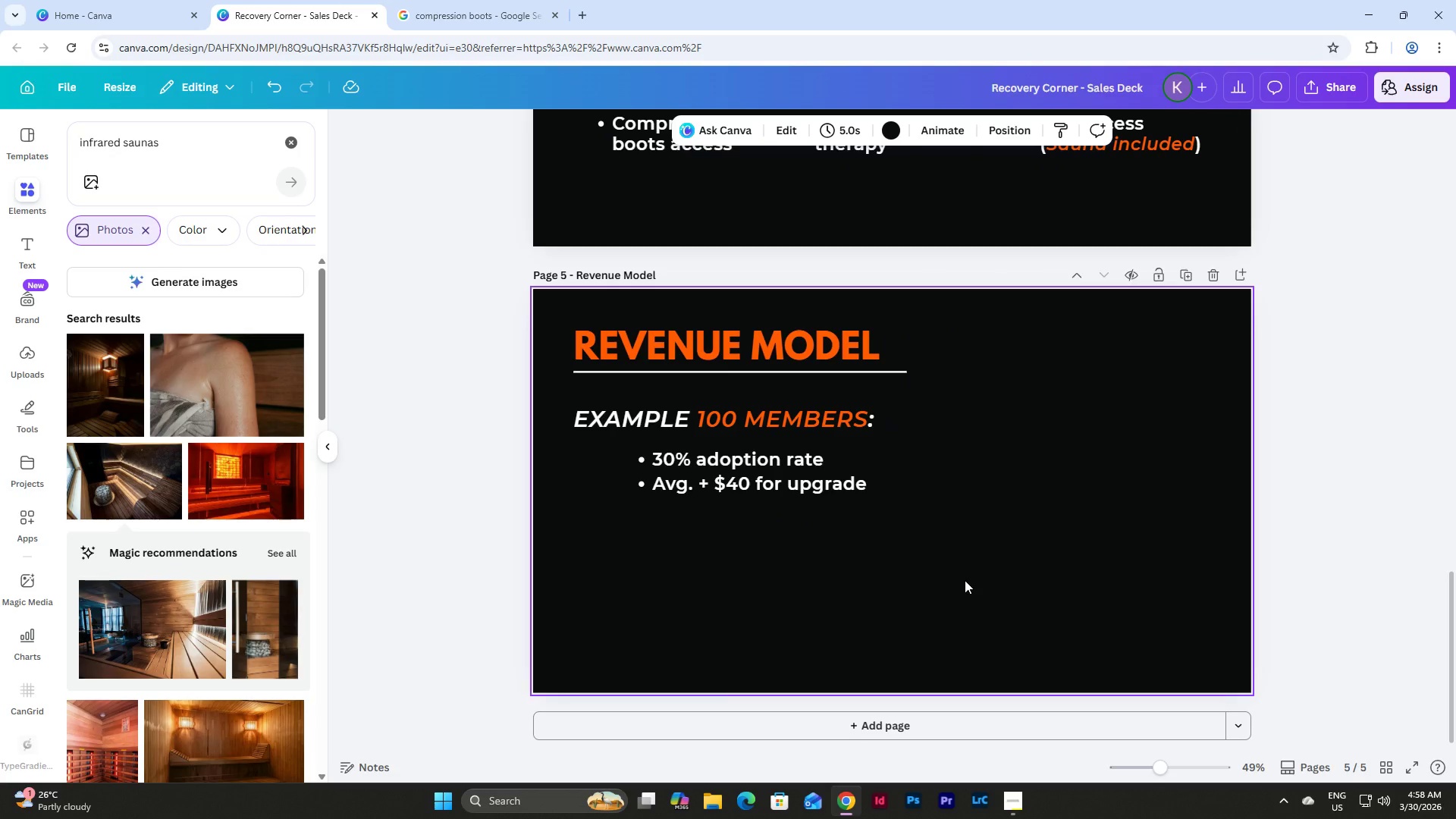 
scroll: coordinate [966, 579], scroll_direction: up, amount: 2.0
 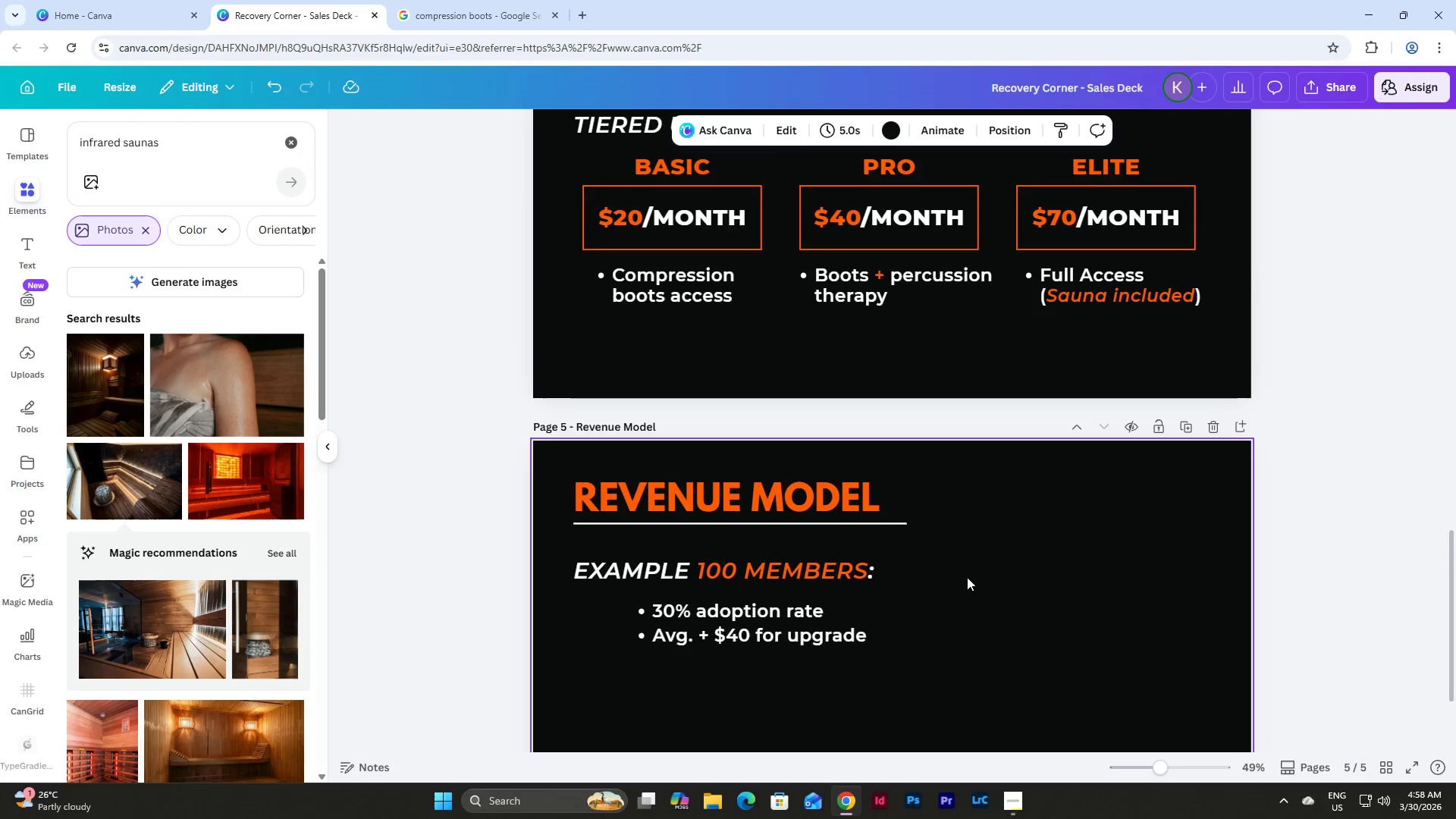 
scroll: coordinate [969, 577], scroll_direction: down, amount: 3.0
 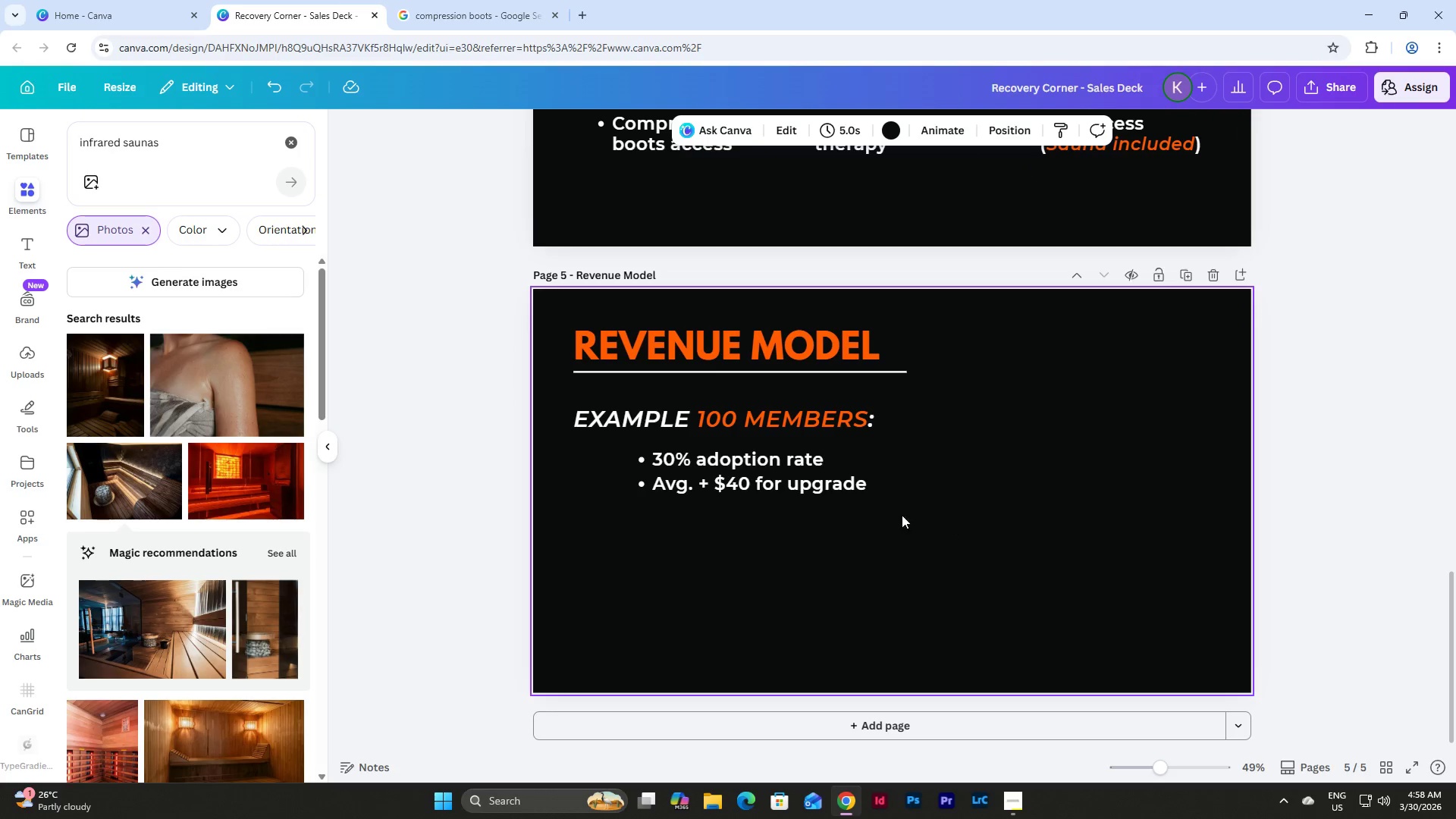 
scroll: coordinate [967, 554], scroll_direction: up, amount: 5.0
 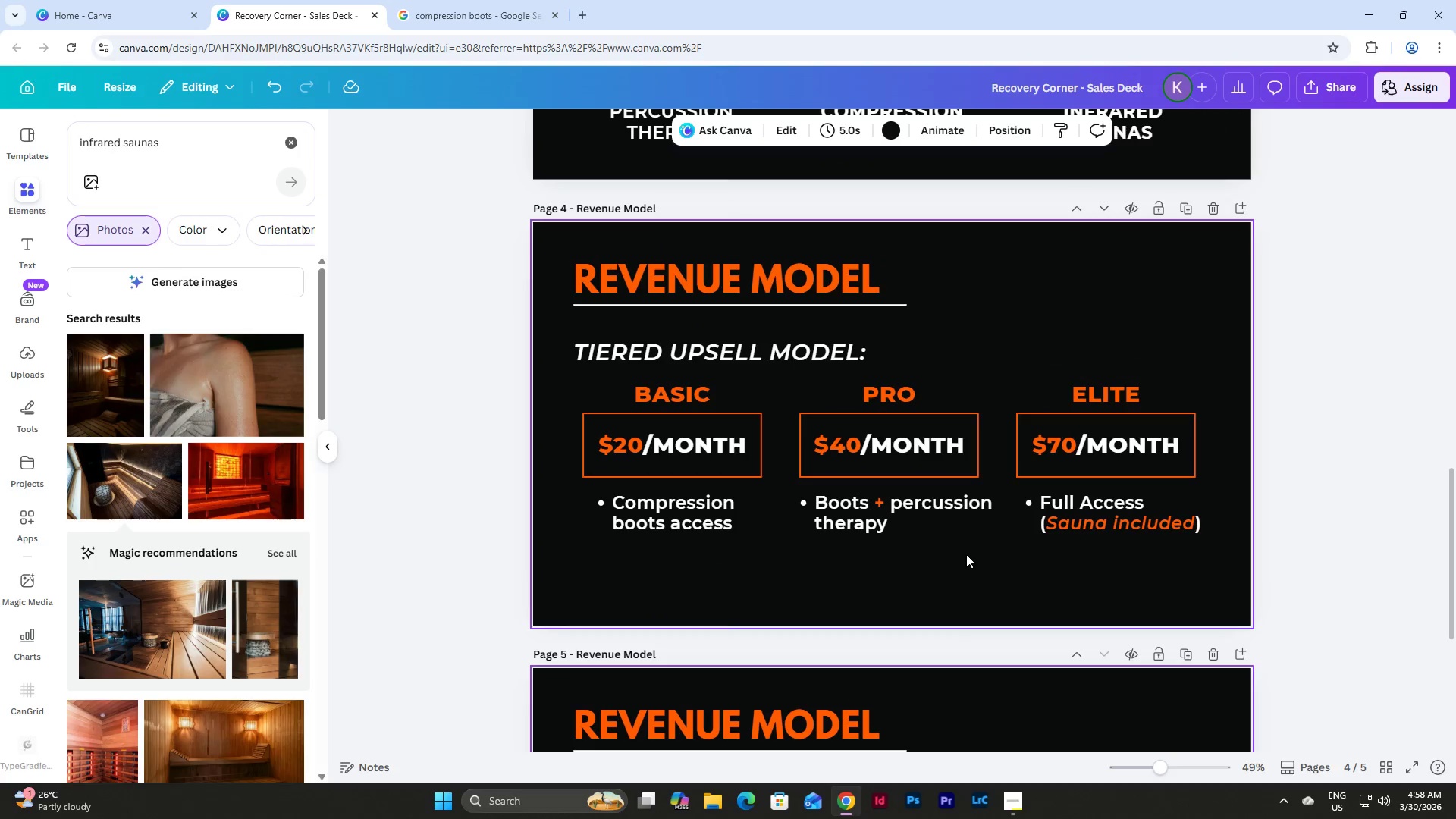 
scroll: coordinate [966, 554], scroll_direction: down, amount: 3.0
 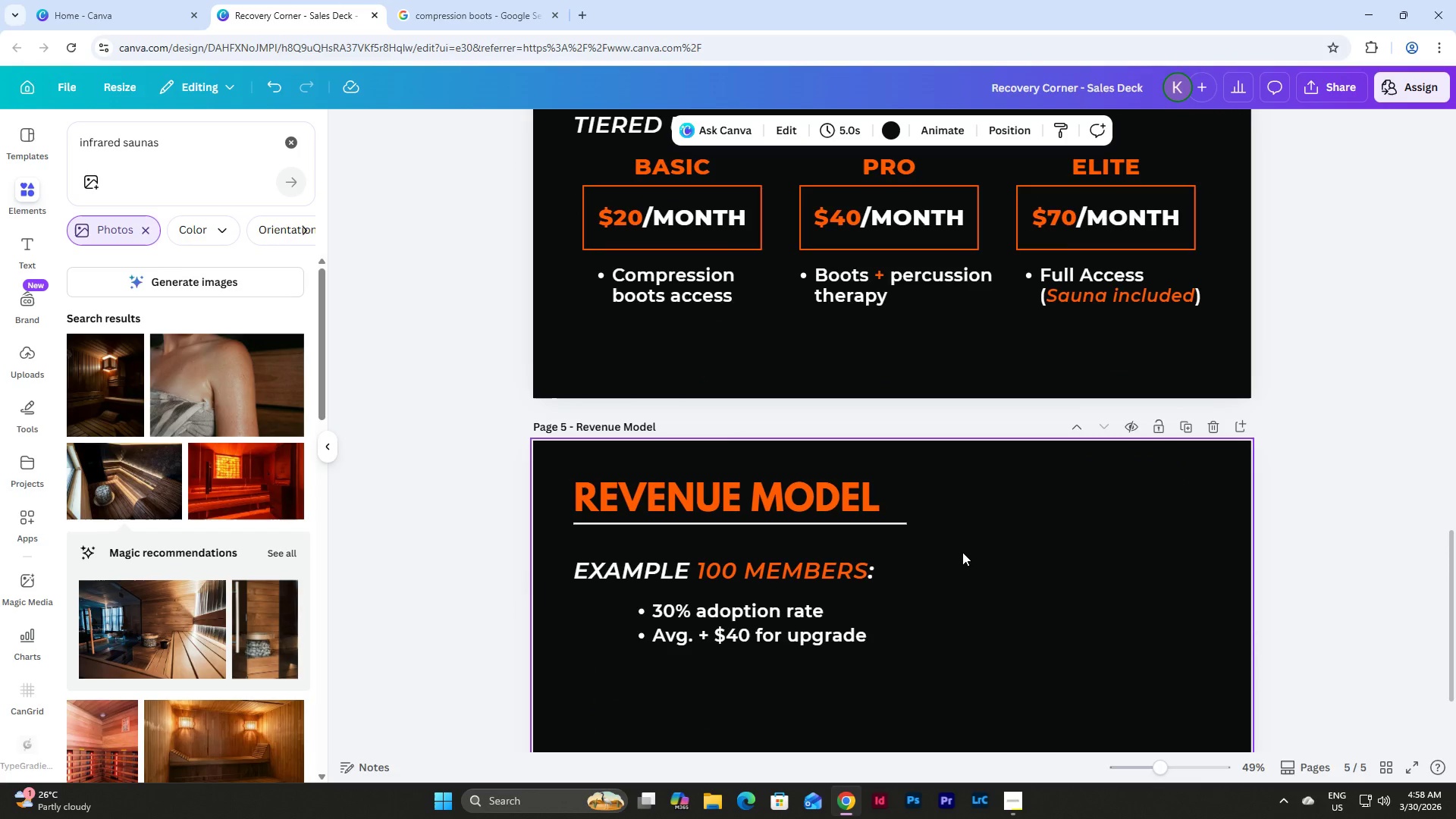 
scroll: coordinate [962, 551], scroll_direction: up, amount: 2.0
 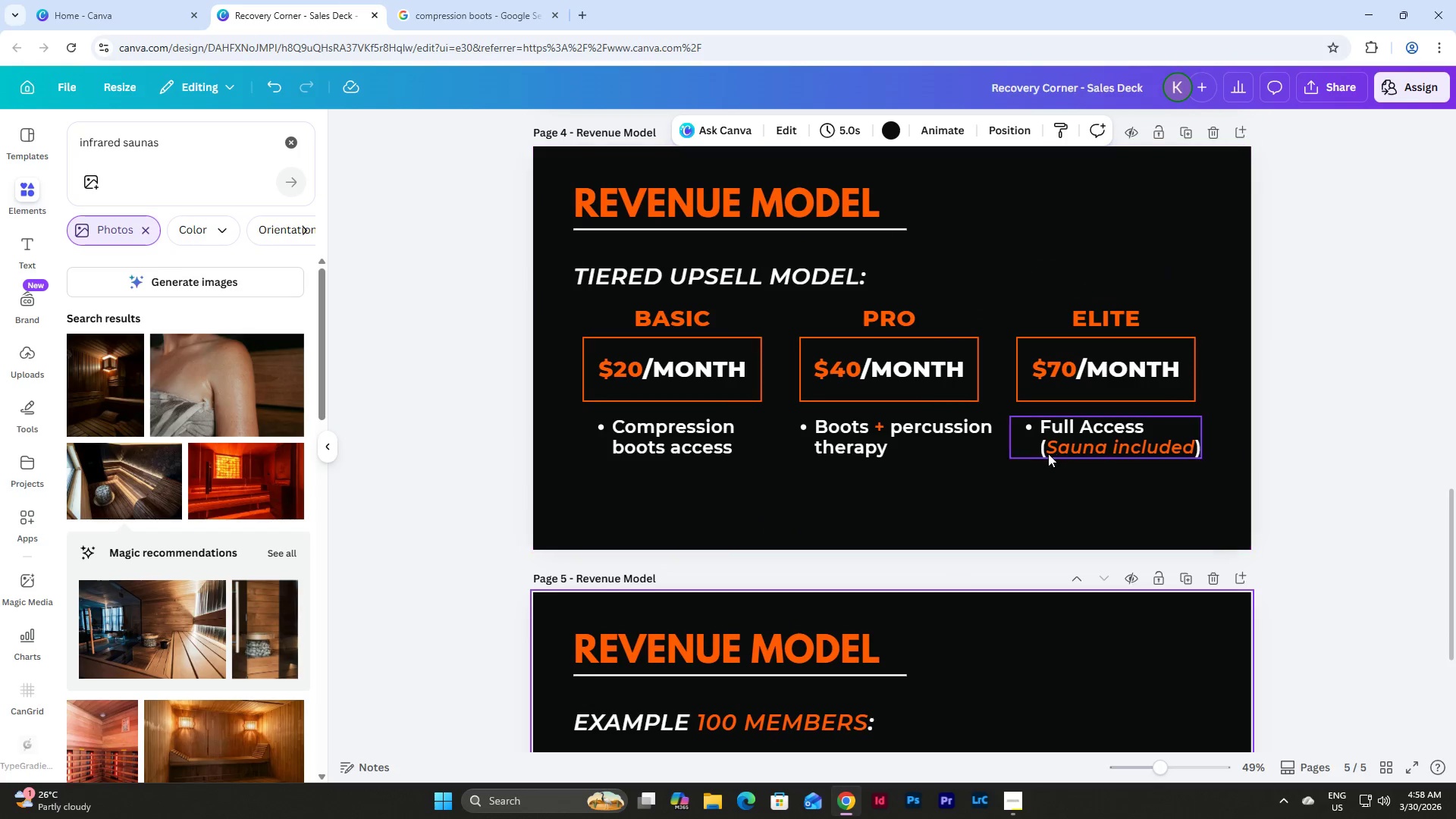 
left_click([684, 400])
 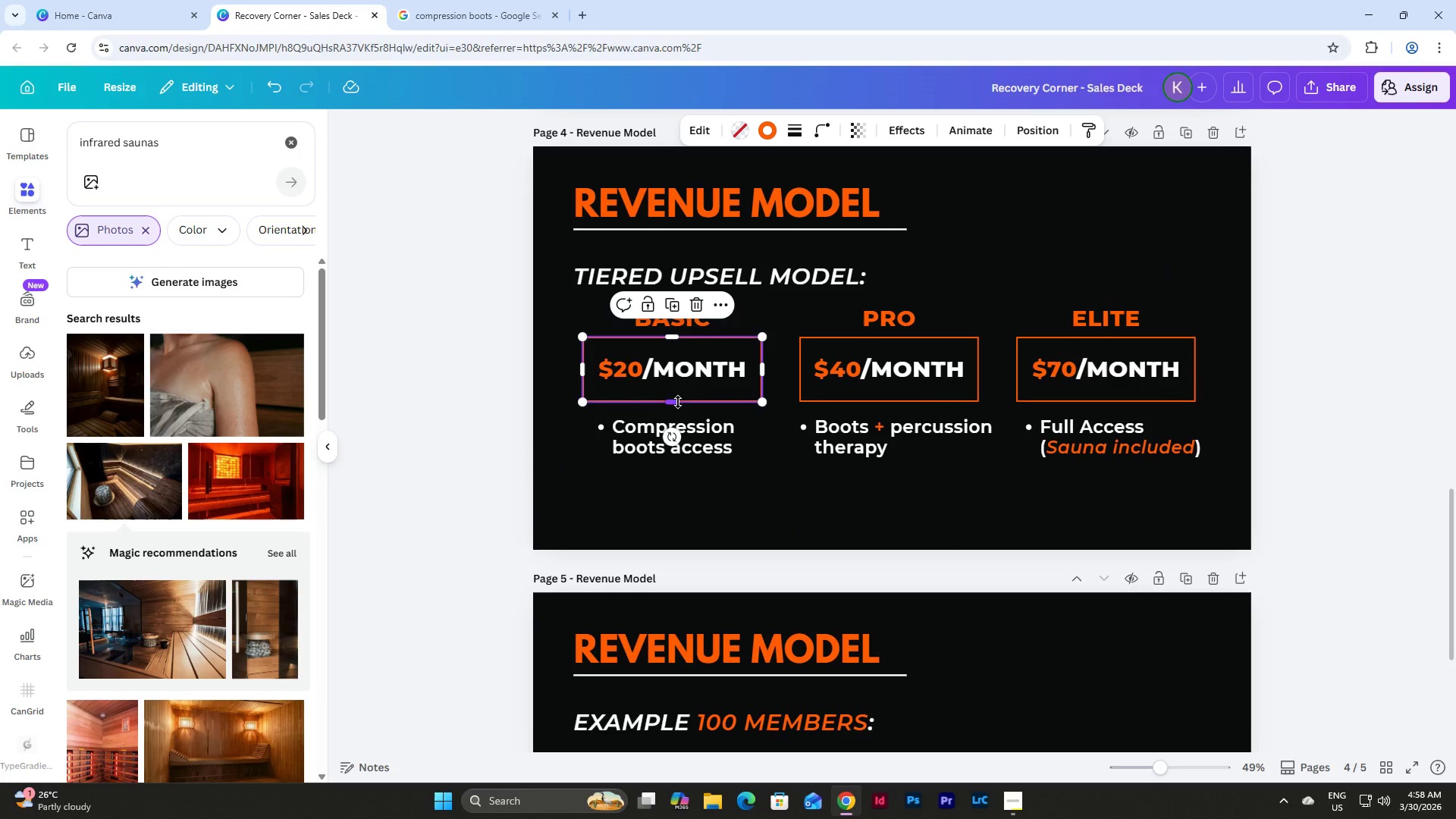 
left_click([690, 372])
 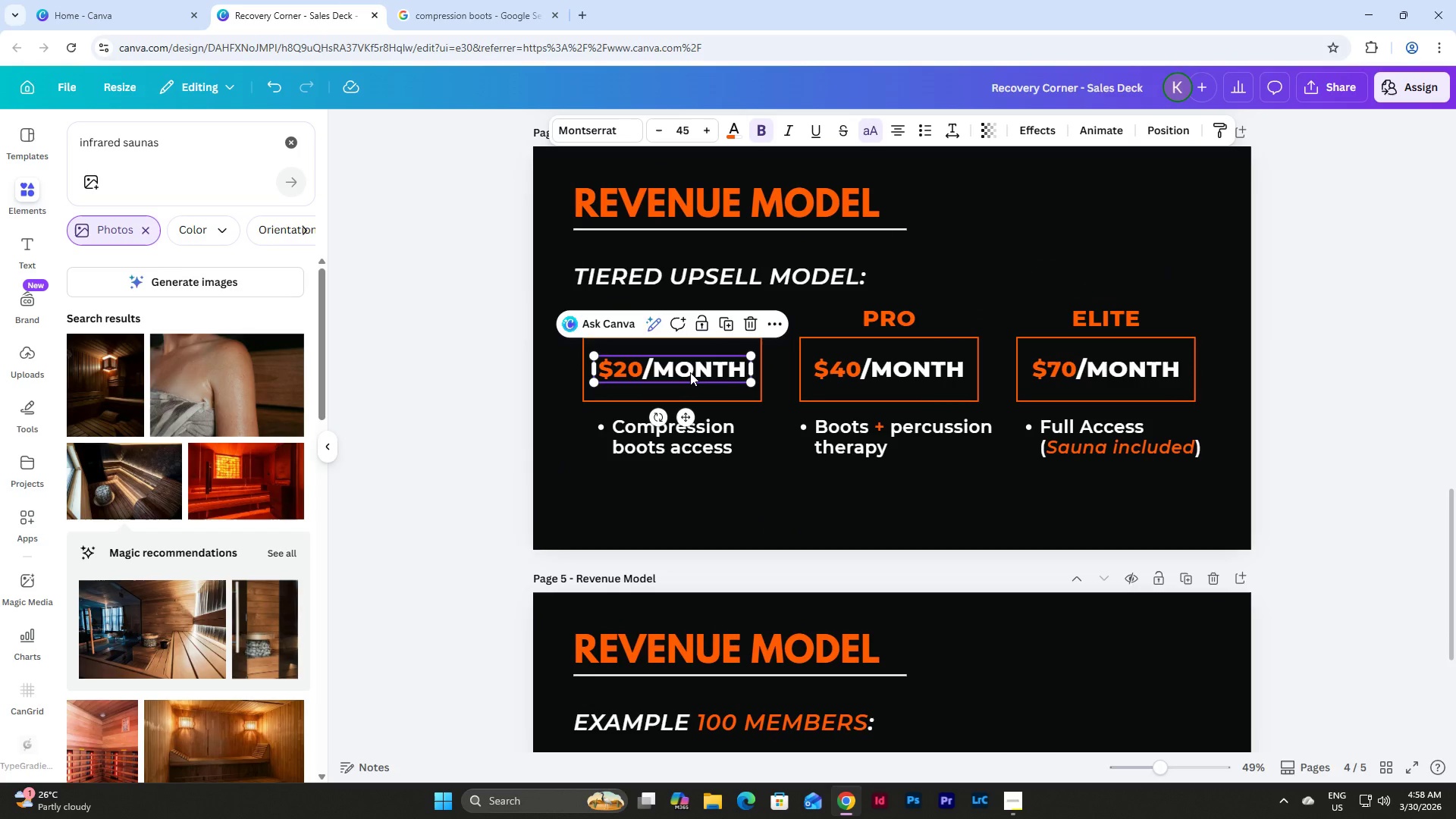 
left_click_drag(start_coordinate=[690, 372], to_coordinate=[690, 366])
 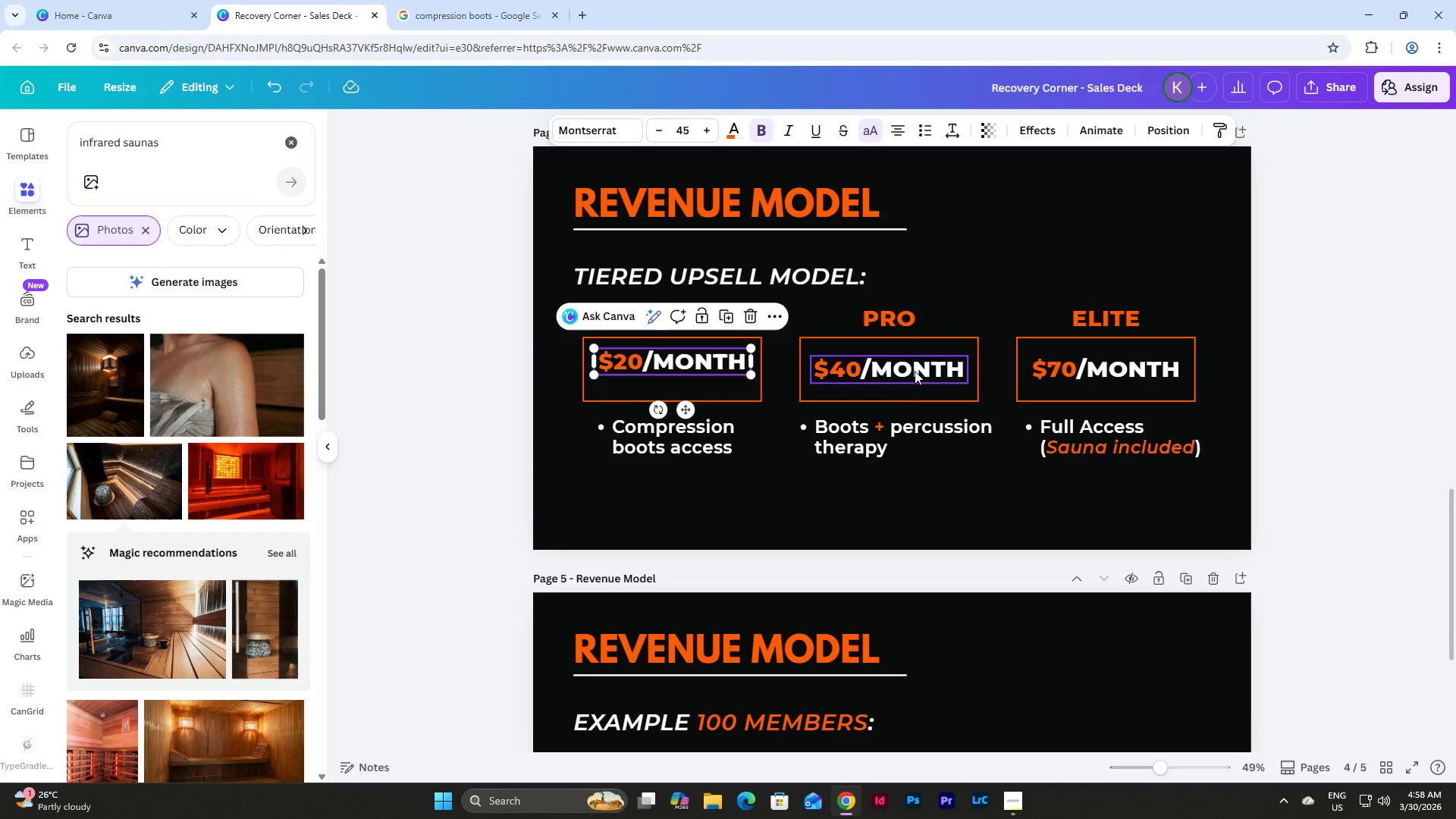 
left_click_drag(start_coordinate=[905, 369], to_coordinate=[905, 362])
 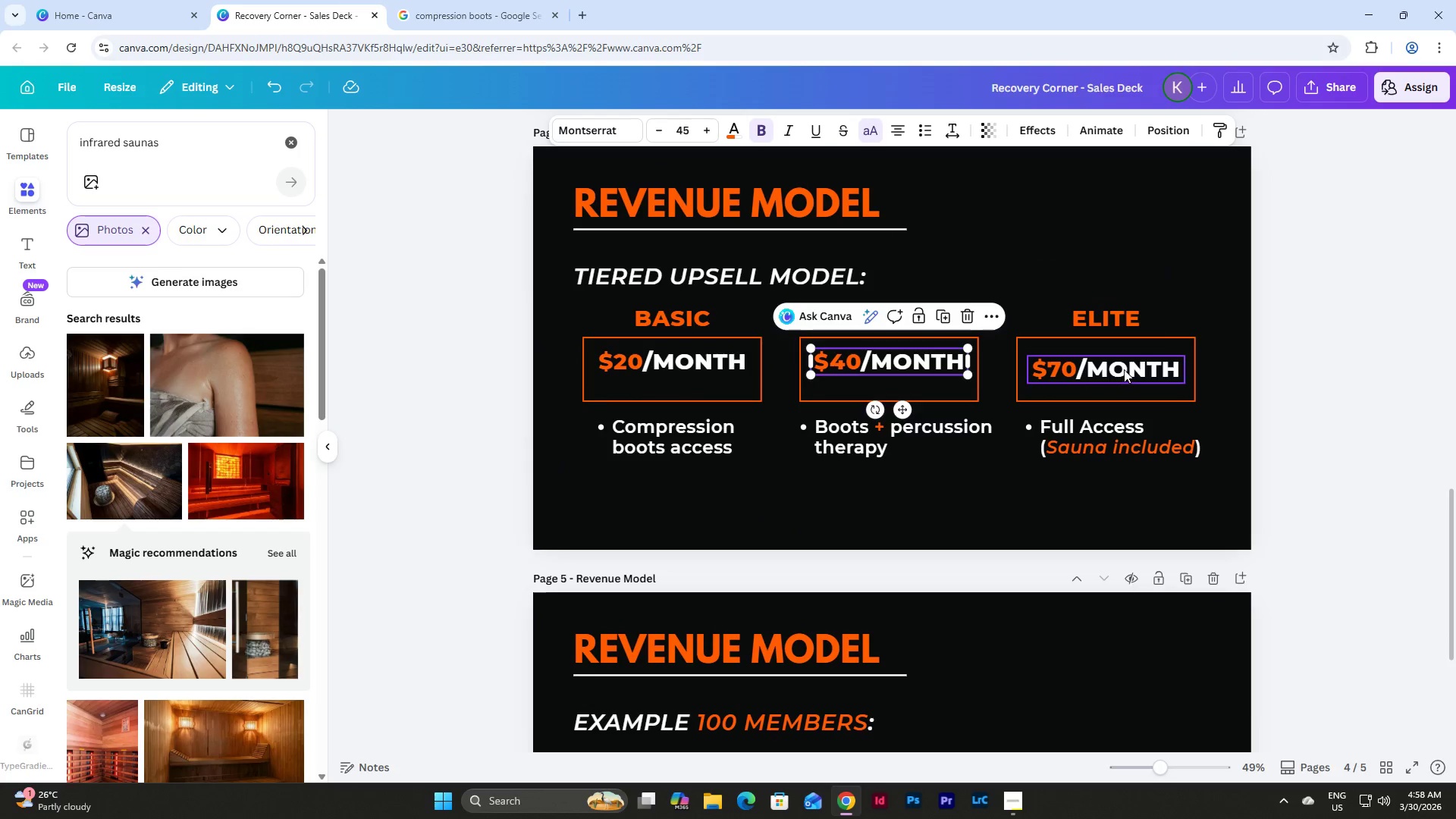 
left_click_drag(start_coordinate=[1124, 369], to_coordinate=[1124, 362])
 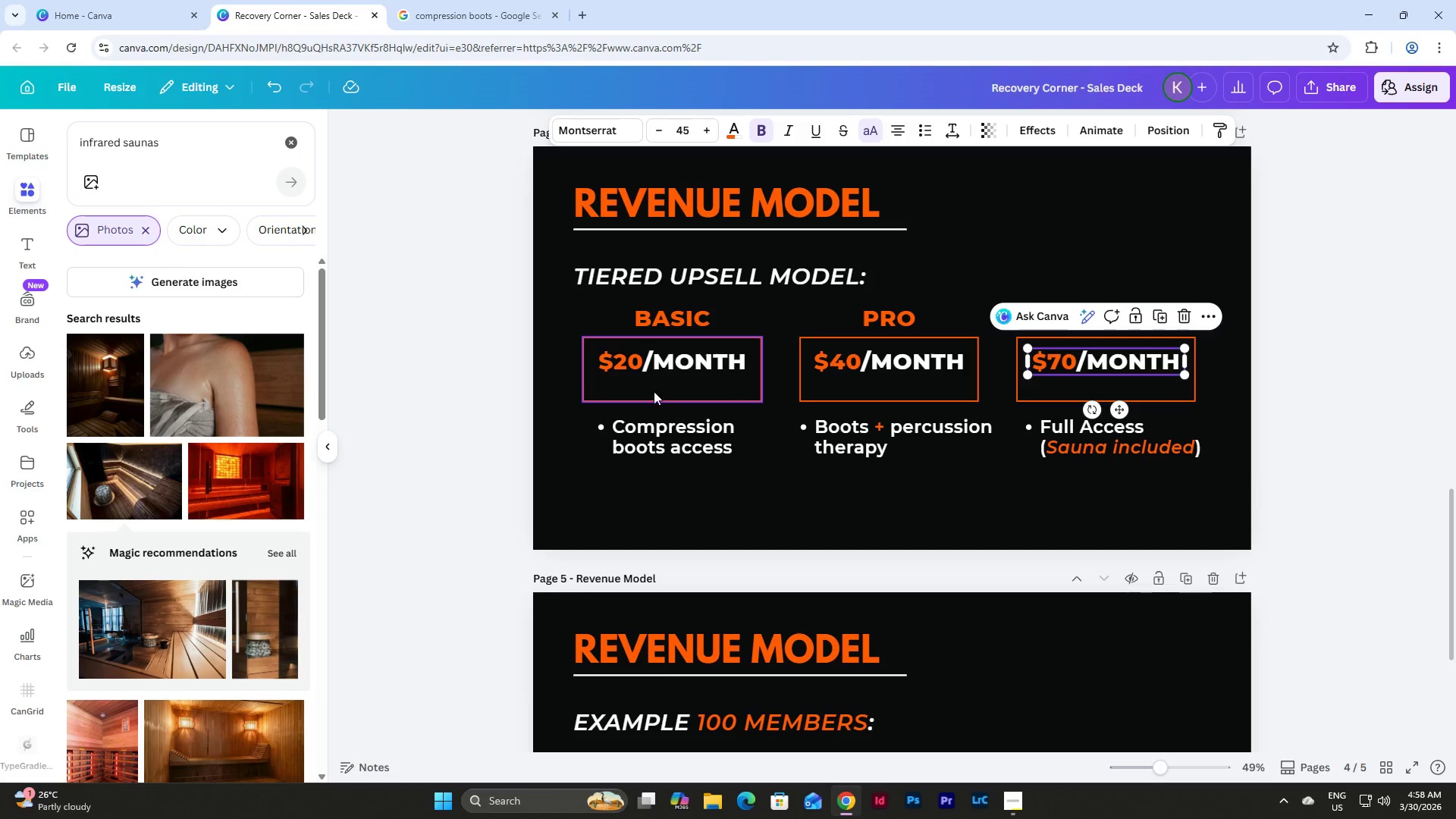 
left_click([657, 399])
 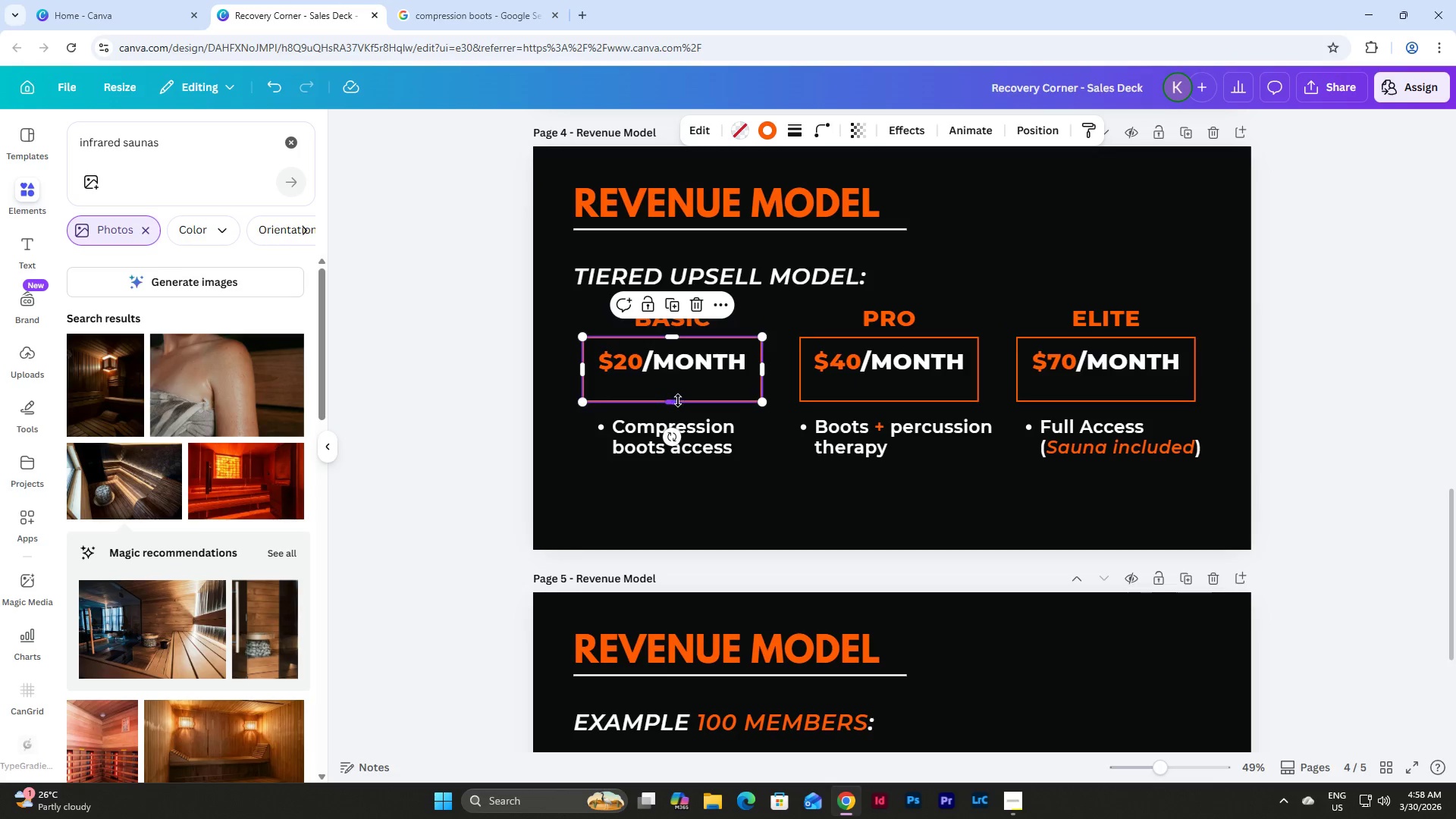 
left_click_drag(start_coordinate=[678, 400], to_coordinate=[681, 383])
 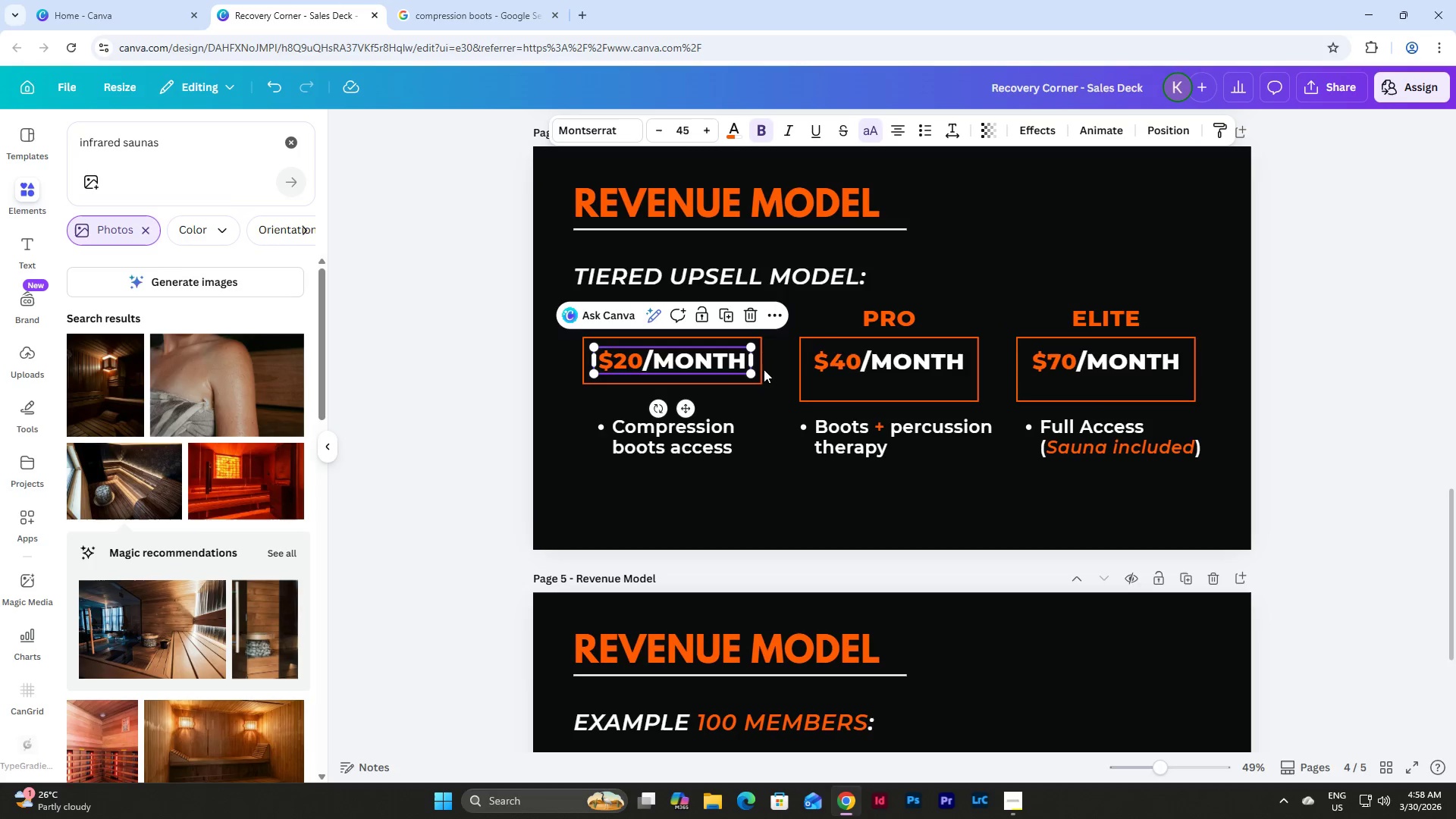 
left_click([886, 398])
 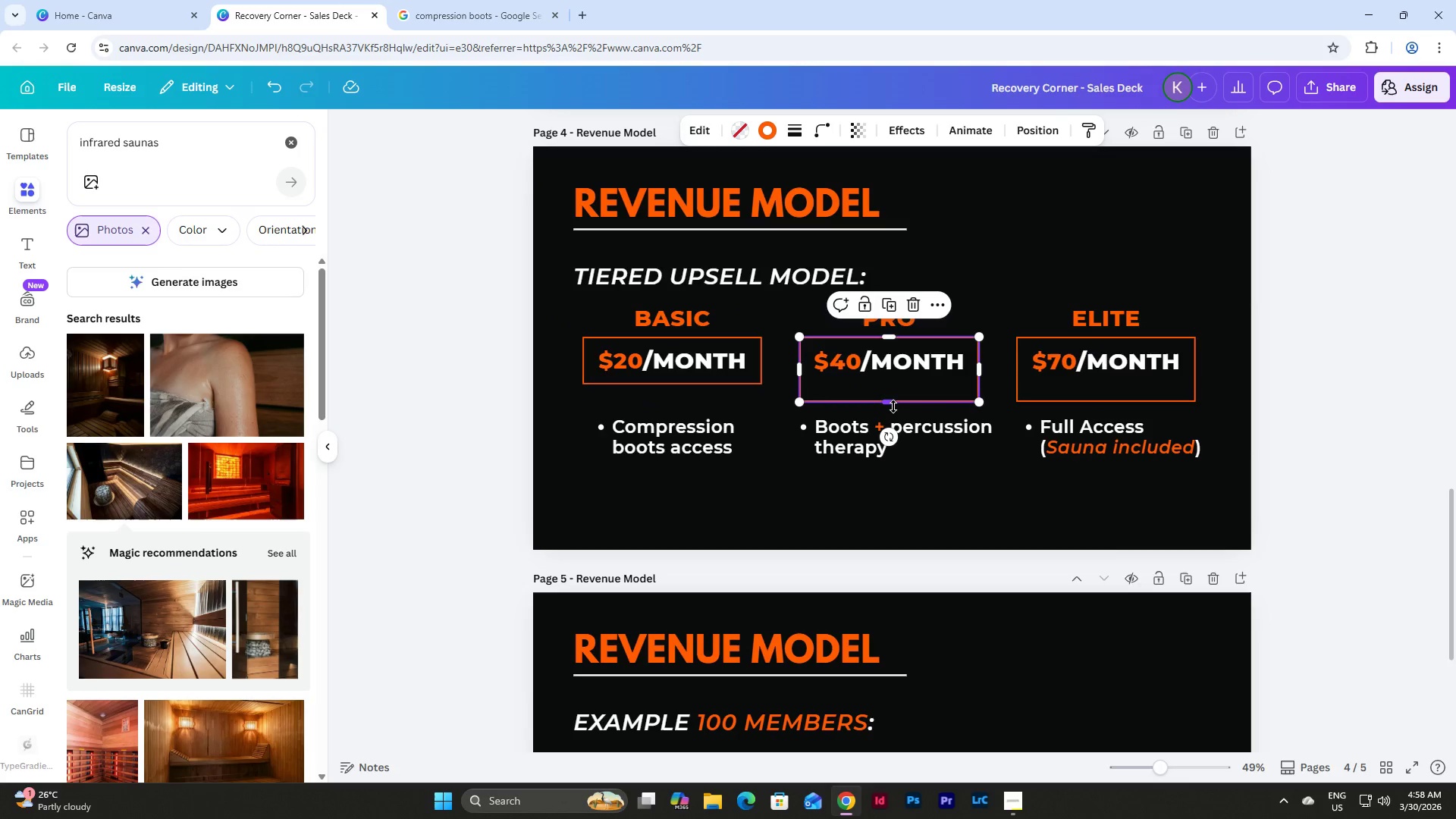 
left_click_drag(start_coordinate=[893, 406], to_coordinate=[892, 389])
 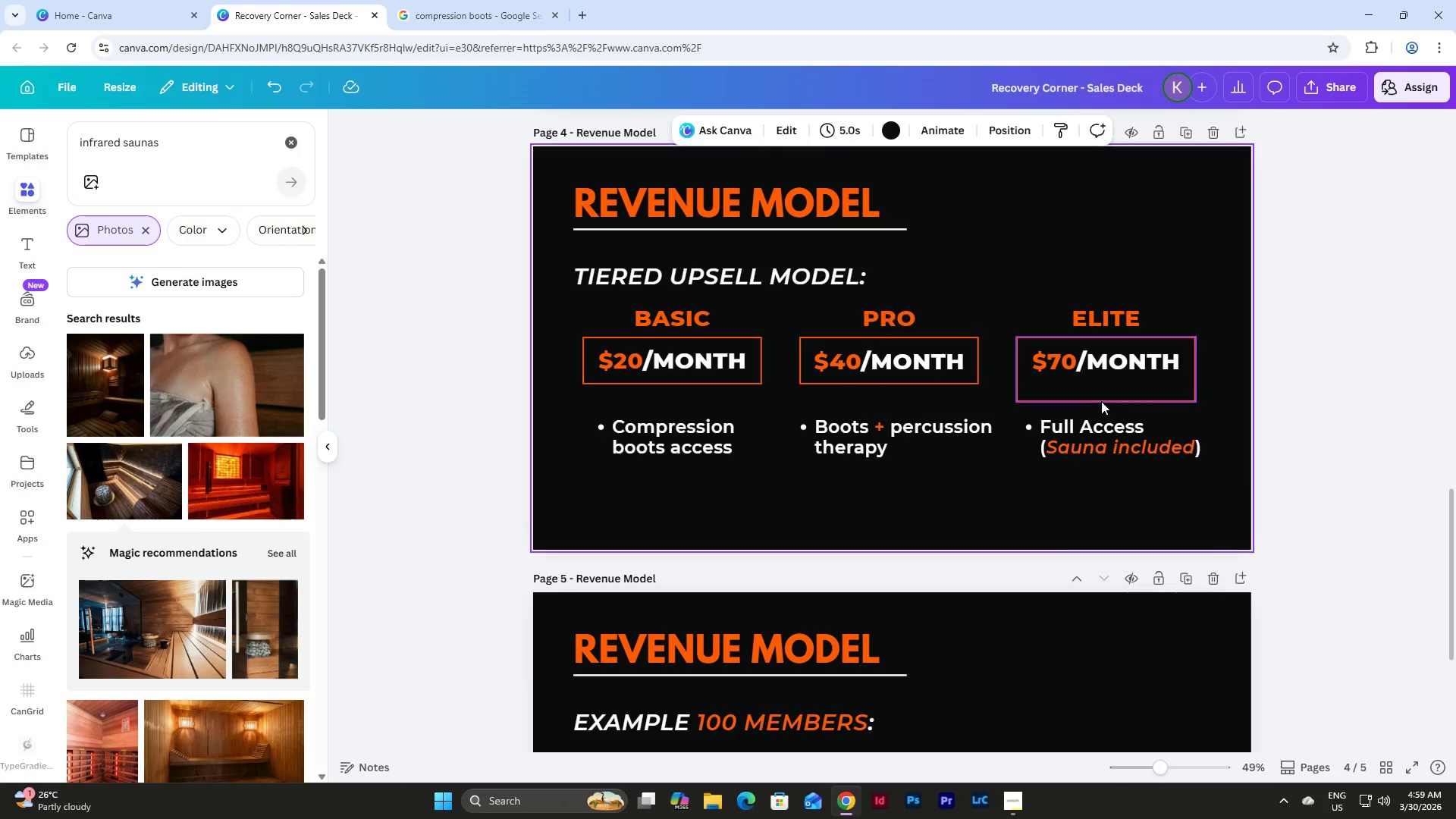 
double_click([1101, 399])
 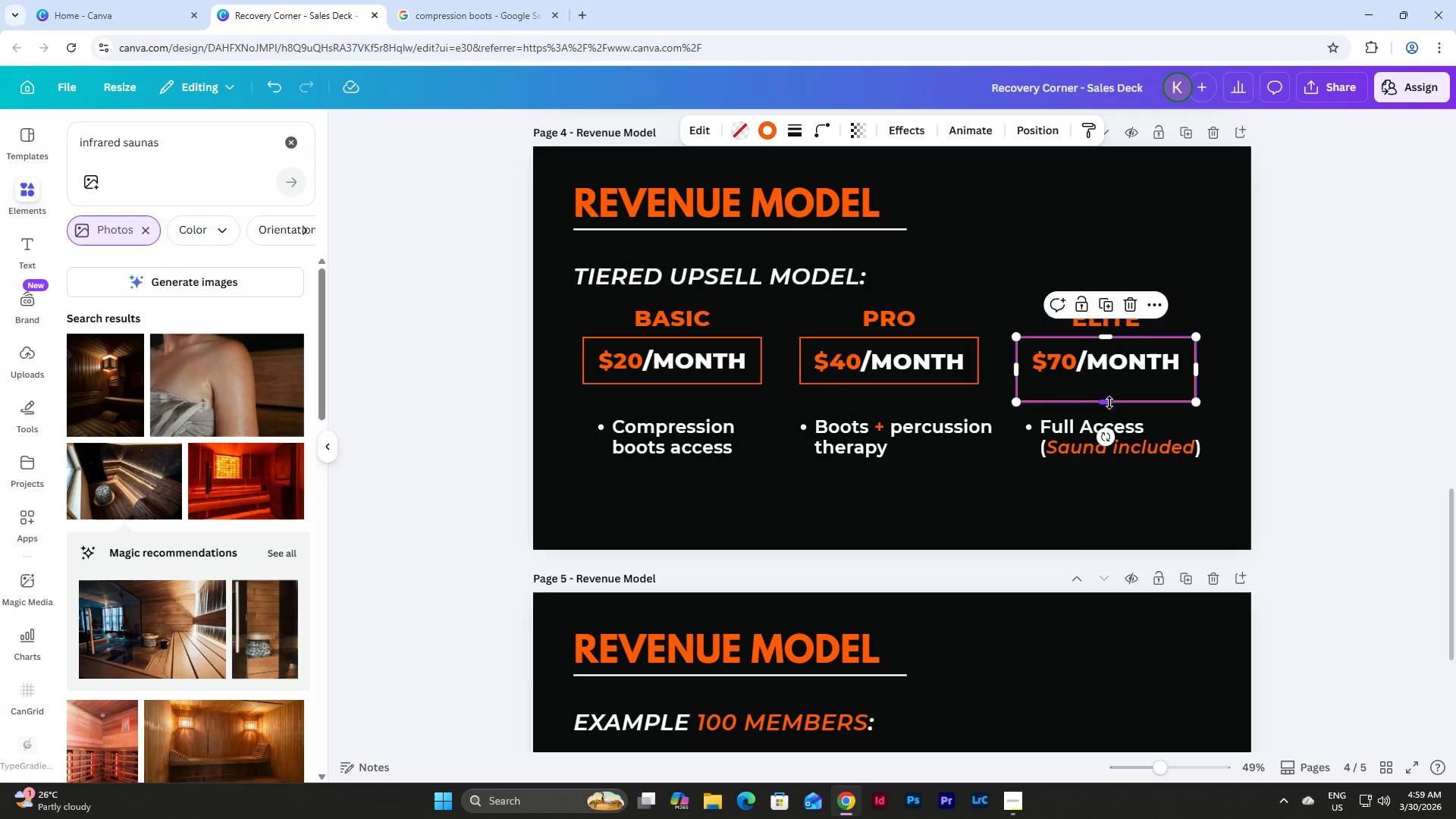 
left_click_drag(start_coordinate=[1111, 403], to_coordinate=[1108, 390])
 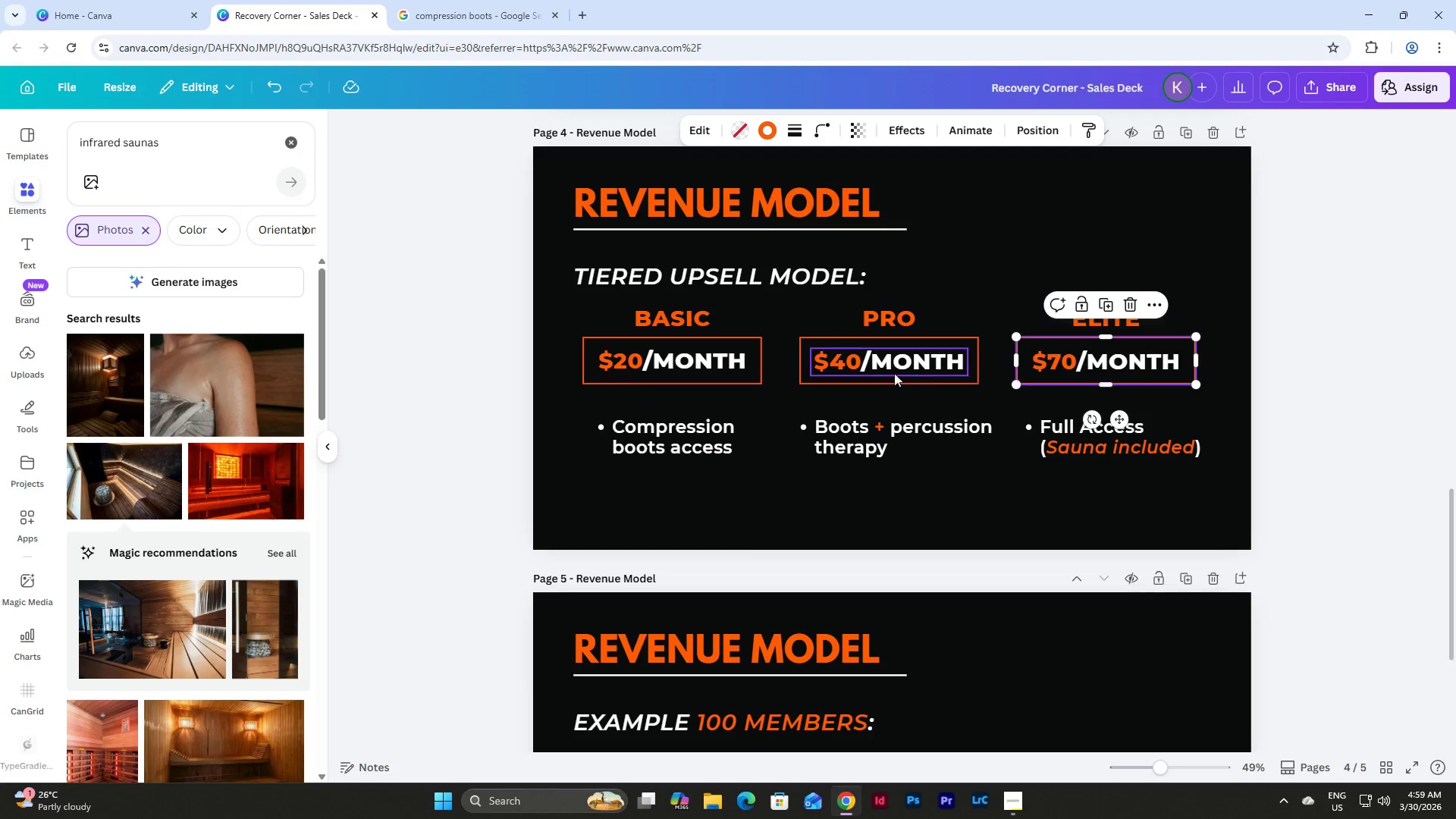 
left_click_drag(start_coordinate=[893, 361], to_coordinate=[893, 365])
 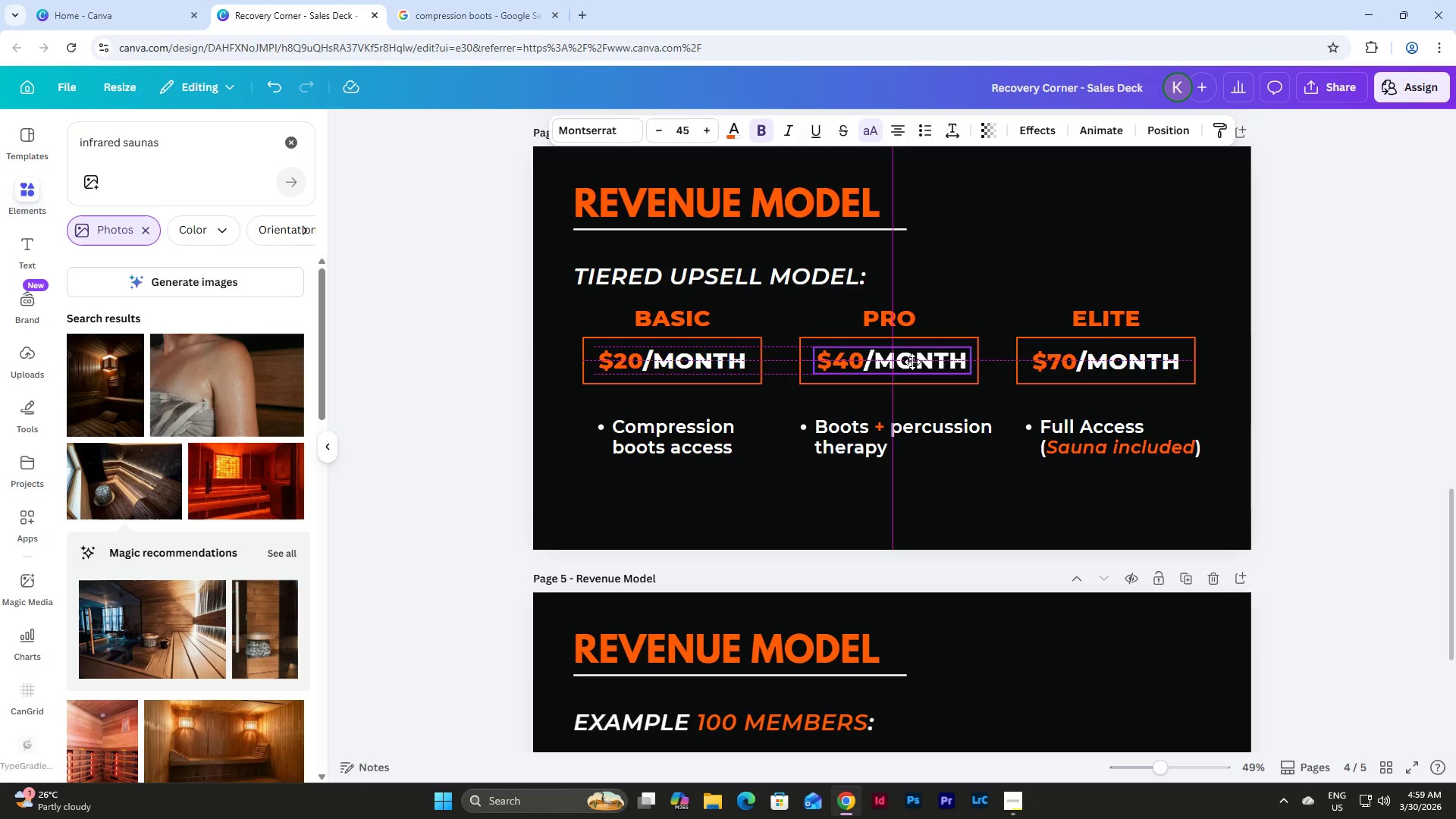 
wait(7.89)
 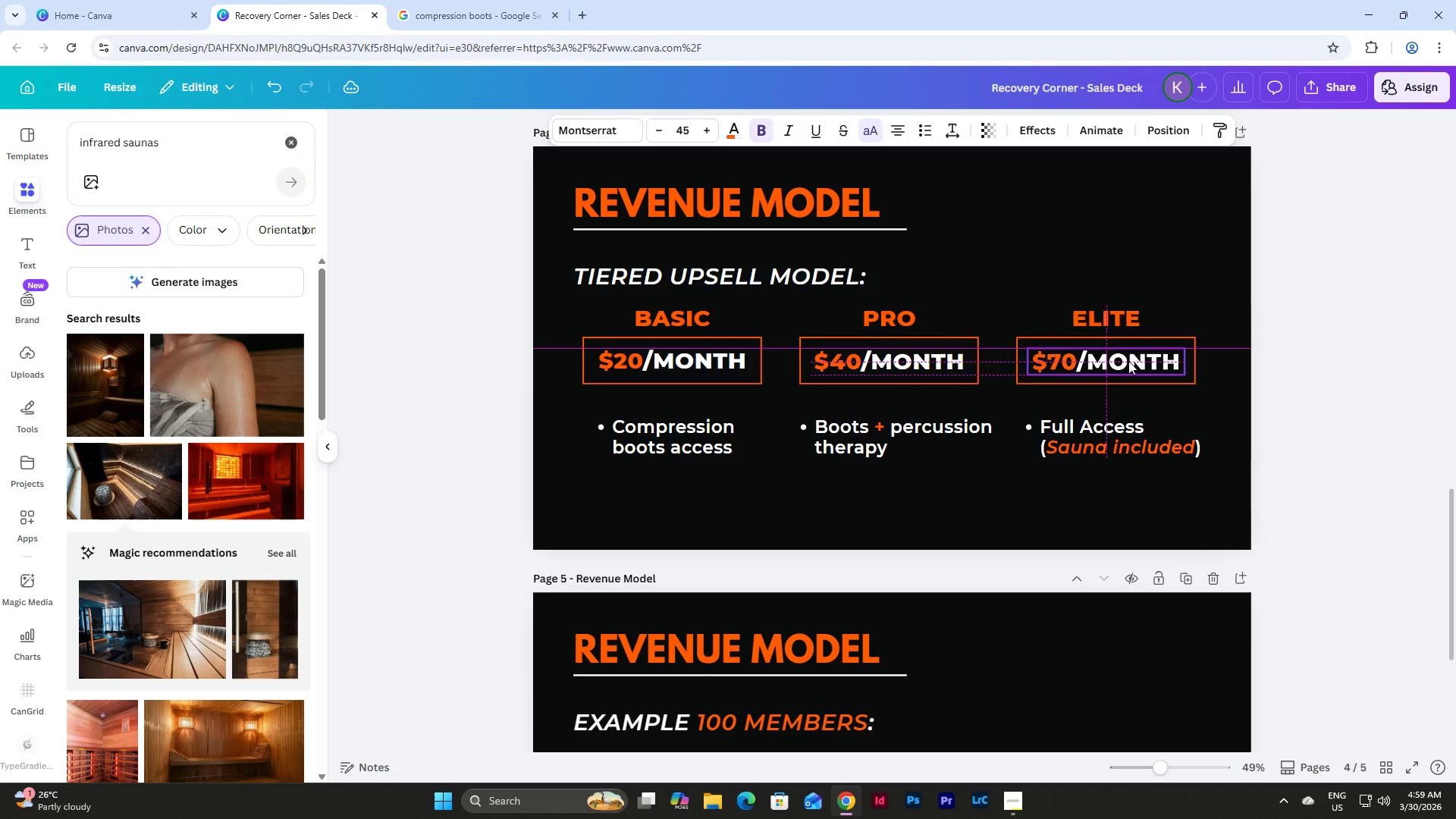 
left_click([978, 488])
 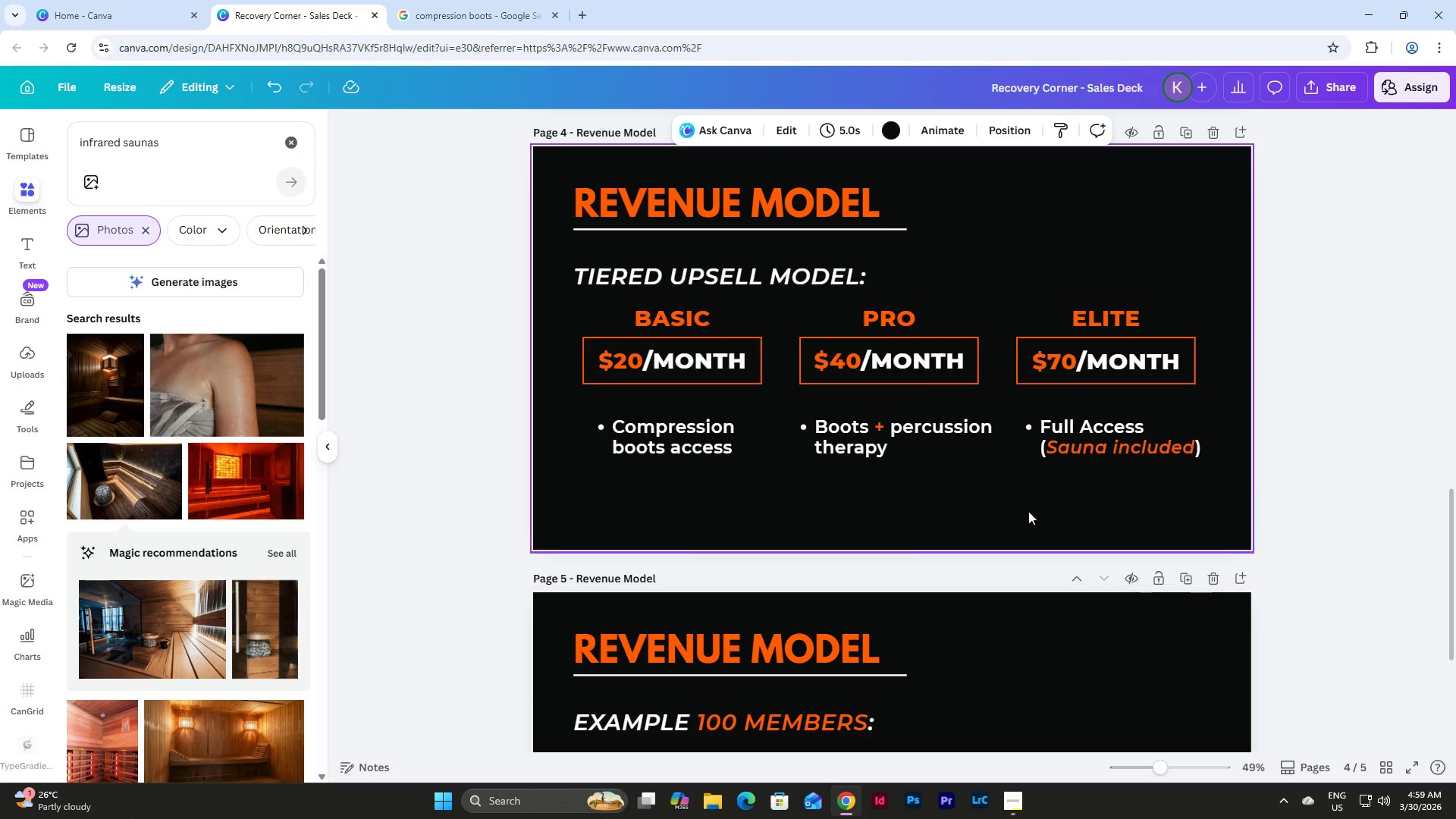 
left_click_drag(start_coordinate=[1138, 505], to_coordinate=[595, 431])
 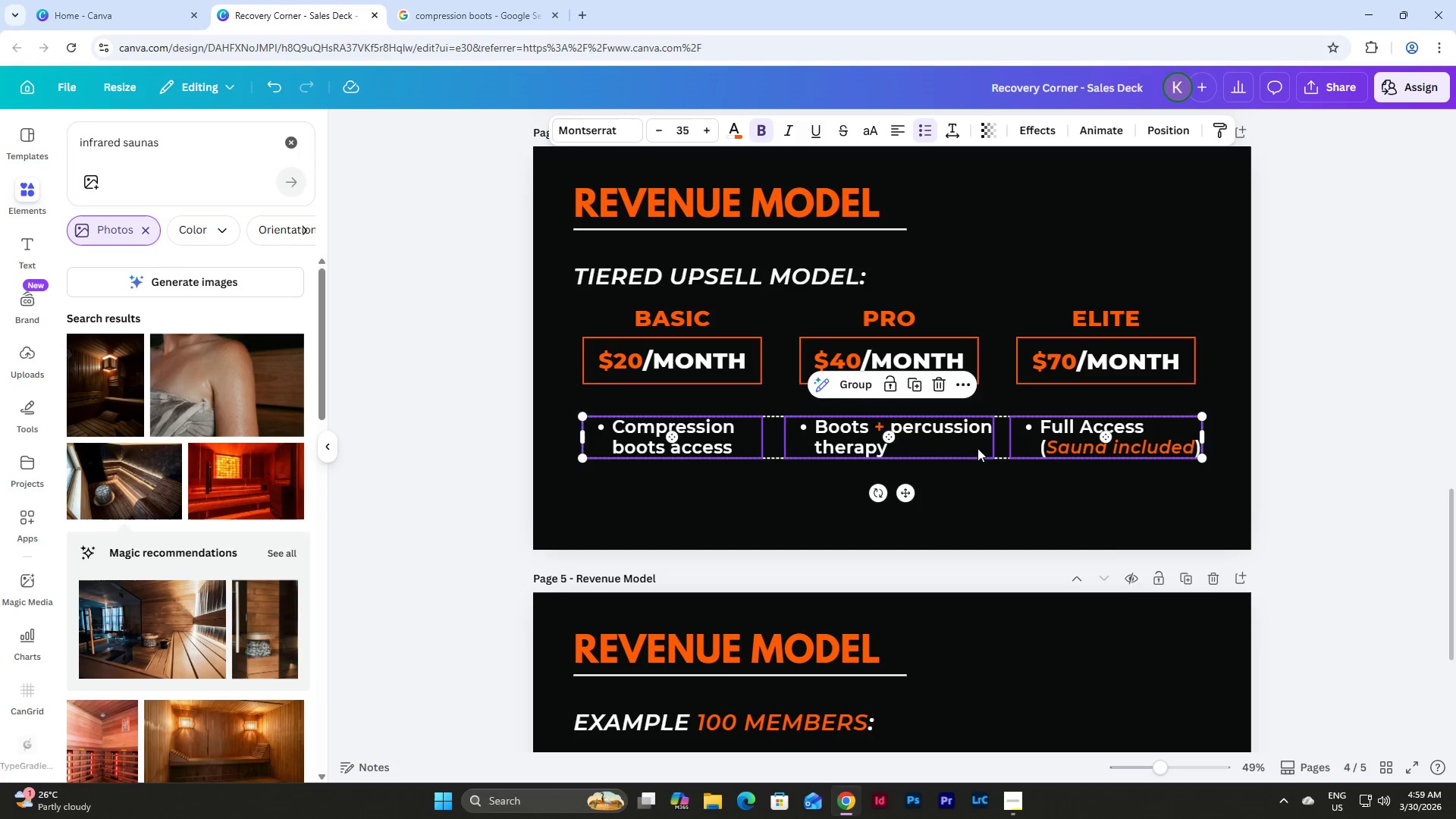 
left_click_drag(start_coordinate=[971, 441], to_coordinate=[973, 419])
 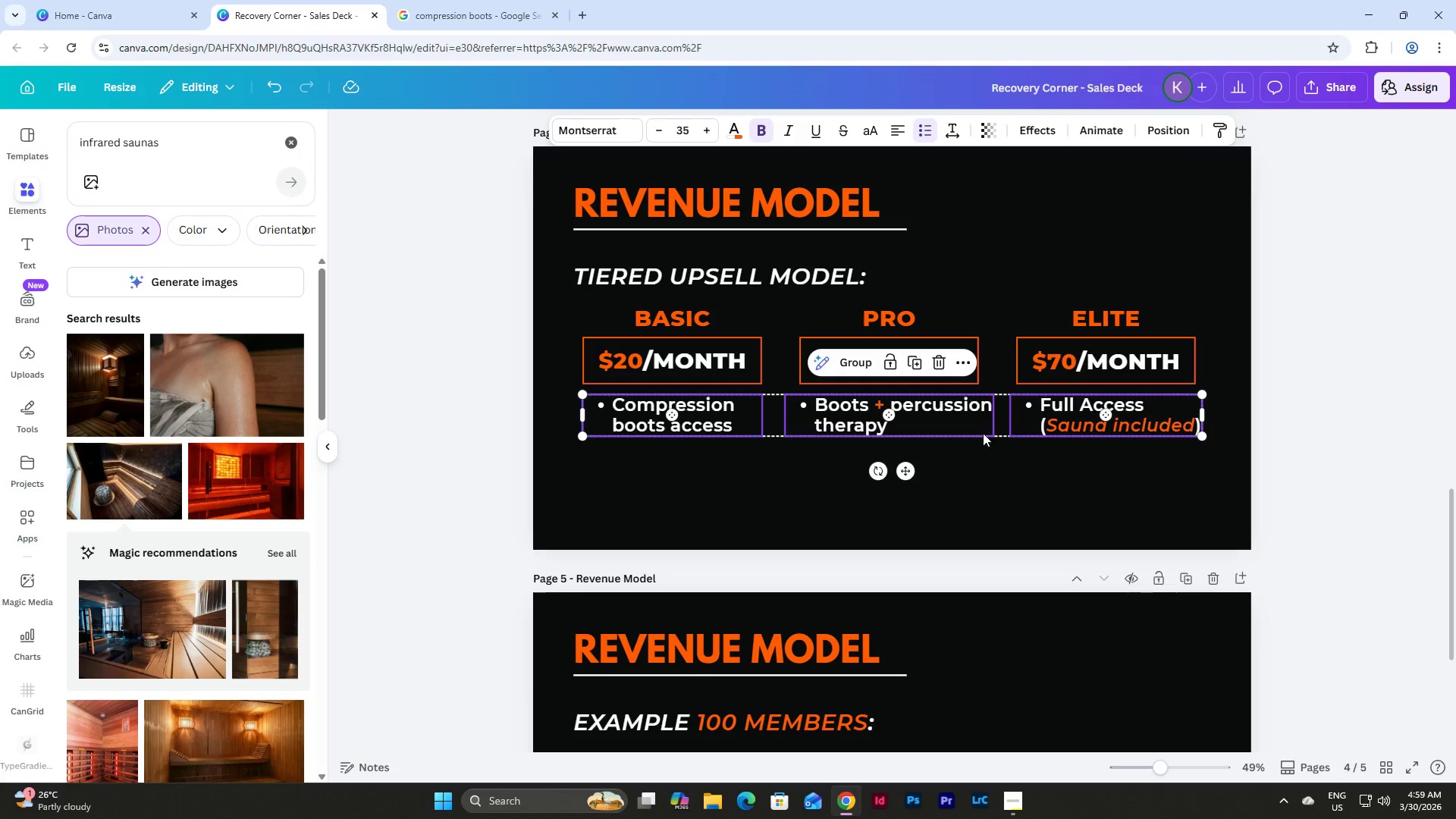 
left_click([1050, 470])
 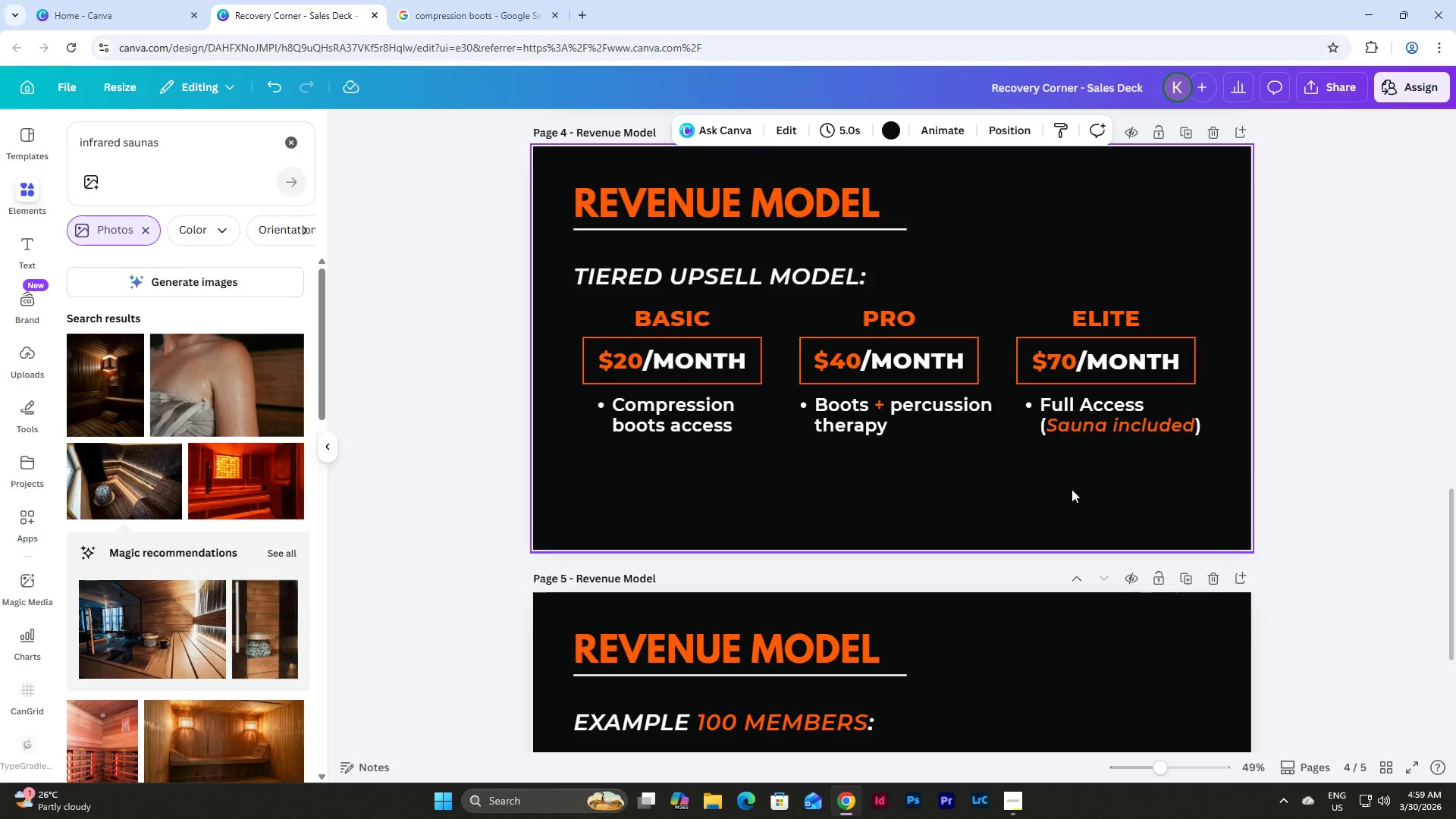 
scroll: coordinate [1086, 490], scroll_direction: up, amount: 2.0
 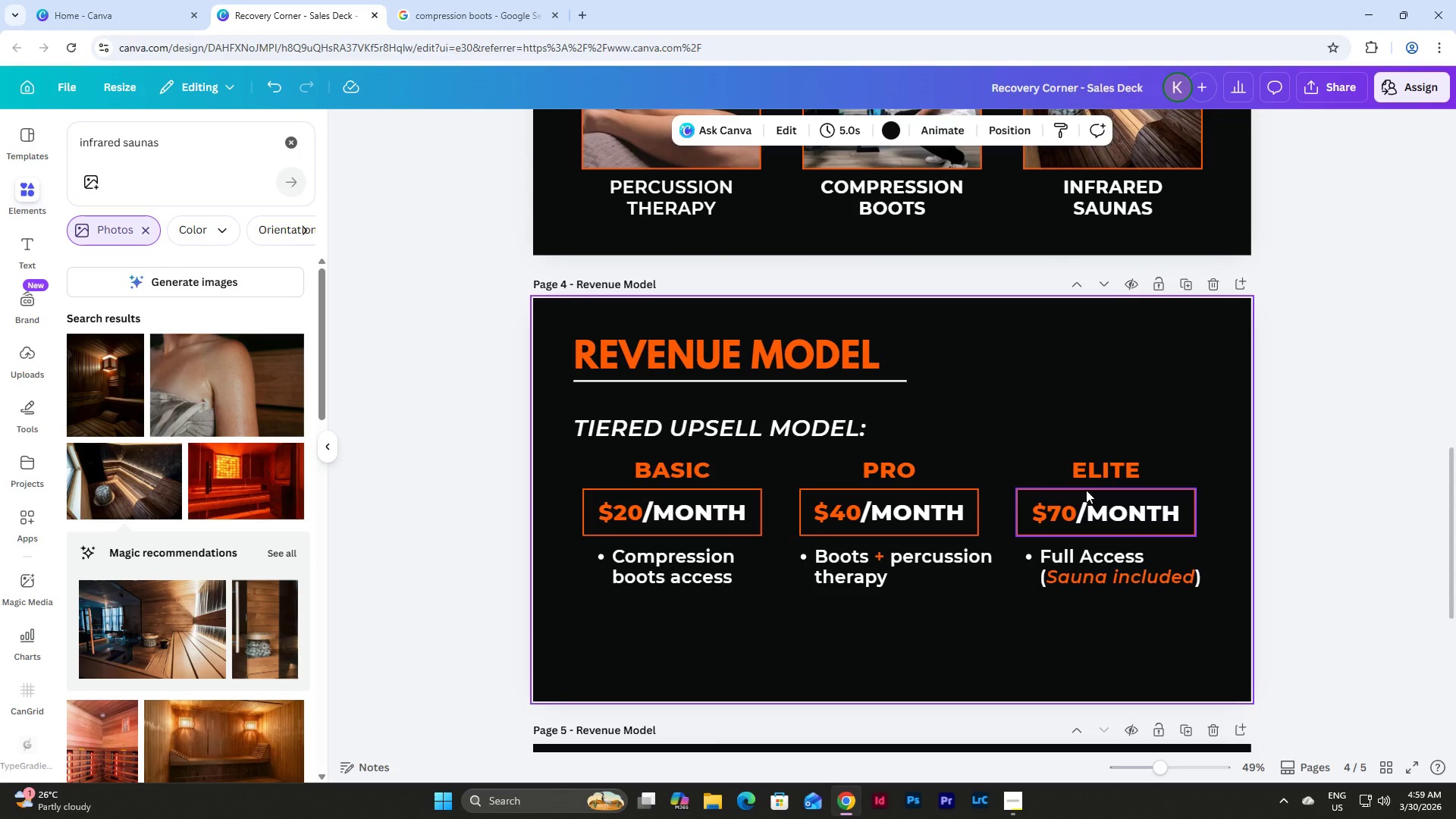 
scroll: coordinate [1086, 490], scroll_direction: down, amount: 5.0
 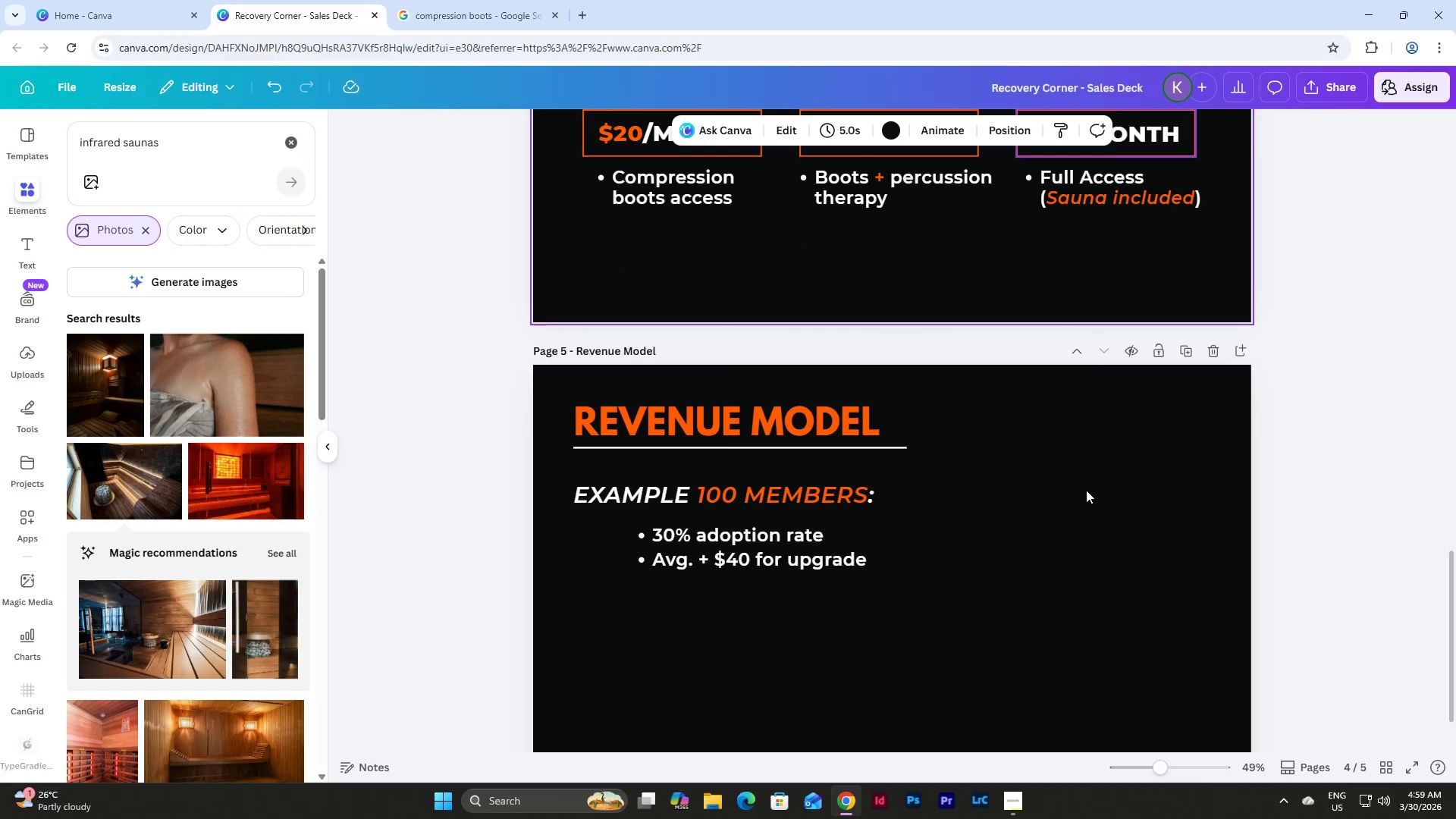 
scroll: coordinate [1086, 490], scroll_direction: up, amount: 3.0
 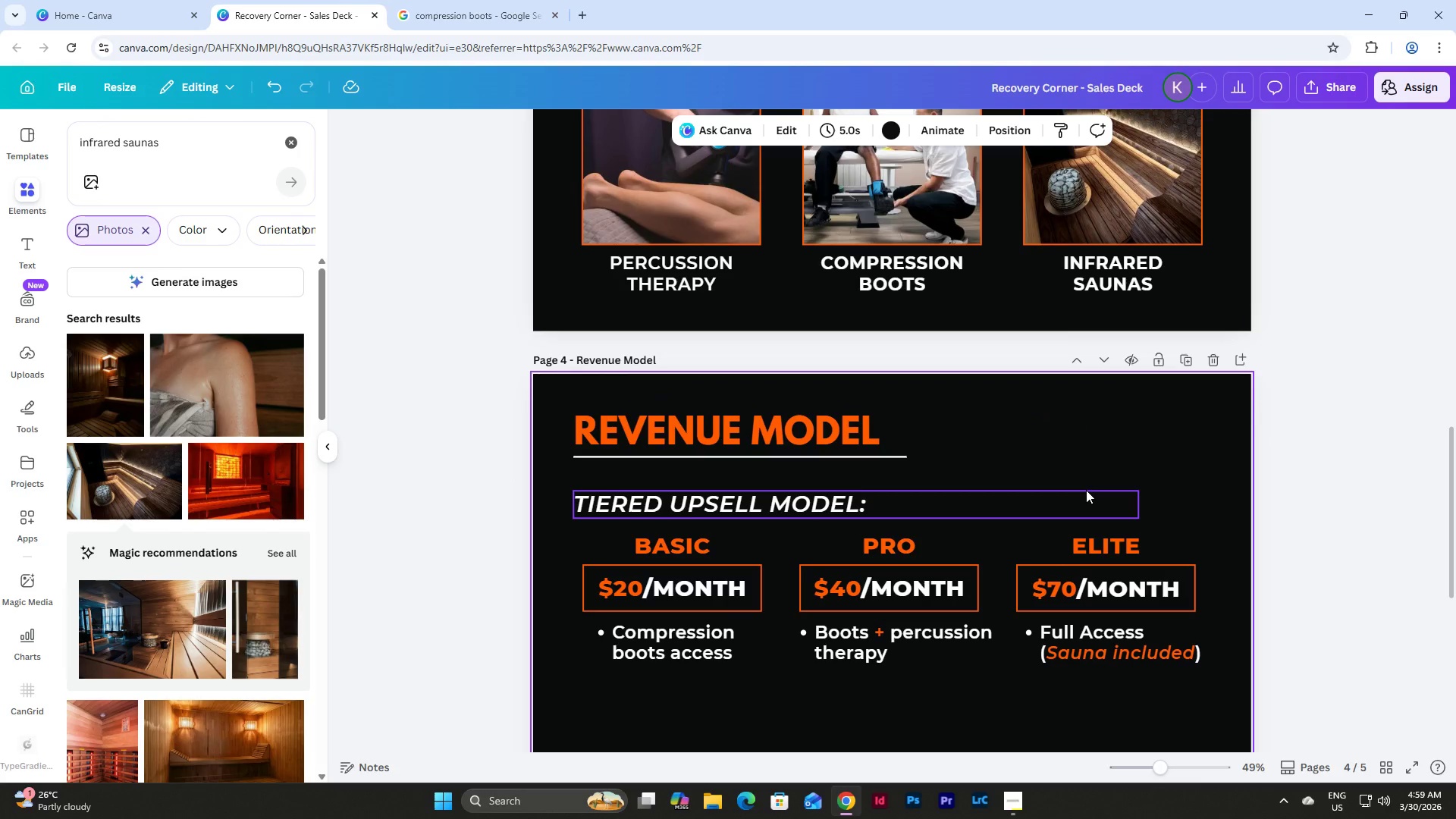 
scroll: coordinate [1086, 490], scroll_direction: down, amount: 2.0
 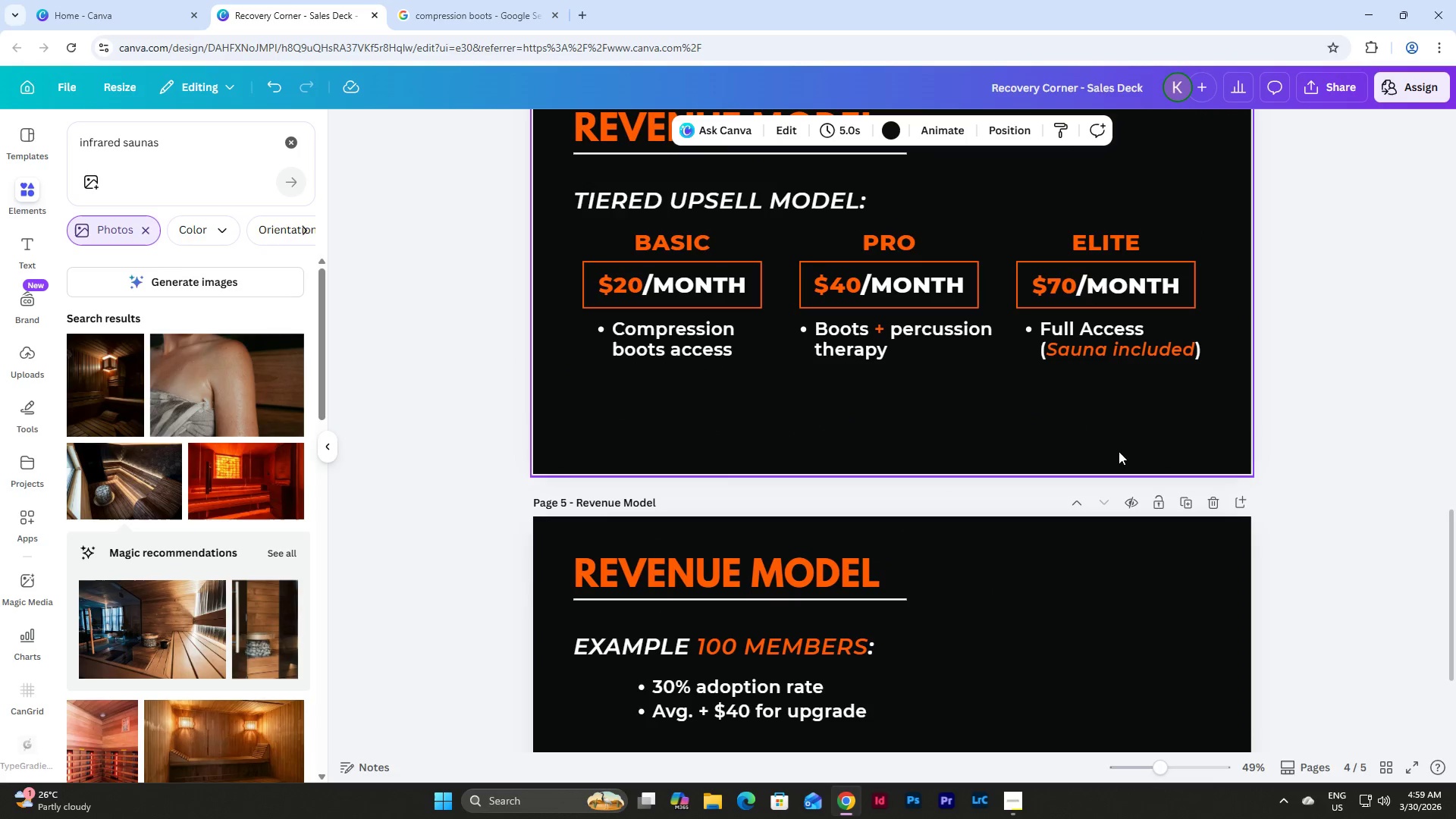 
scroll: coordinate [1105, 451], scroll_direction: up, amount: 1.0
 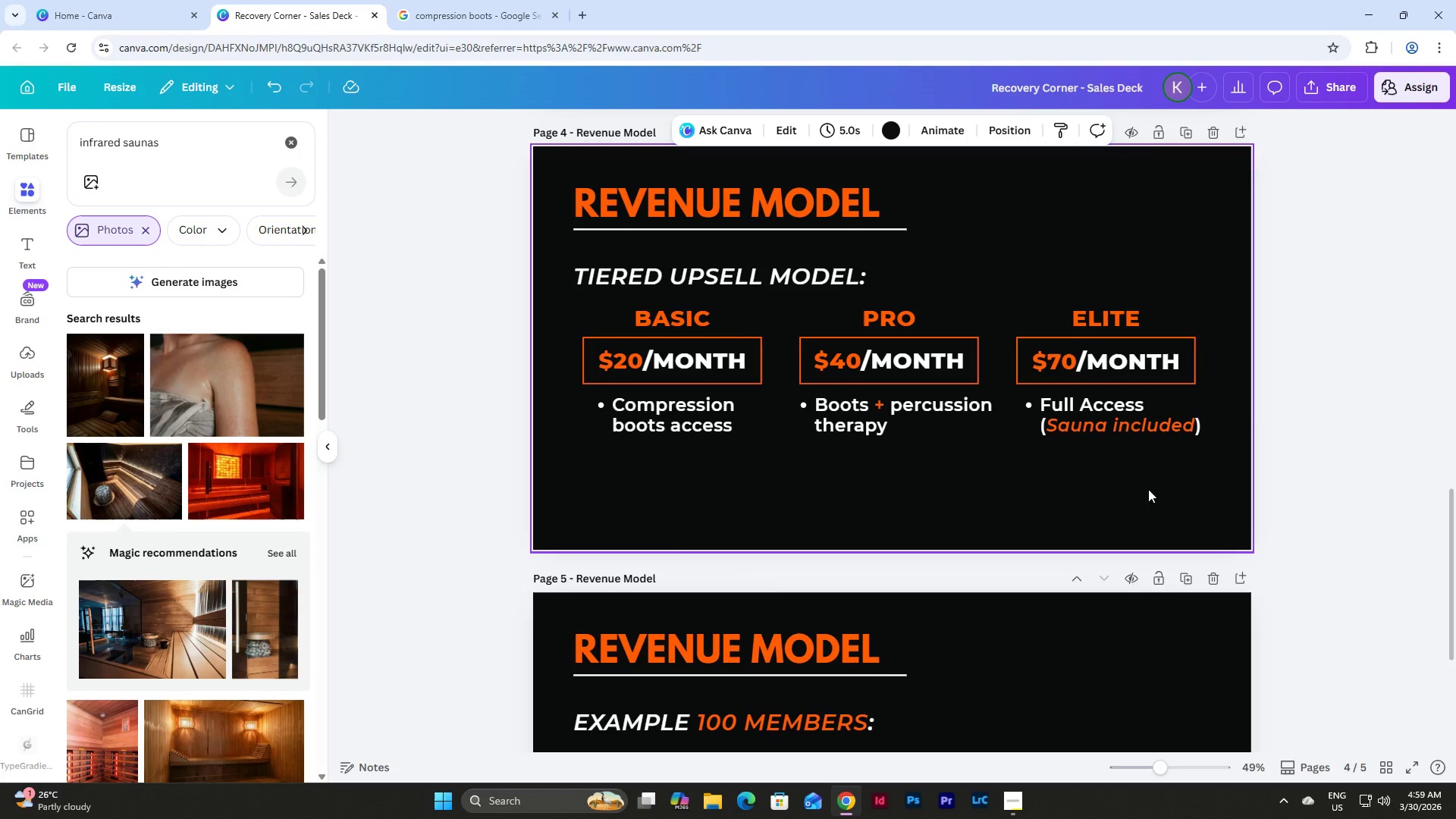 
left_click_drag(start_coordinate=[1190, 470], to_coordinate=[584, 308])
 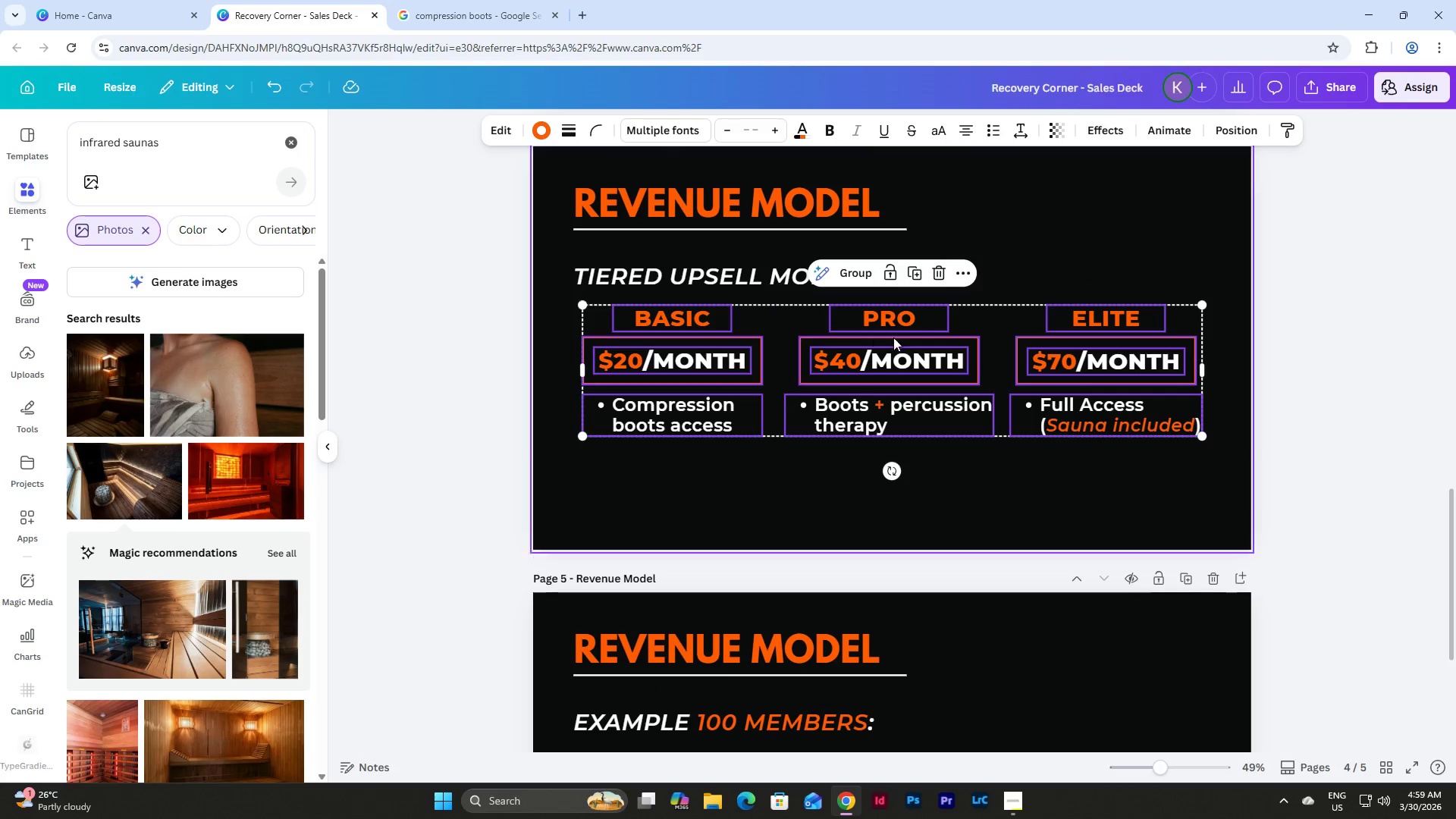 
left_click_drag(start_coordinate=[905, 338], to_coordinate=[905, 348])
 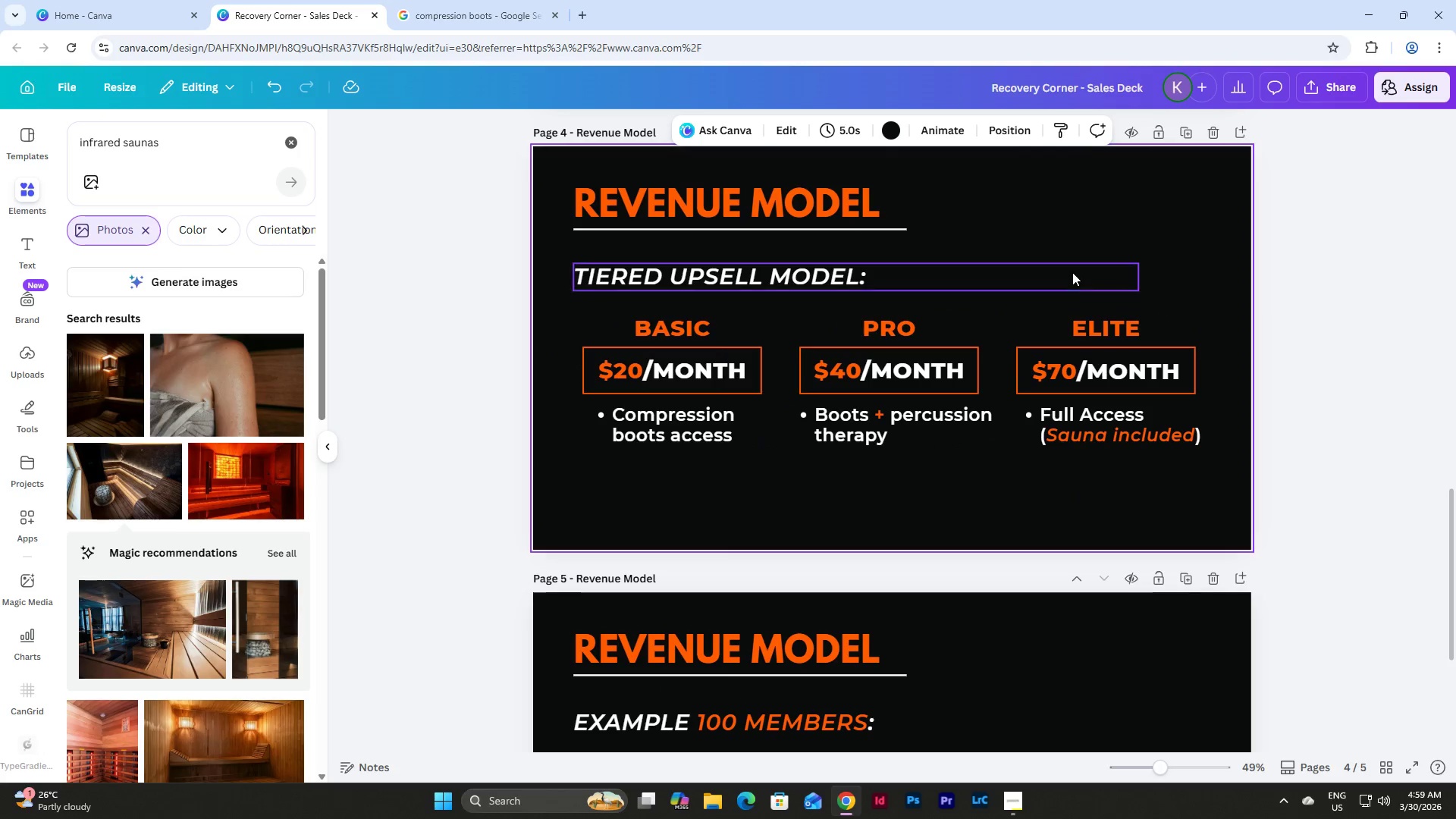 
scroll: coordinate [1090, 476], scroll_direction: up, amount: 2.0
 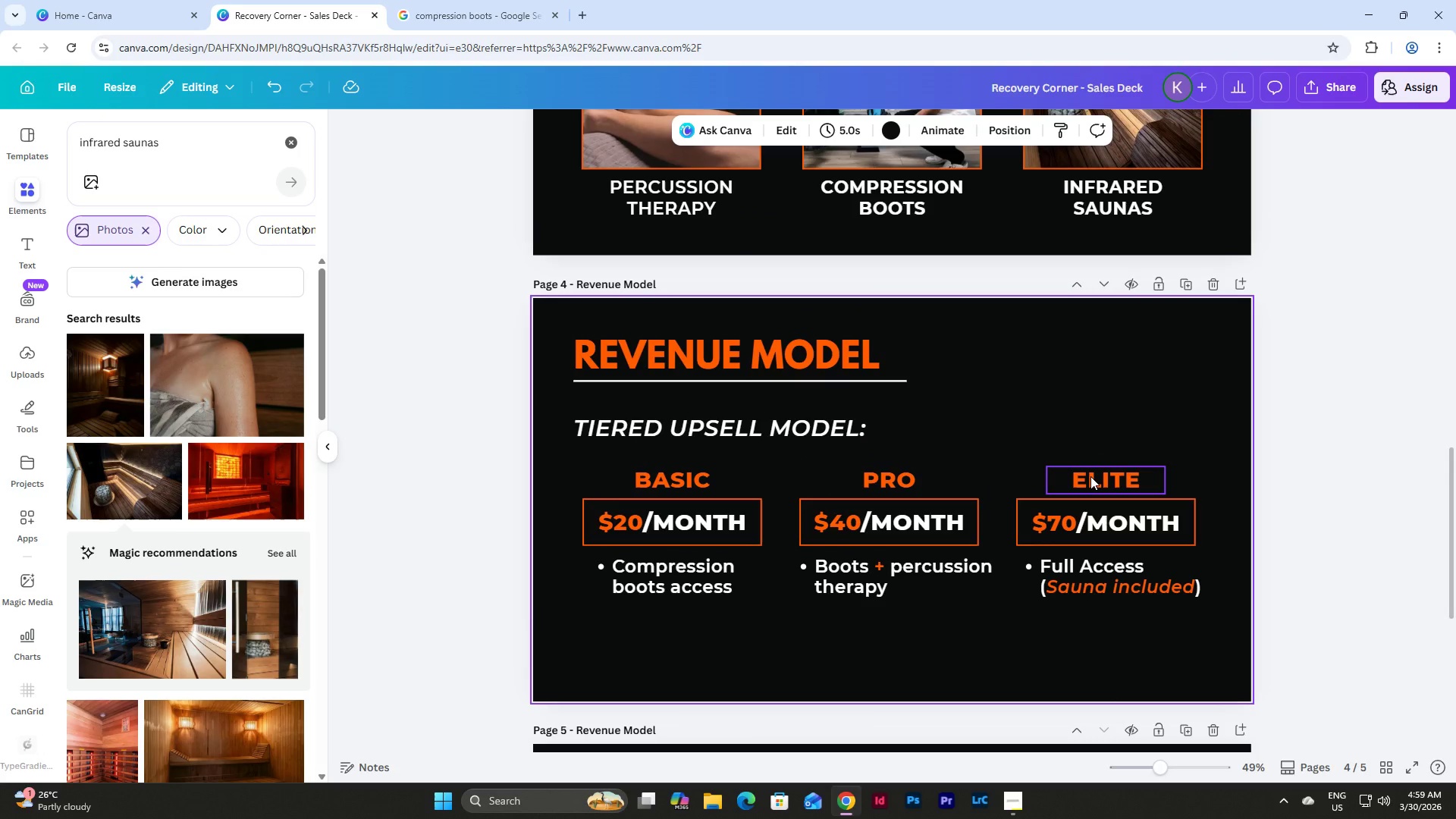 
double_click([847, 568])
 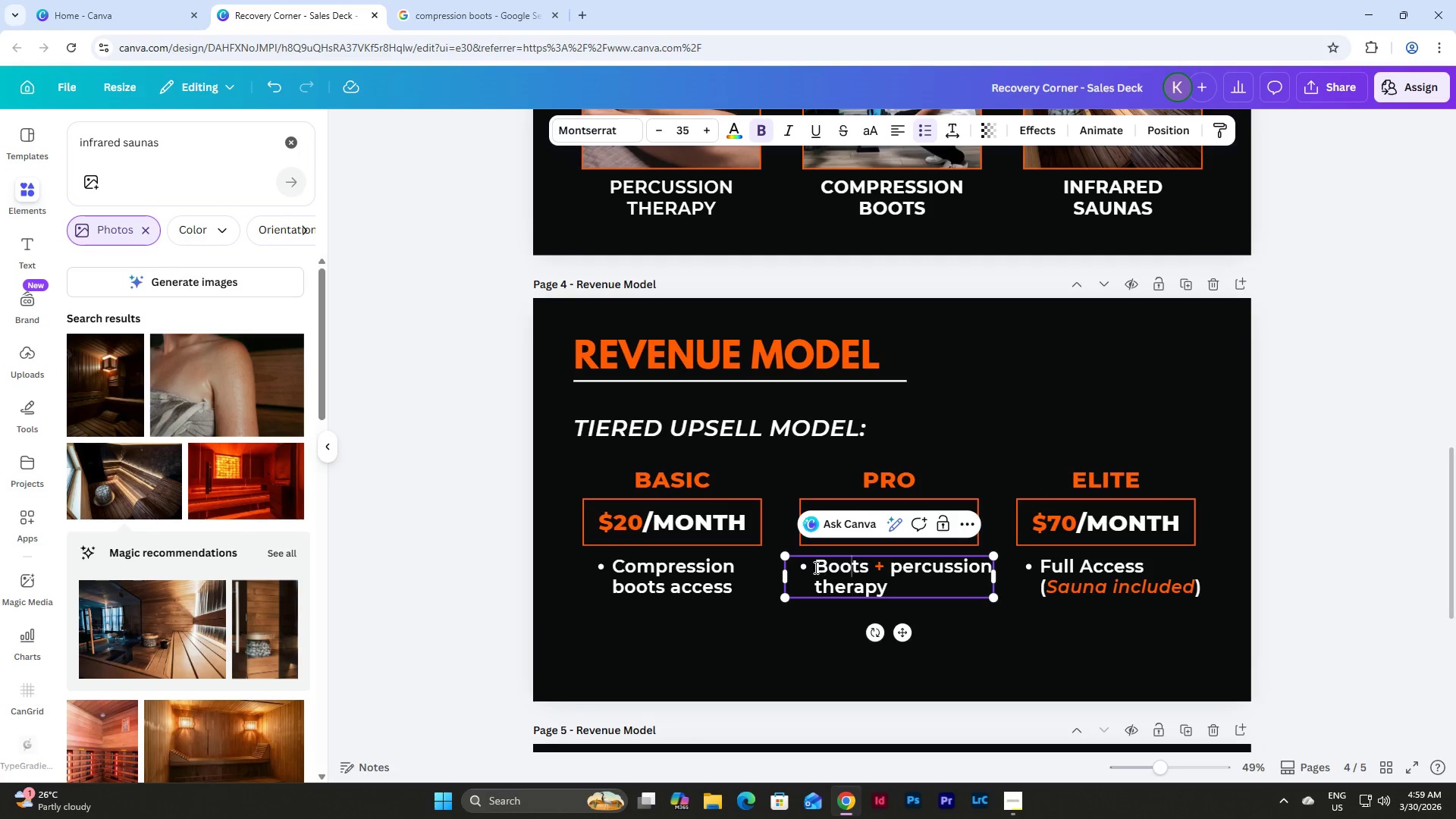 
triple_click([814, 566])
 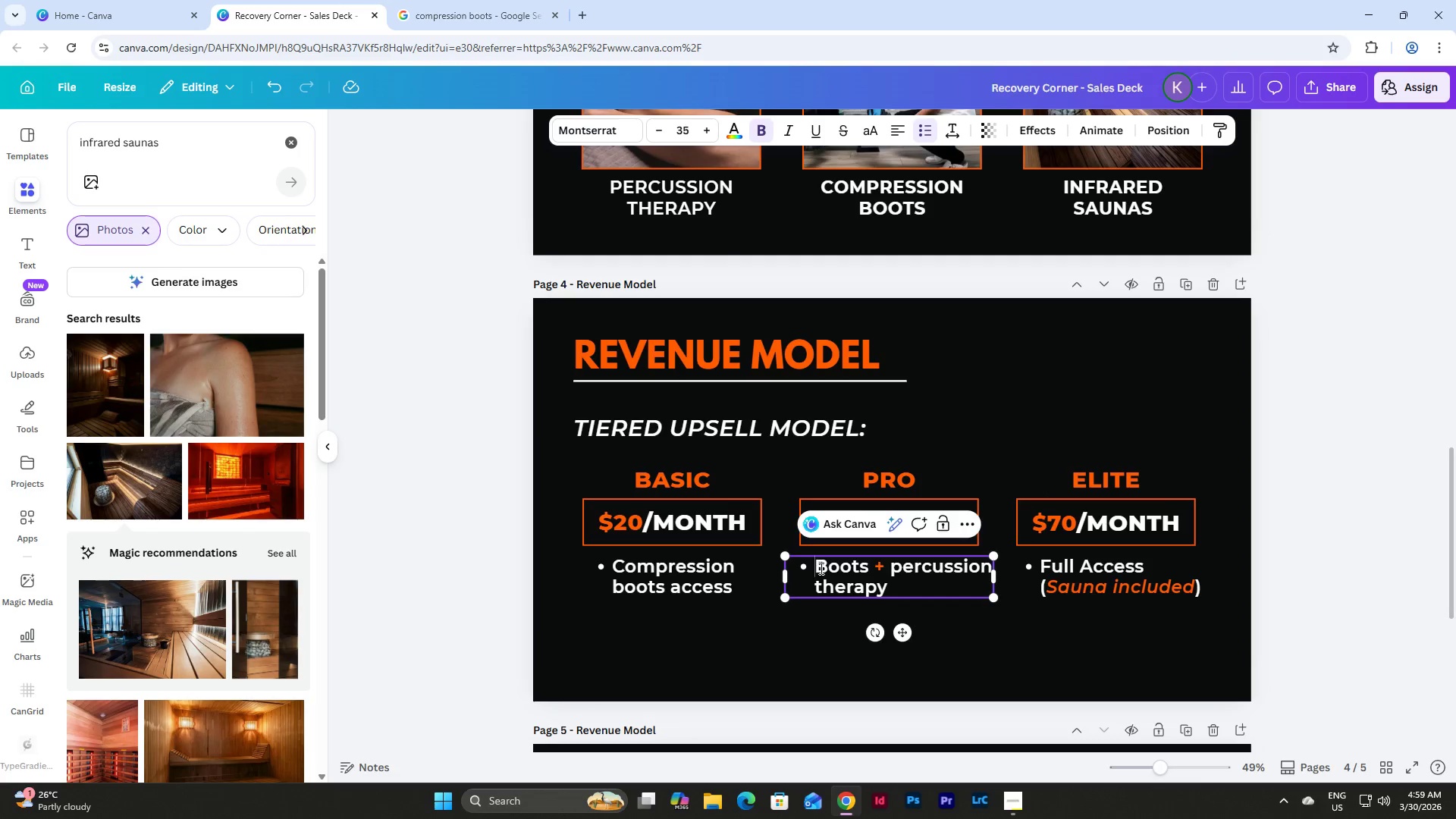 
type(Com[r)
key(Backspace)
key(Backspace)
type(pression )
 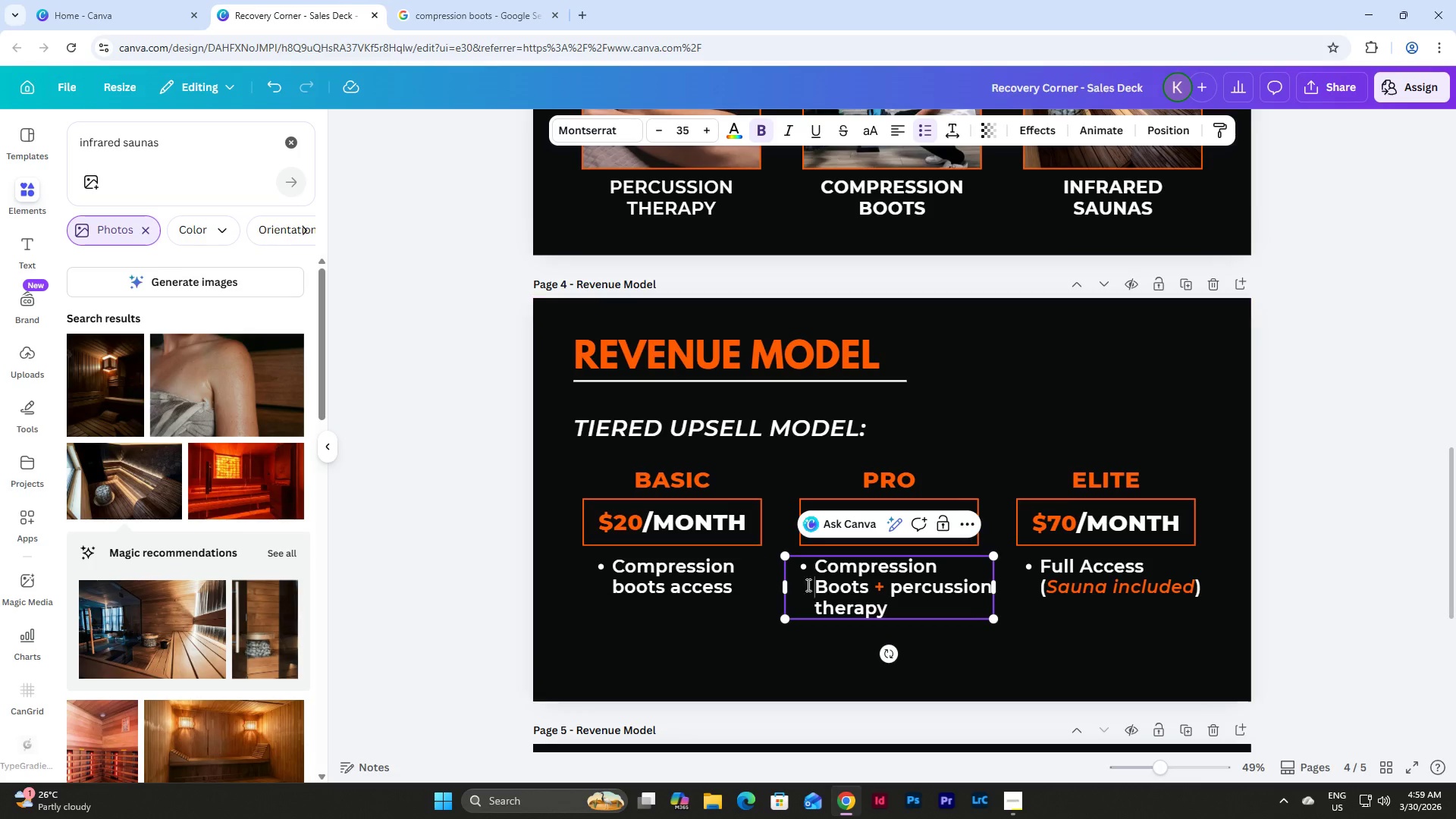 
left_click([822, 586])
 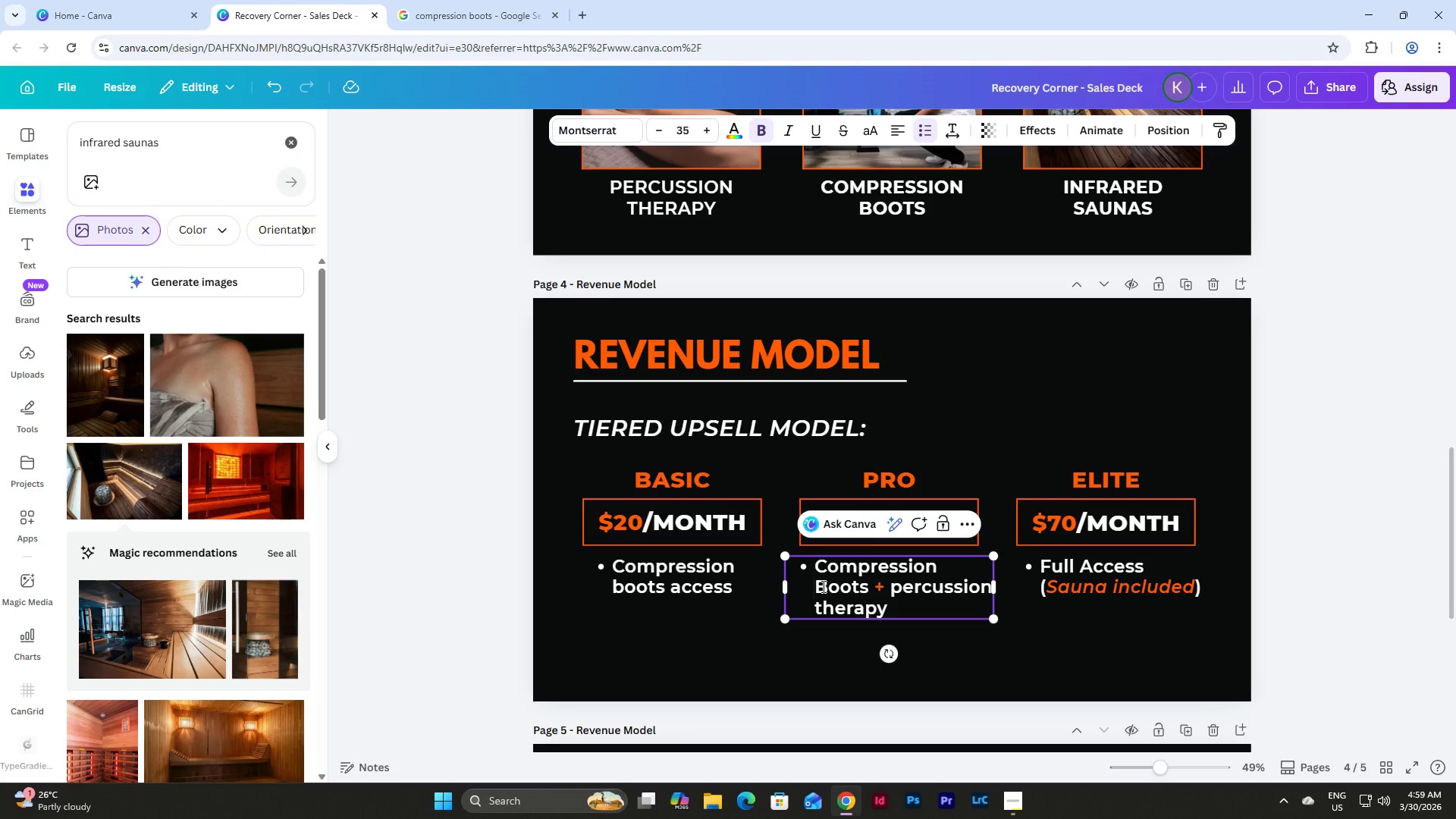 
key(Backspace)
 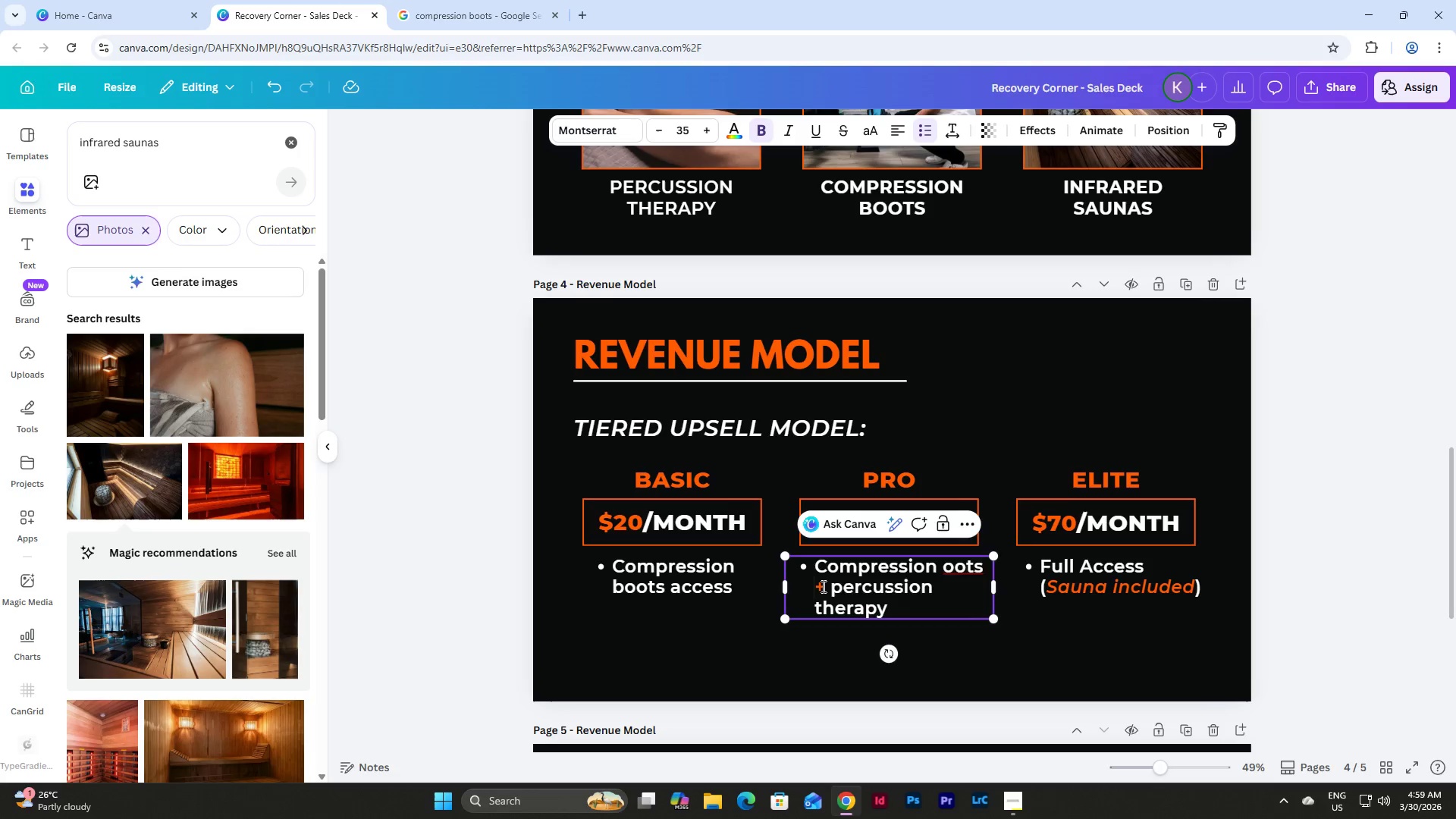 
key(B)
 